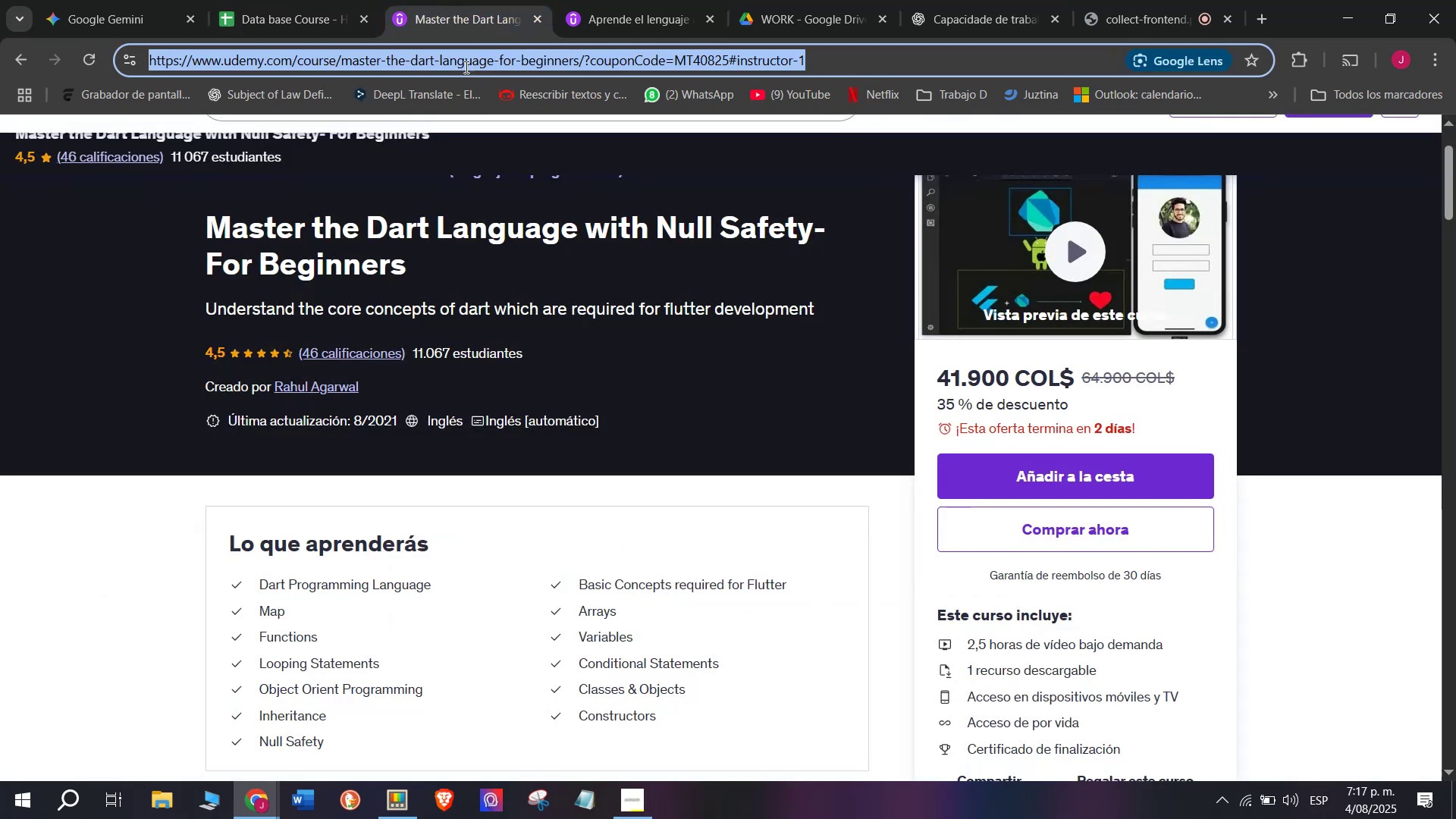 
triple_click([465, 67])
 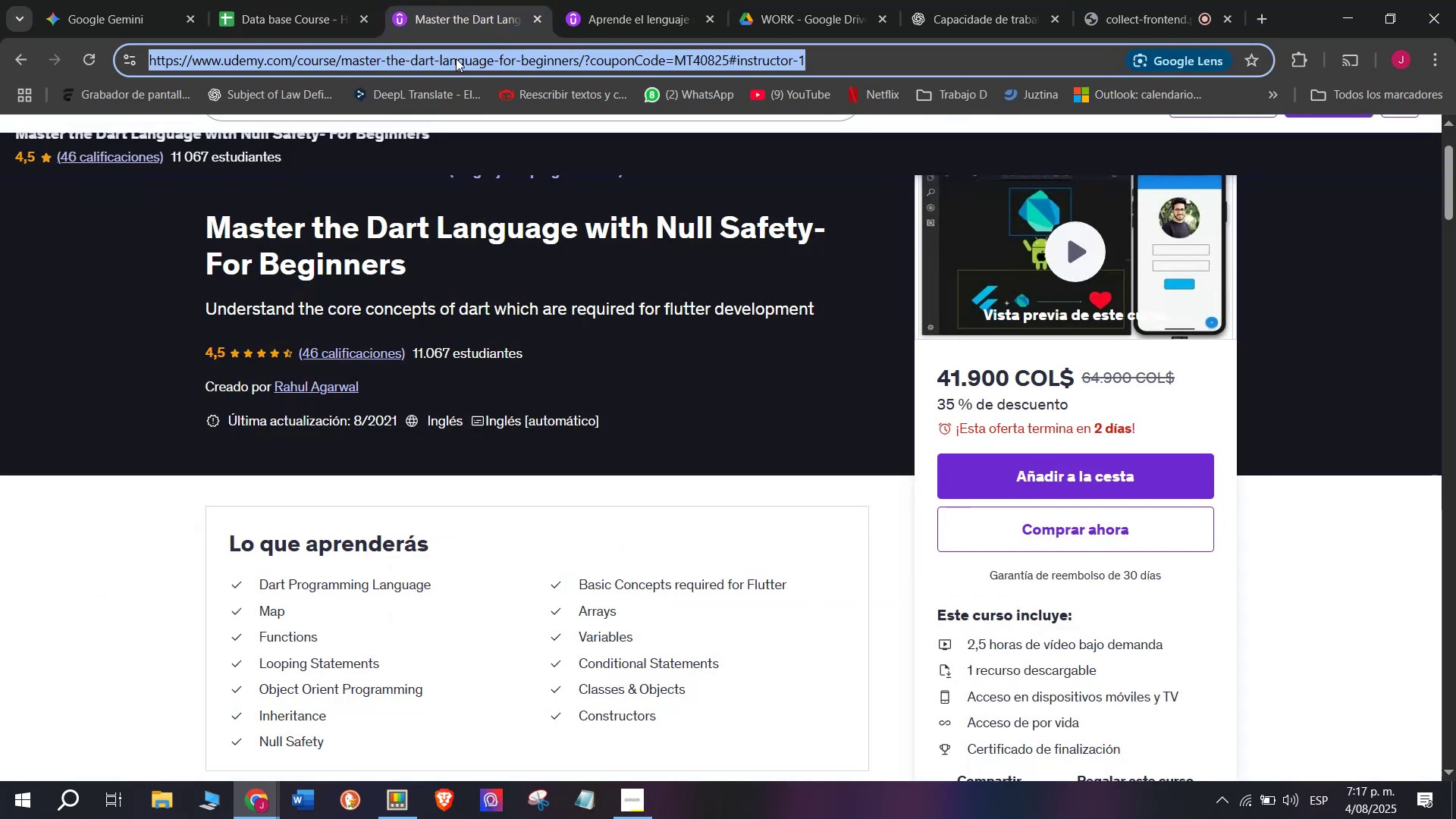 
key(Control+ControlLeft)
 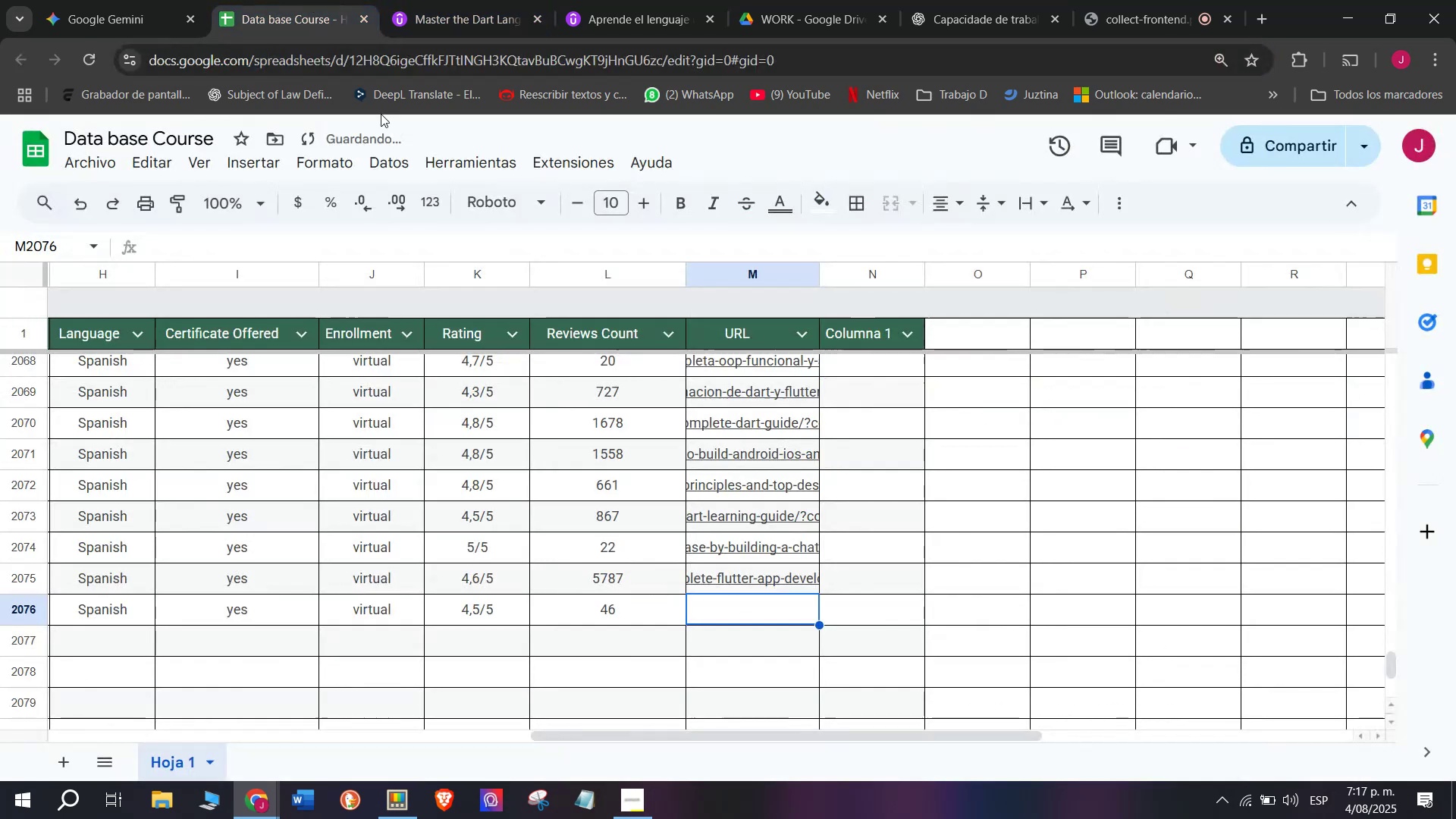 
key(Break)
 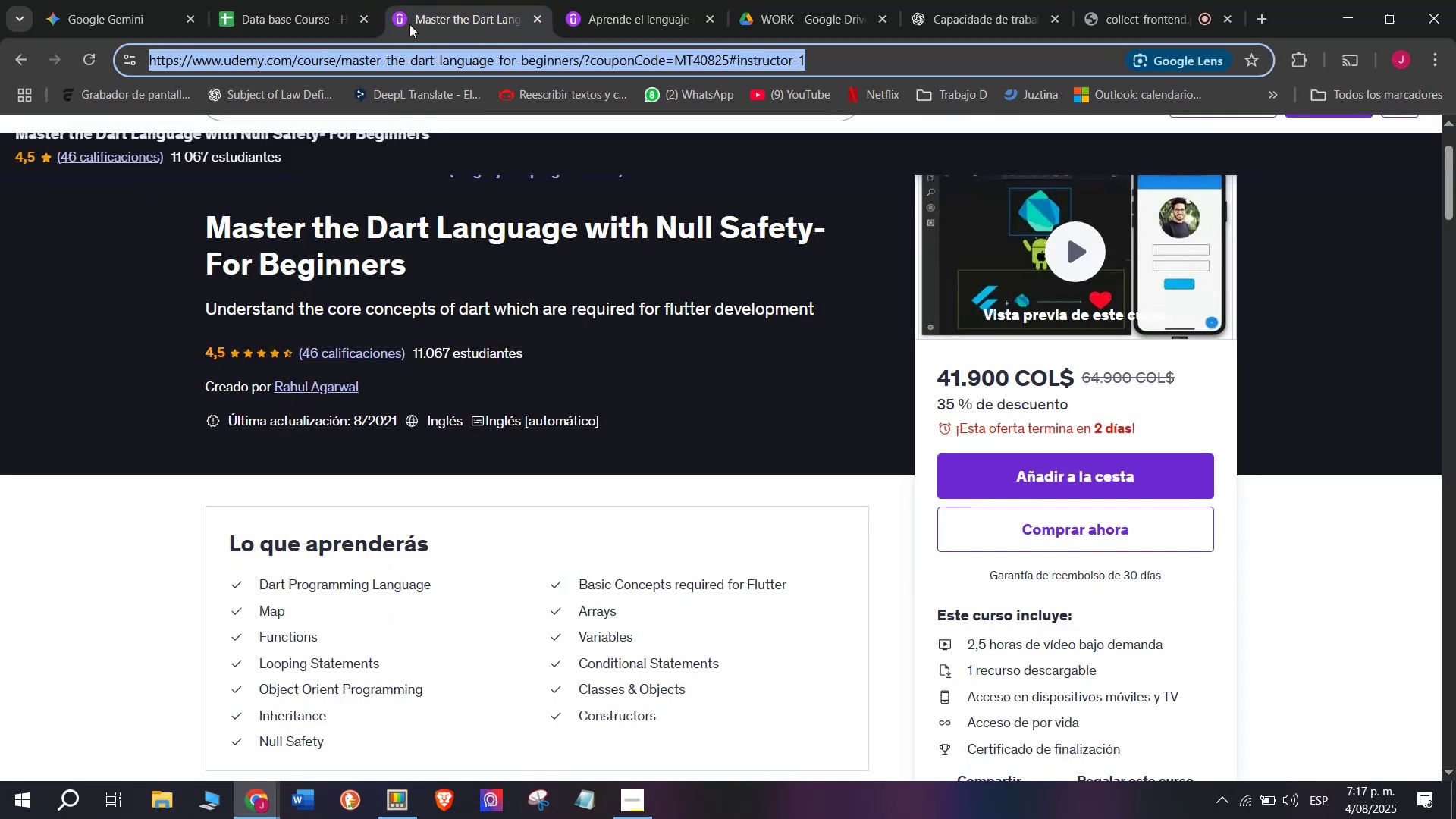 
key(Control+C)
 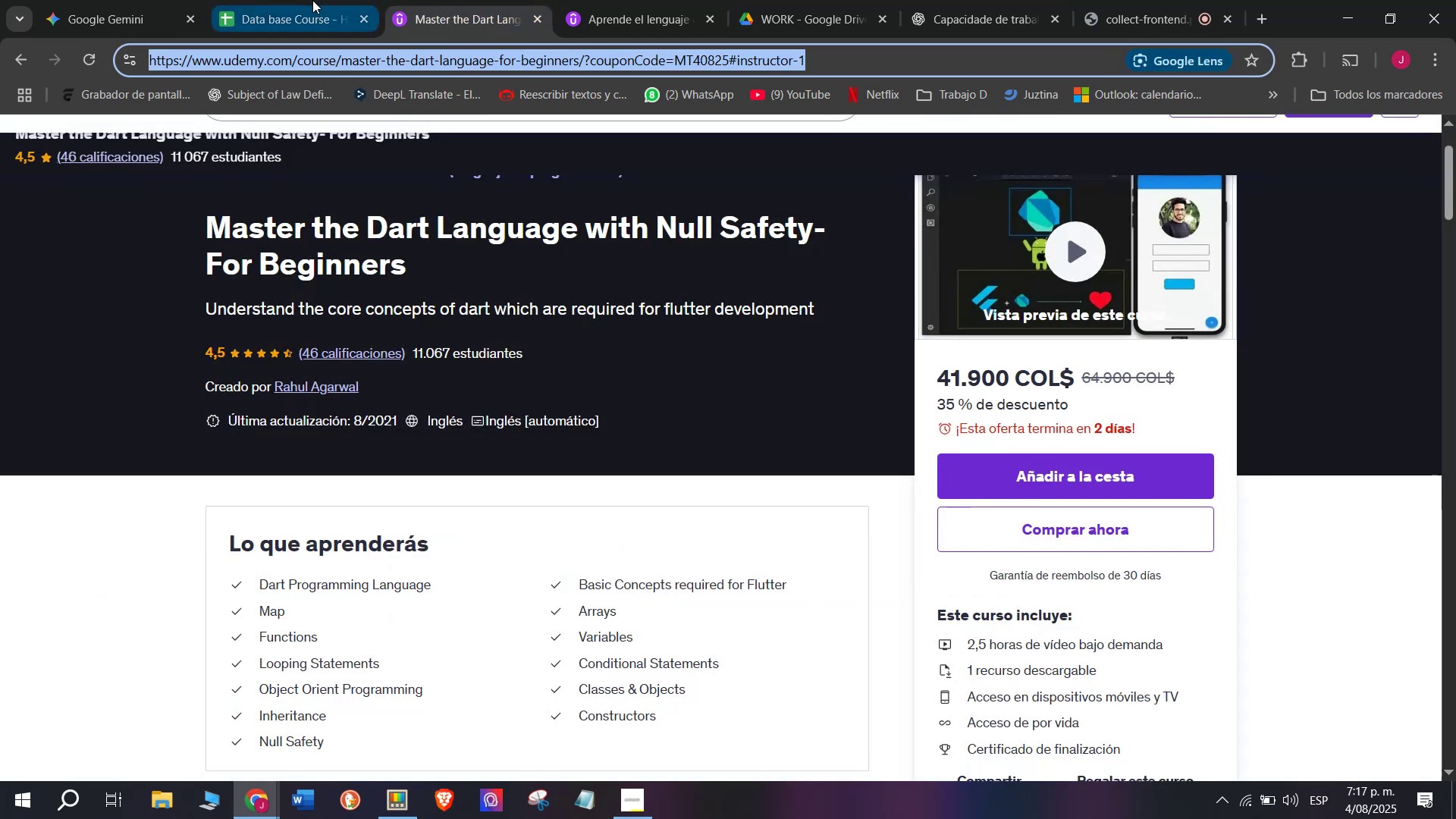 
triple_click([312, 0])
 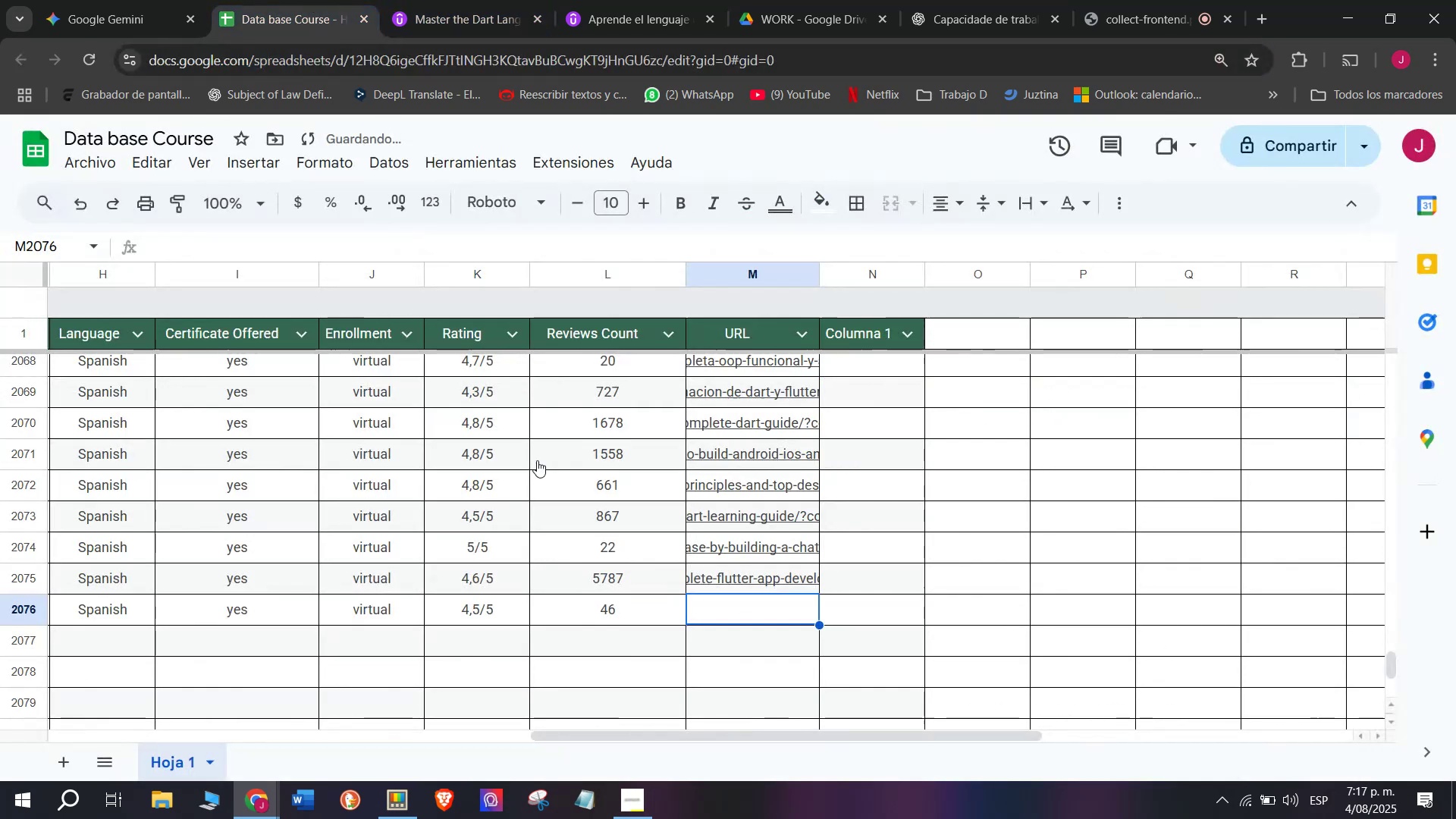 
key(Control+V)
 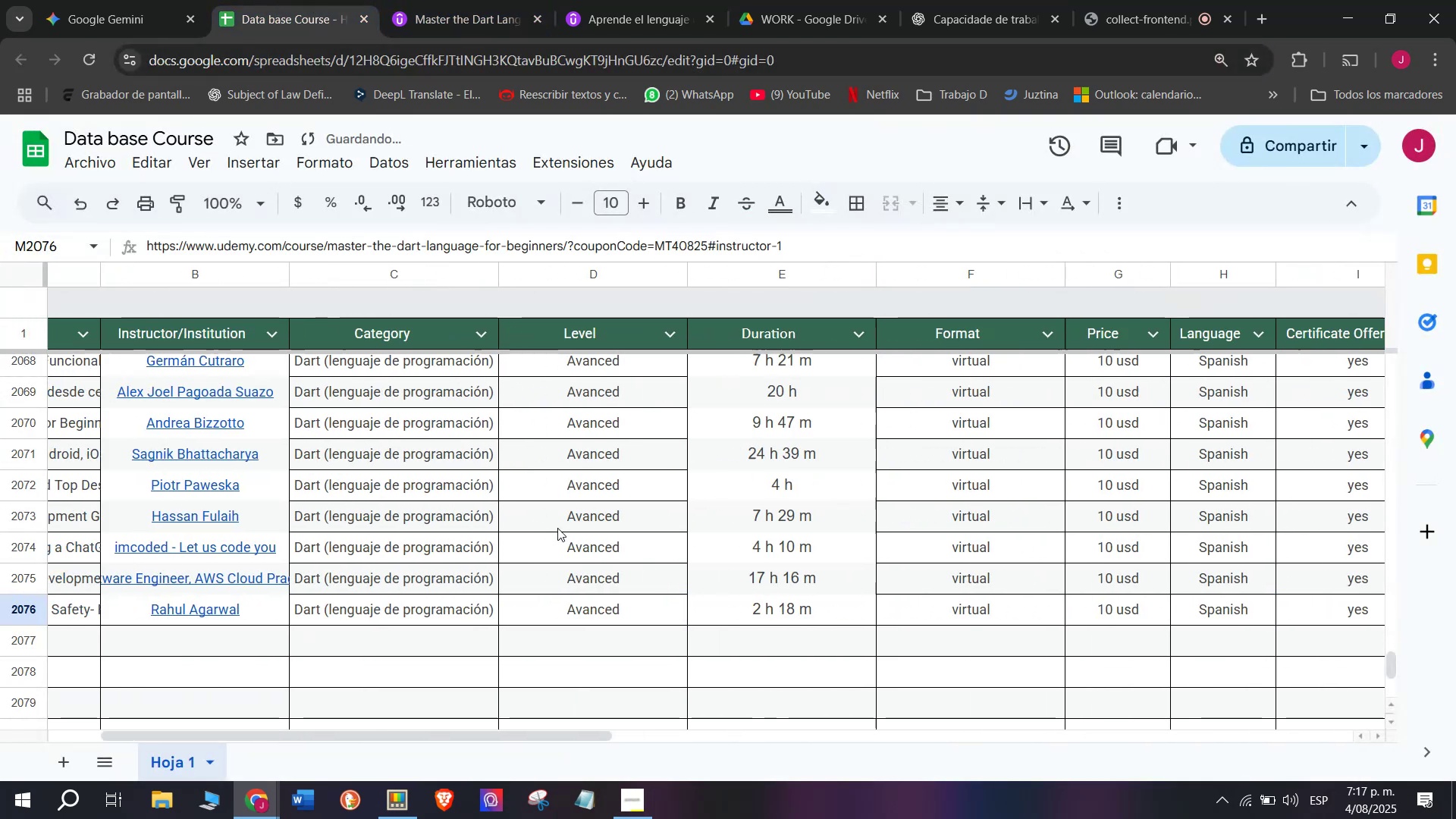 
key(Z)
 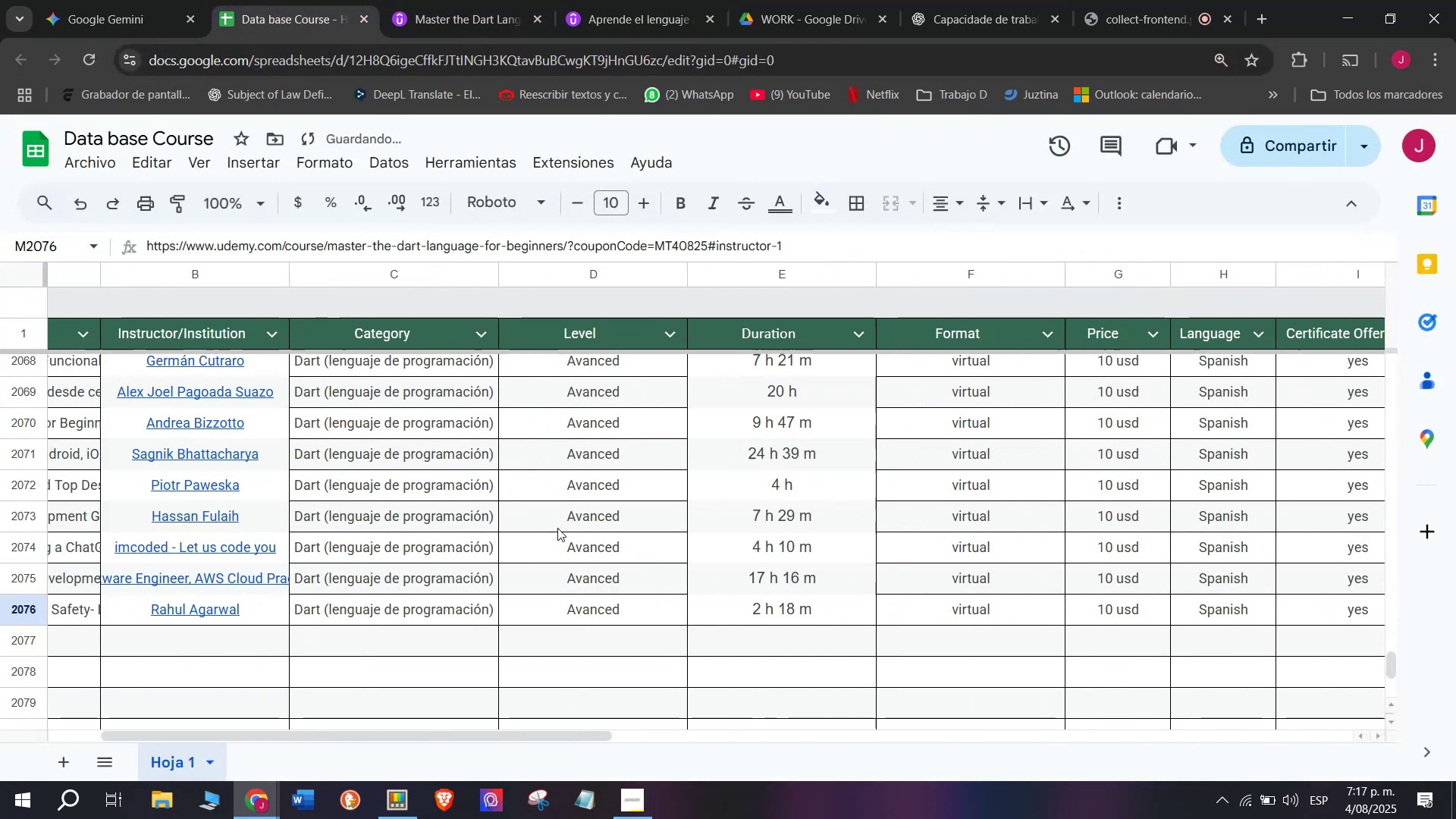 
key(Control+ControlLeft)
 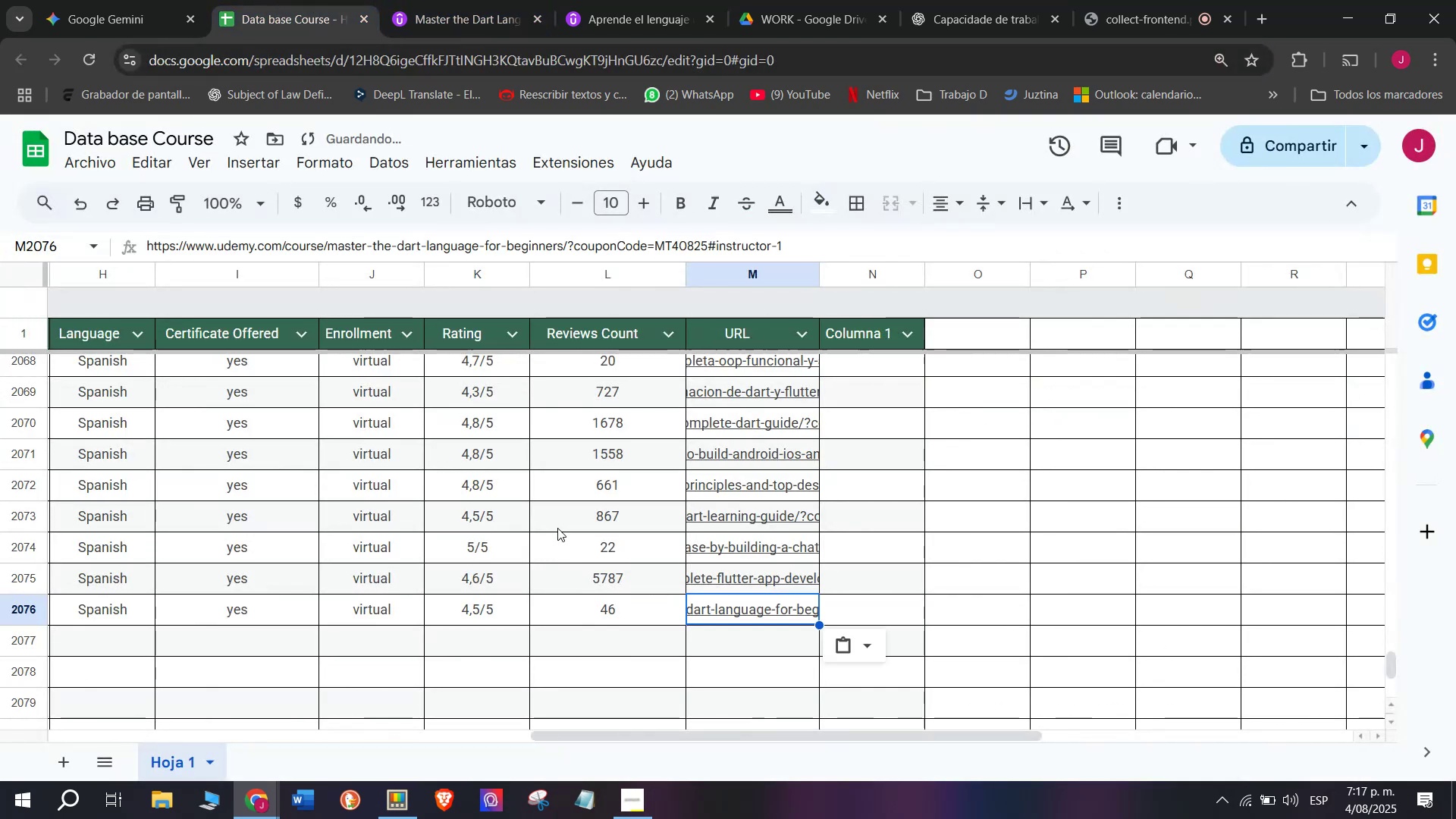 
scroll: coordinate [251, 592], scroll_direction: up, amount: 3.0
 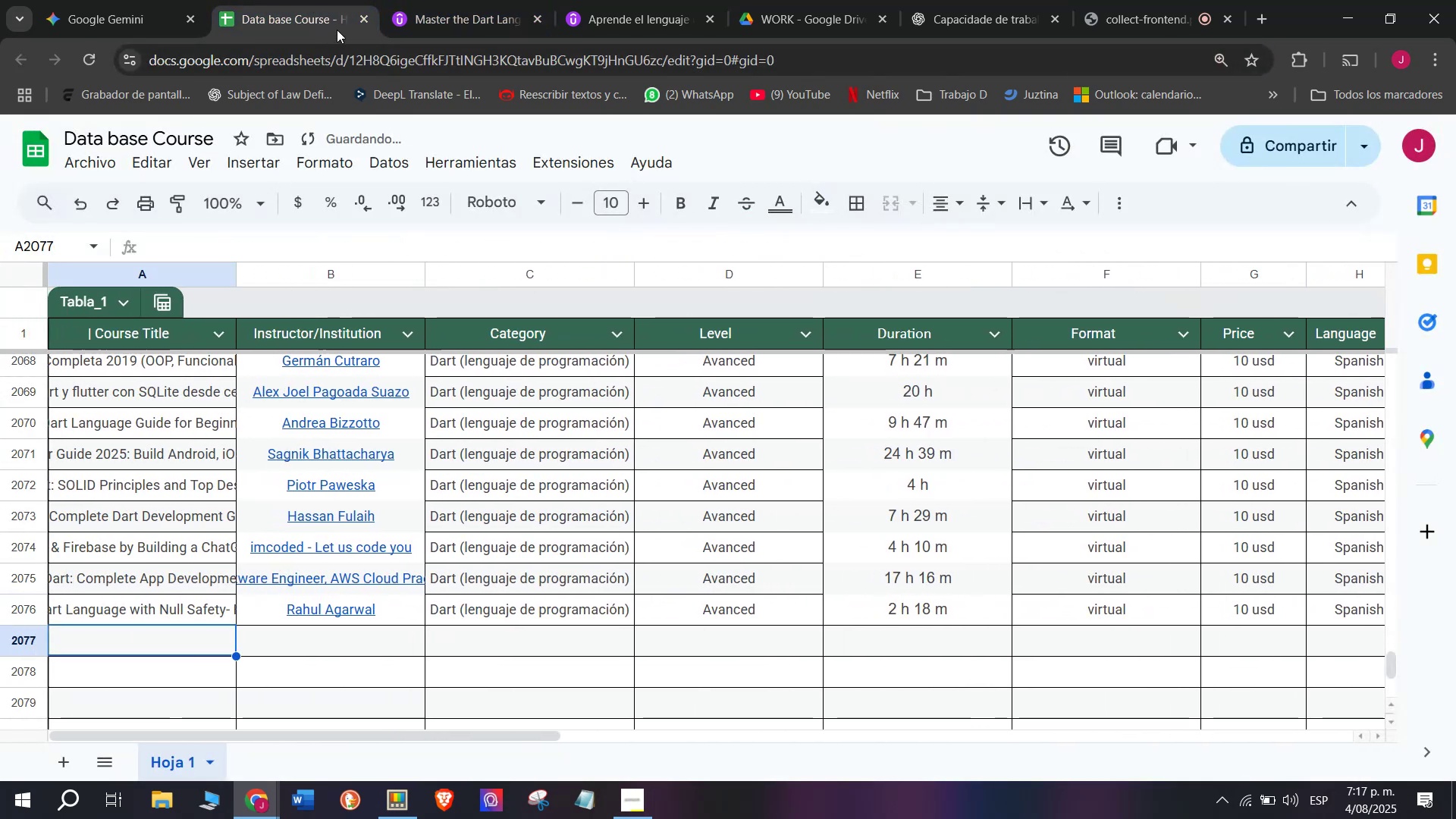 
left_click([459, 0])
 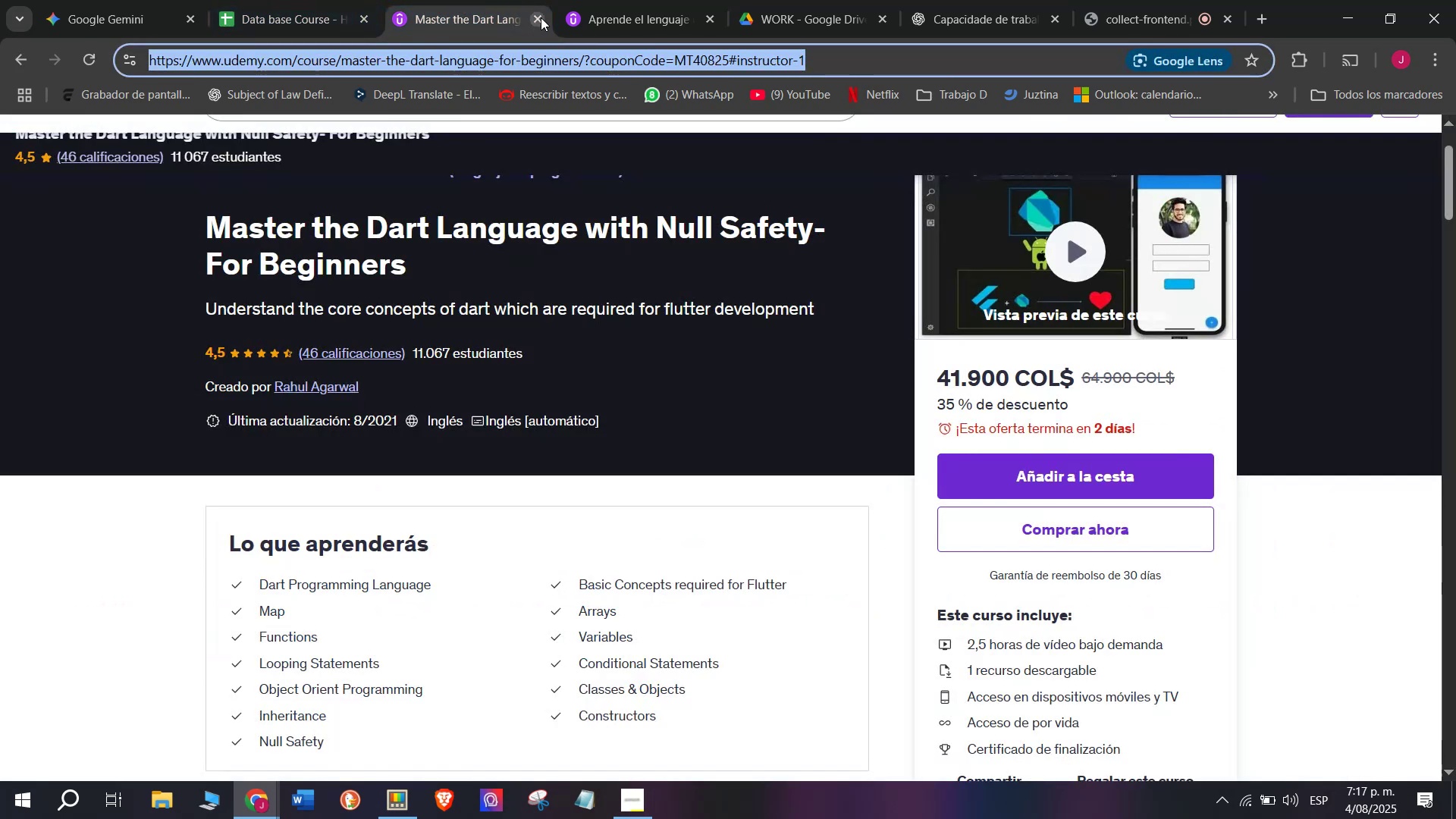 
left_click([545, 17])
 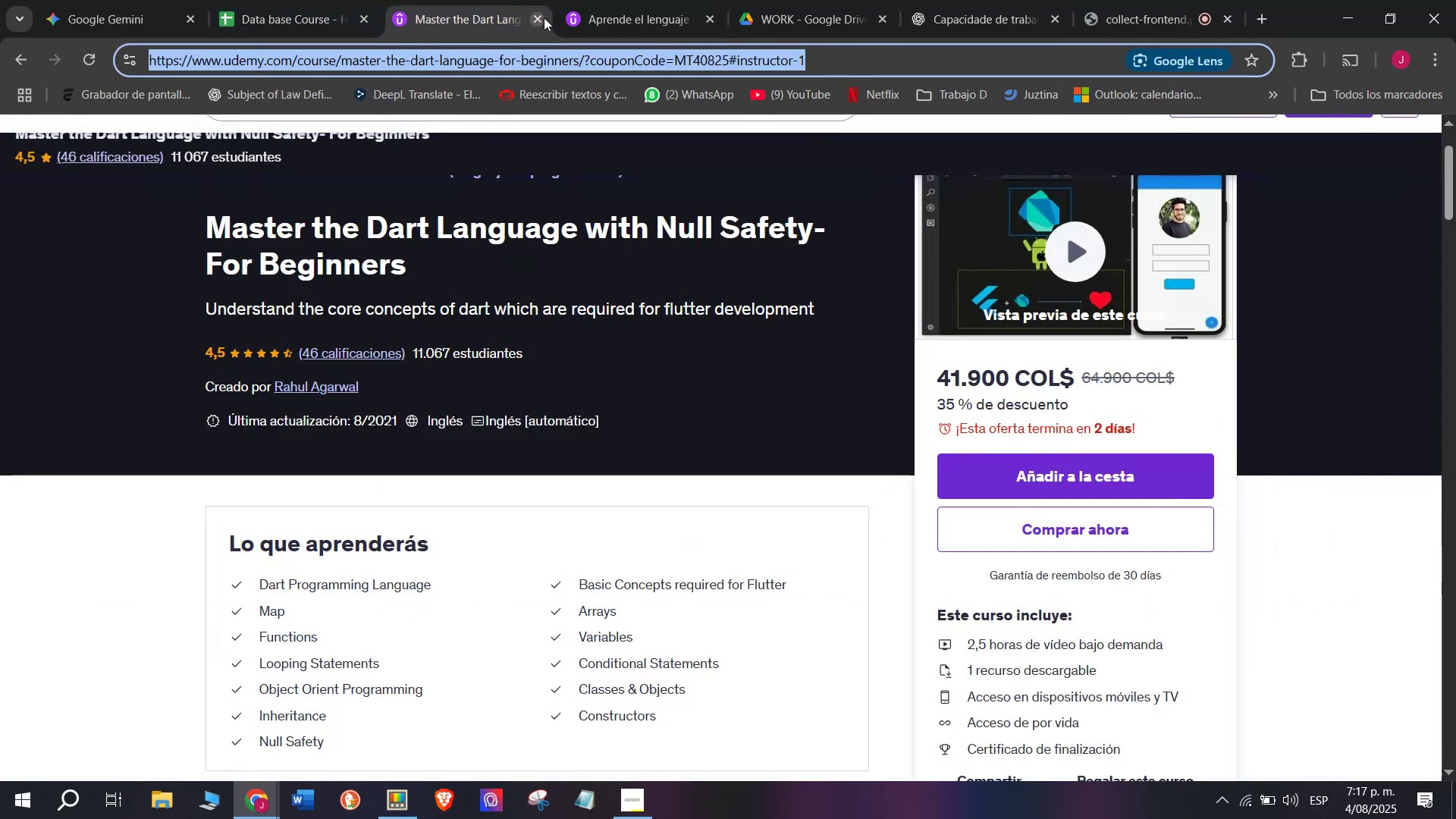 
left_click([542, 20])
 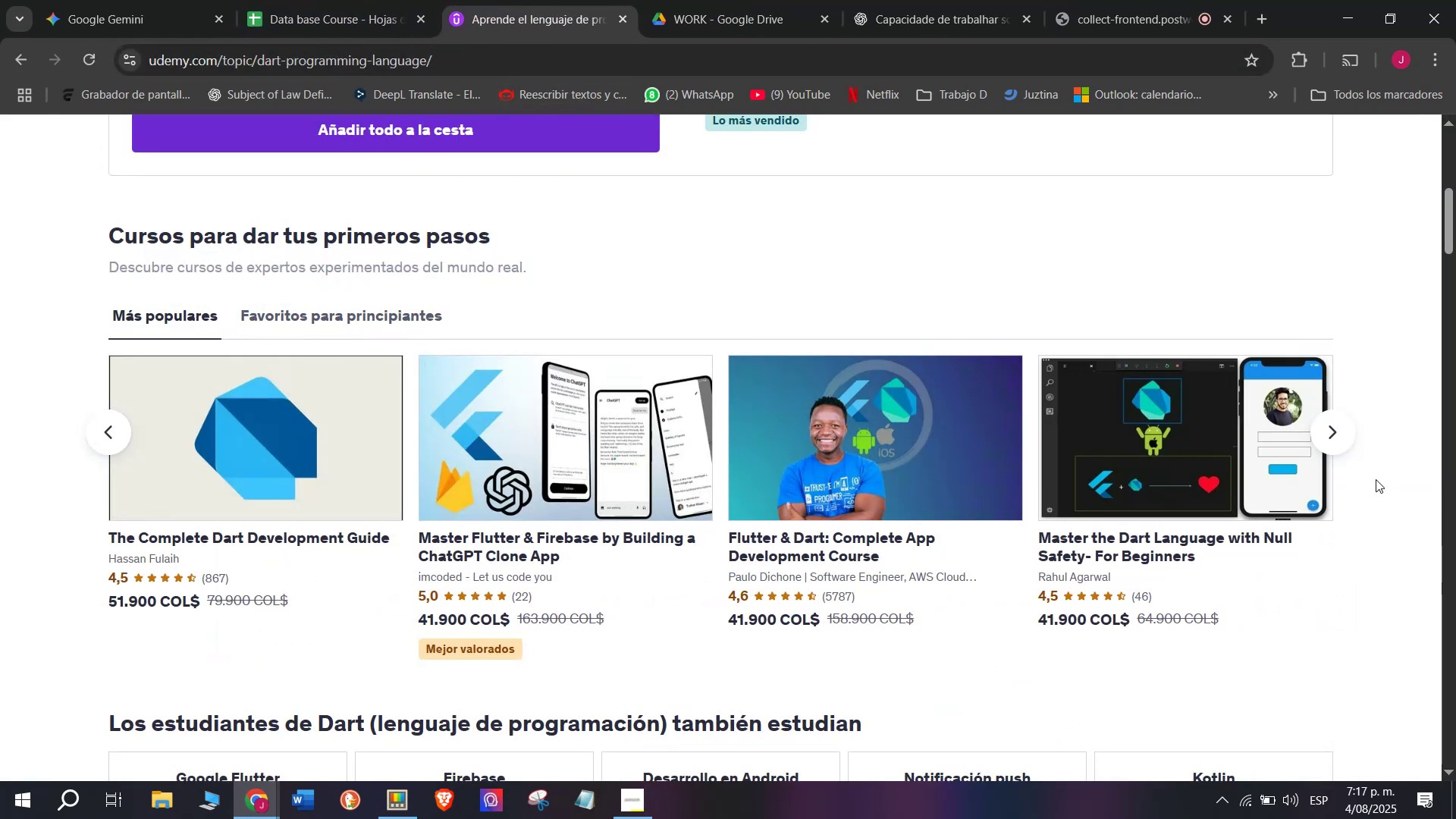 
left_click([1345, 446])
 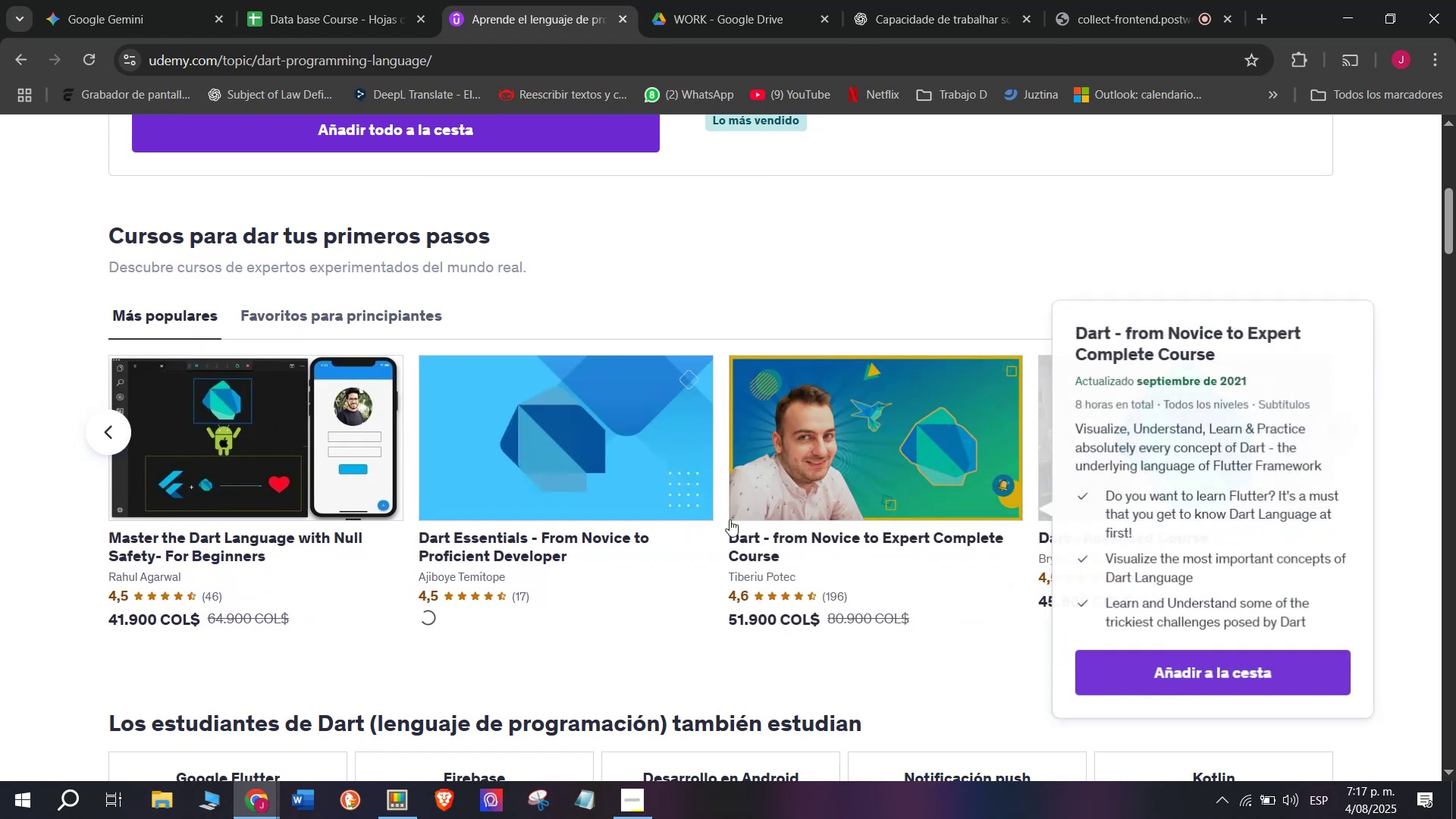 
hold_key(key=ControlLeft, duration=0.51)
left_click([613, 488])
 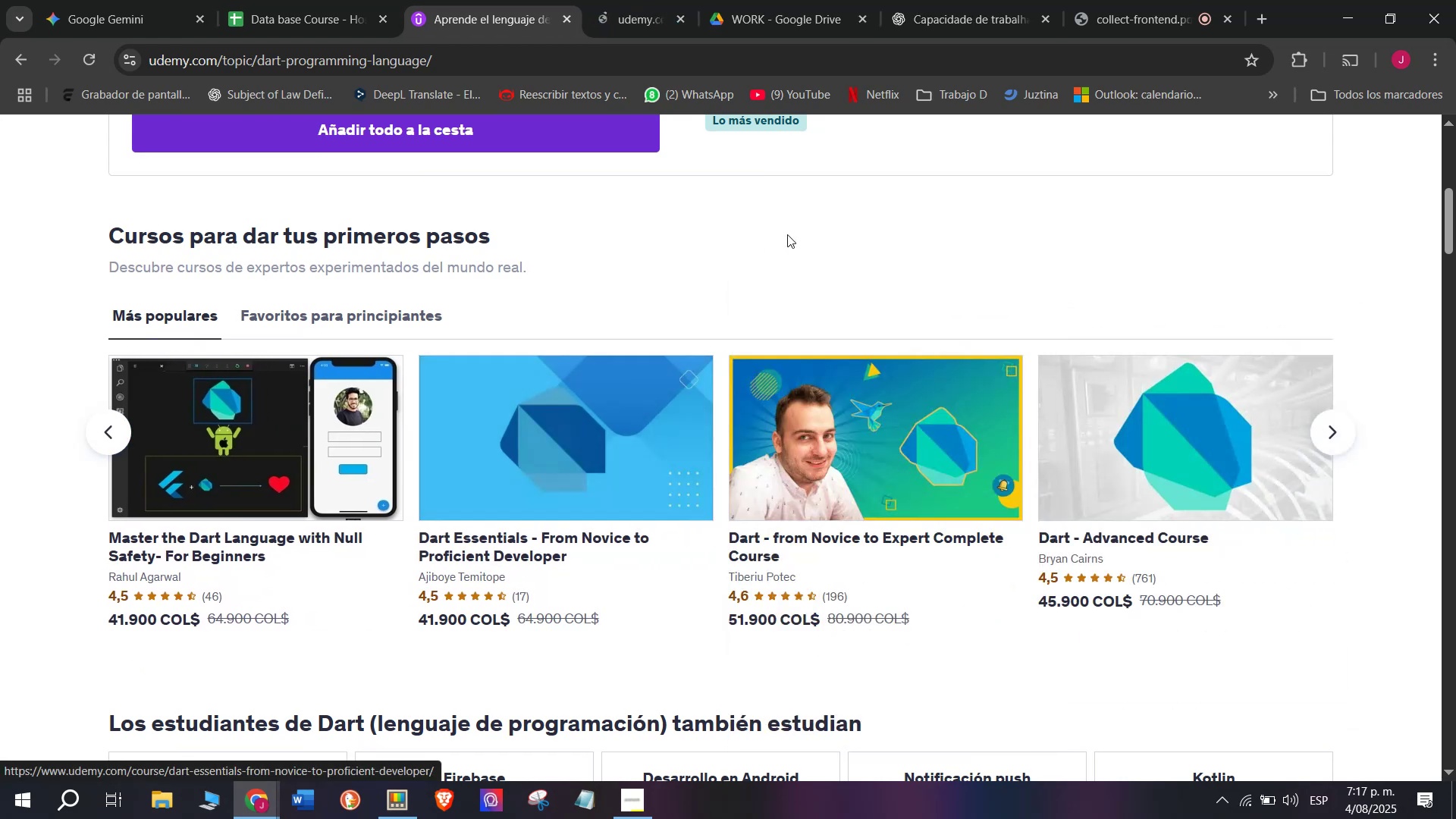 
hold_key(key=ControlLeft, duration=0.36)
left_click([826, 466])
 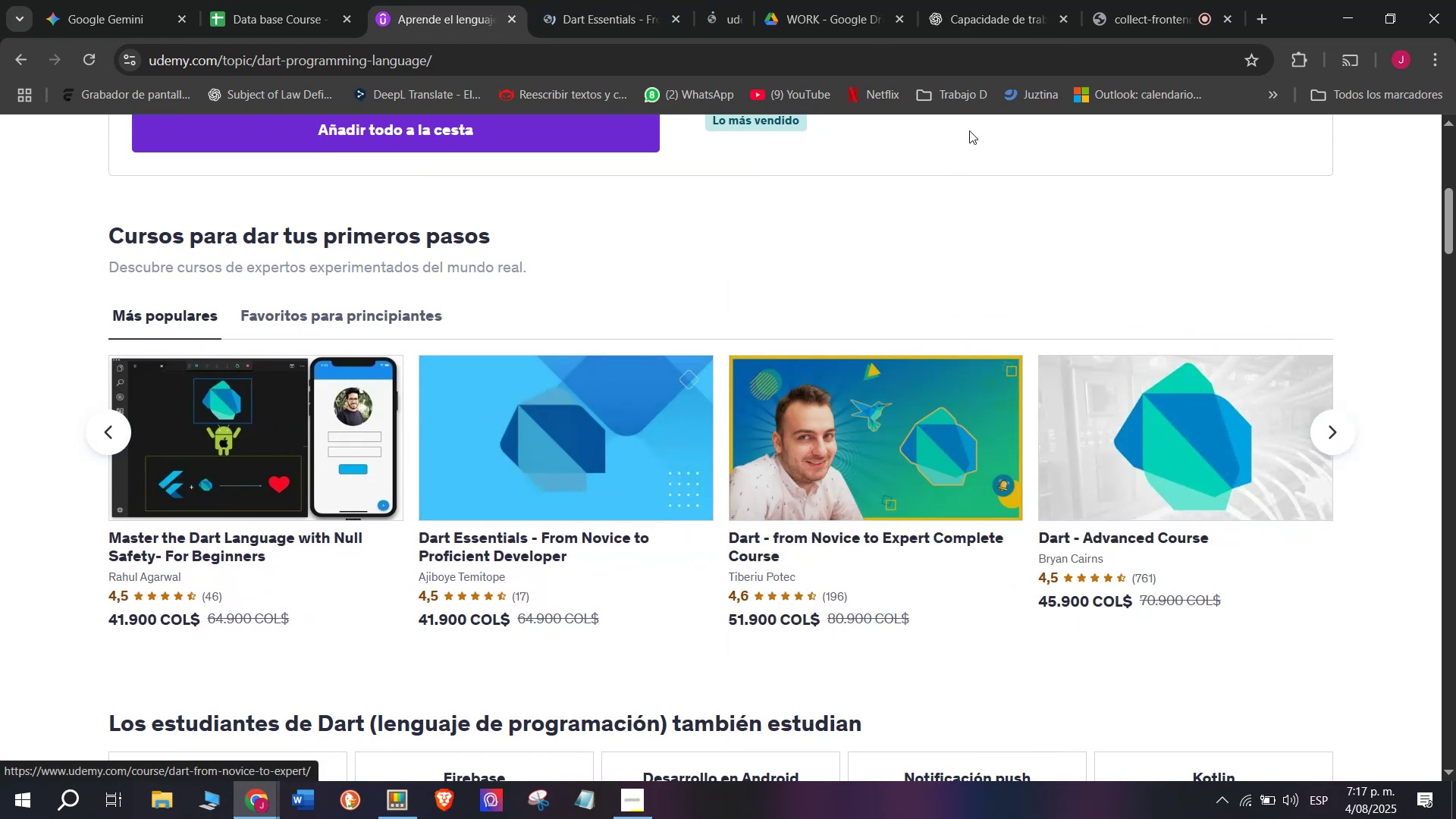 
hold_key(key=ControlLeft, duration=0.4)
 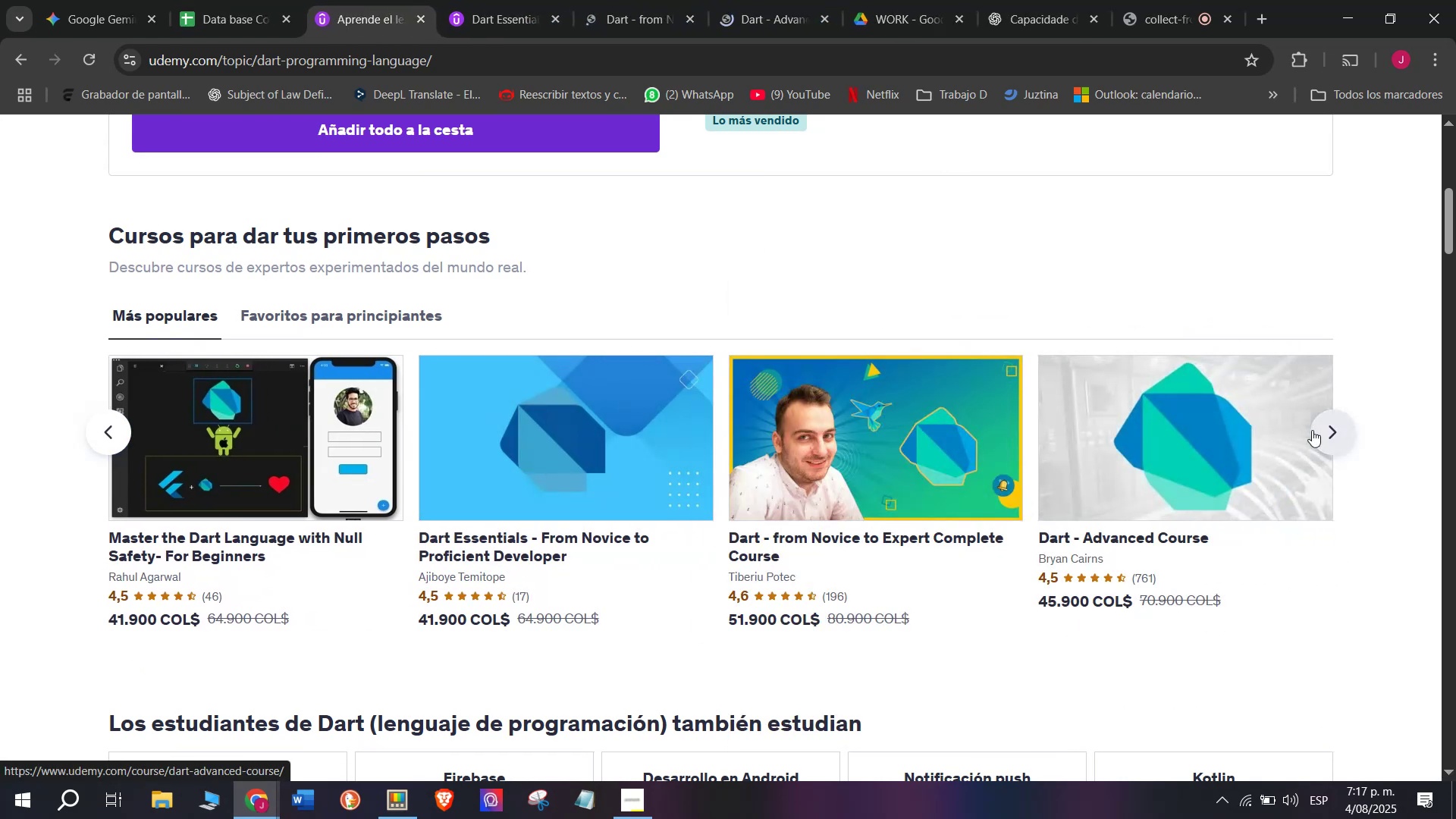 
left_click([1320, 431])
 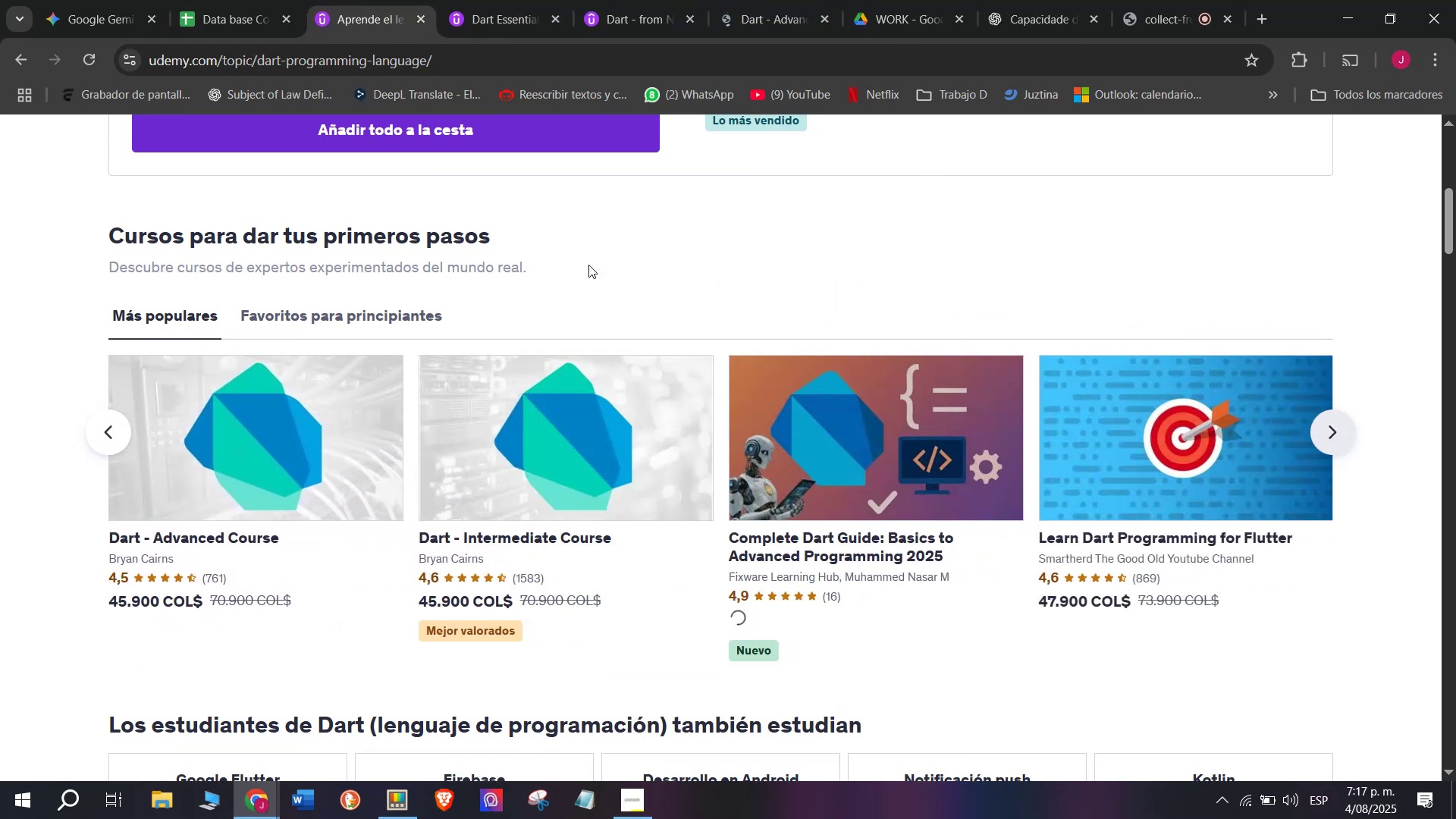 
hold_key(key=ControlLeft, duration=0.76)
 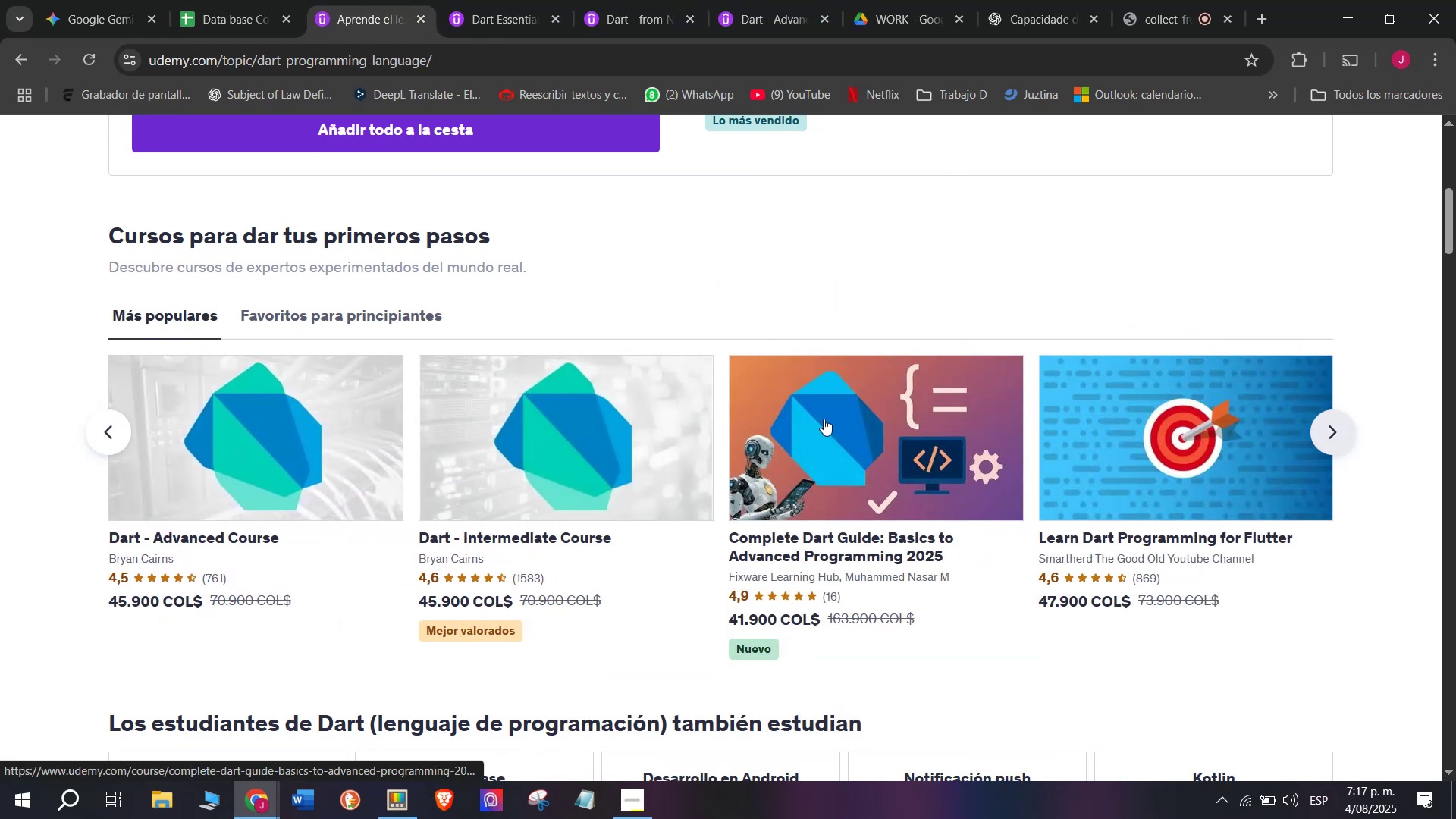 
hold_key(key=ControlLeft, duration=0.38)
left_click([834, 488])
 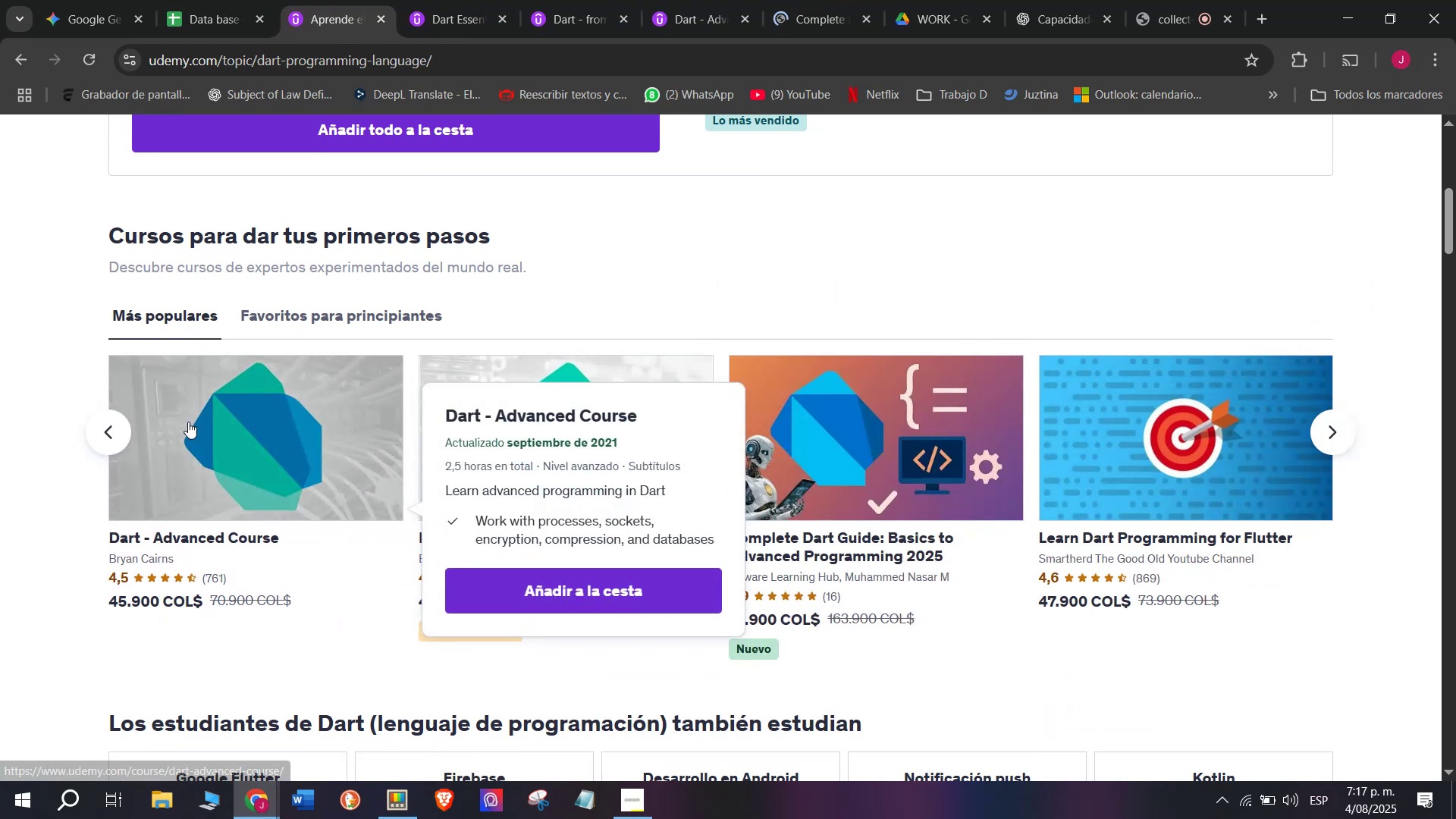 
left_click([105, 434])
 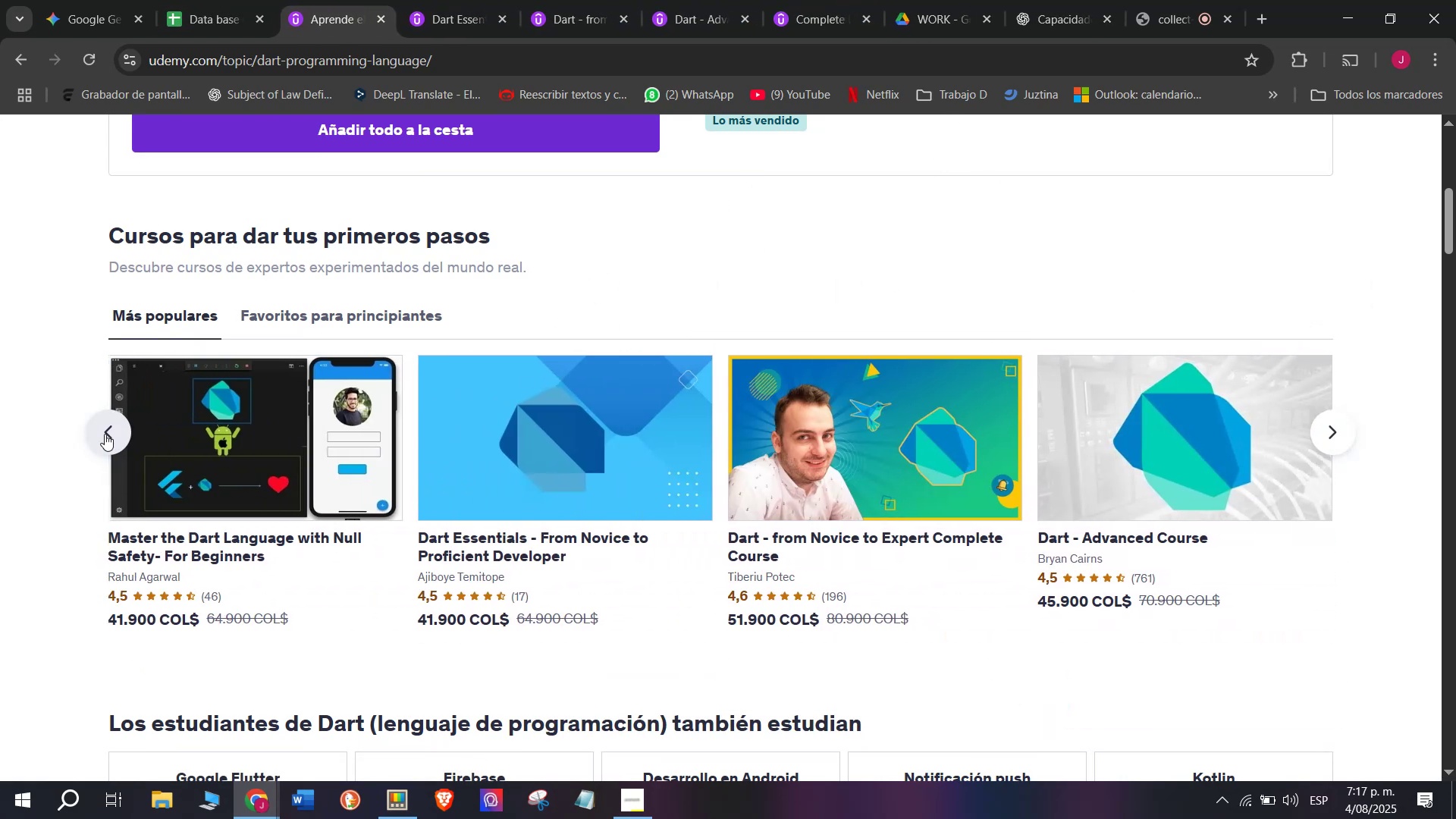 
left_click([105, 434])
 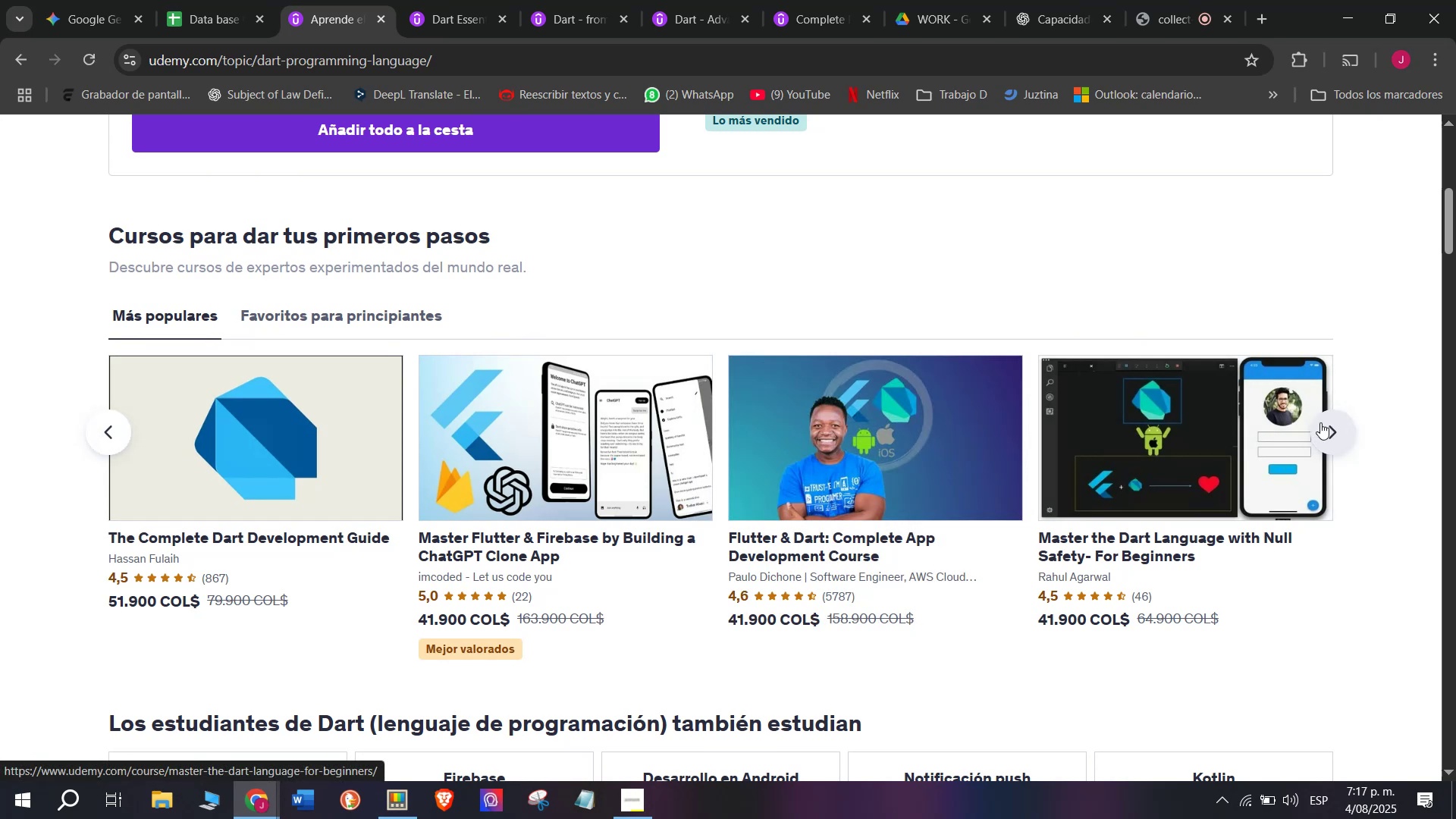 
double_click([1320, 422])
 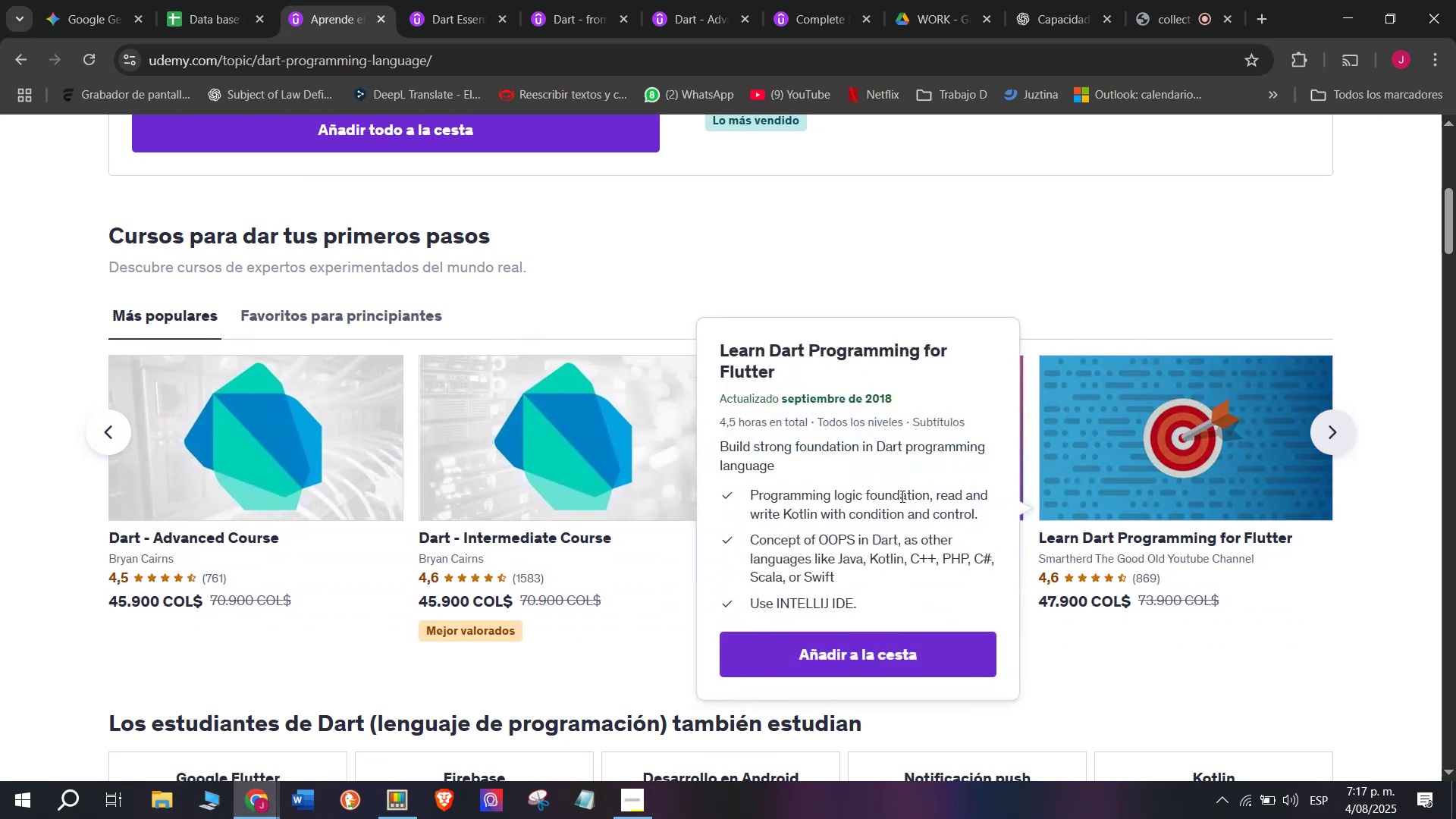 
hold_key(key=ControlLeft, duration=0.53)
 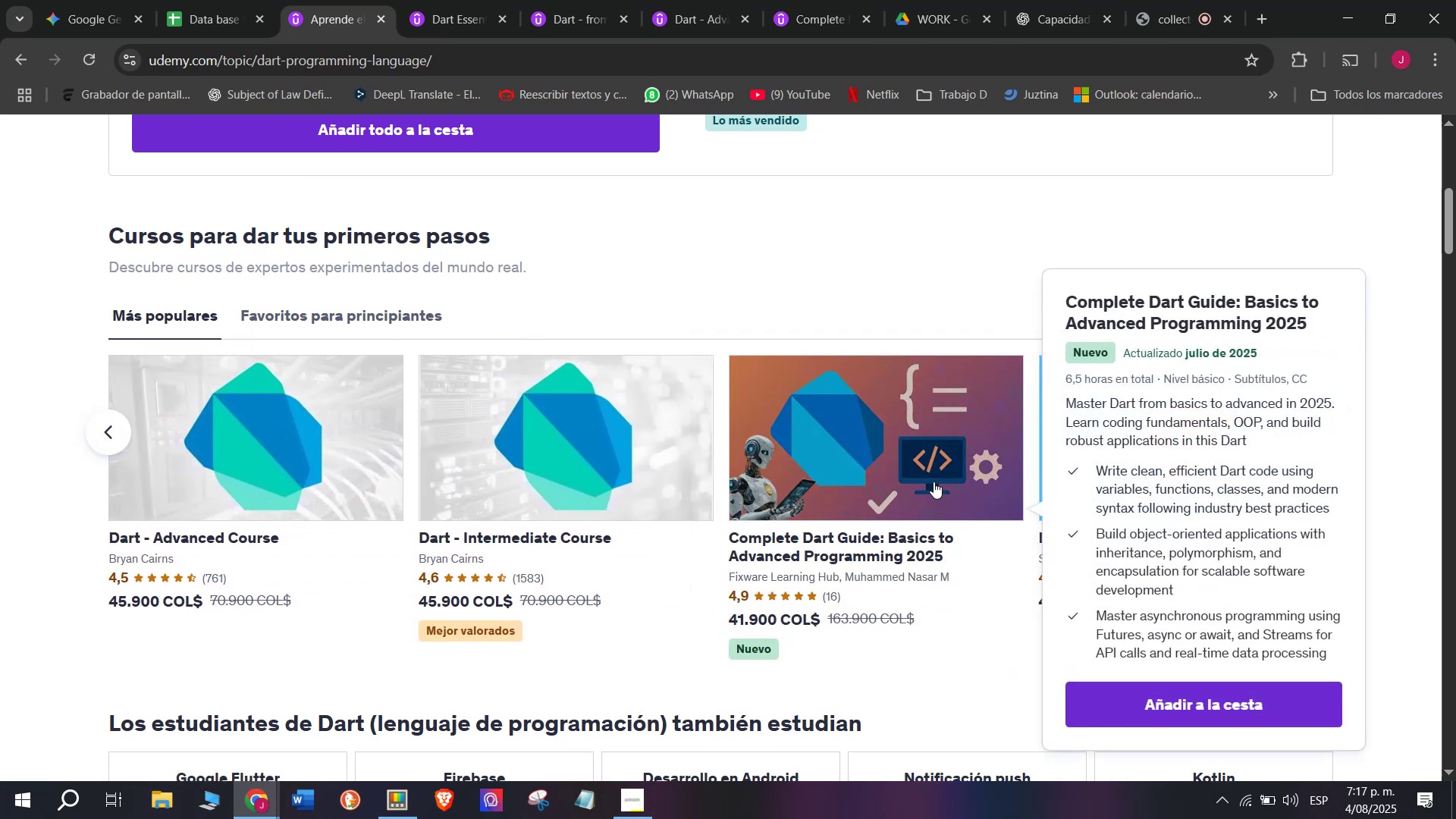 
hold_key(key=ControlLeft, duration=0.39)
left_click([934, 482])
 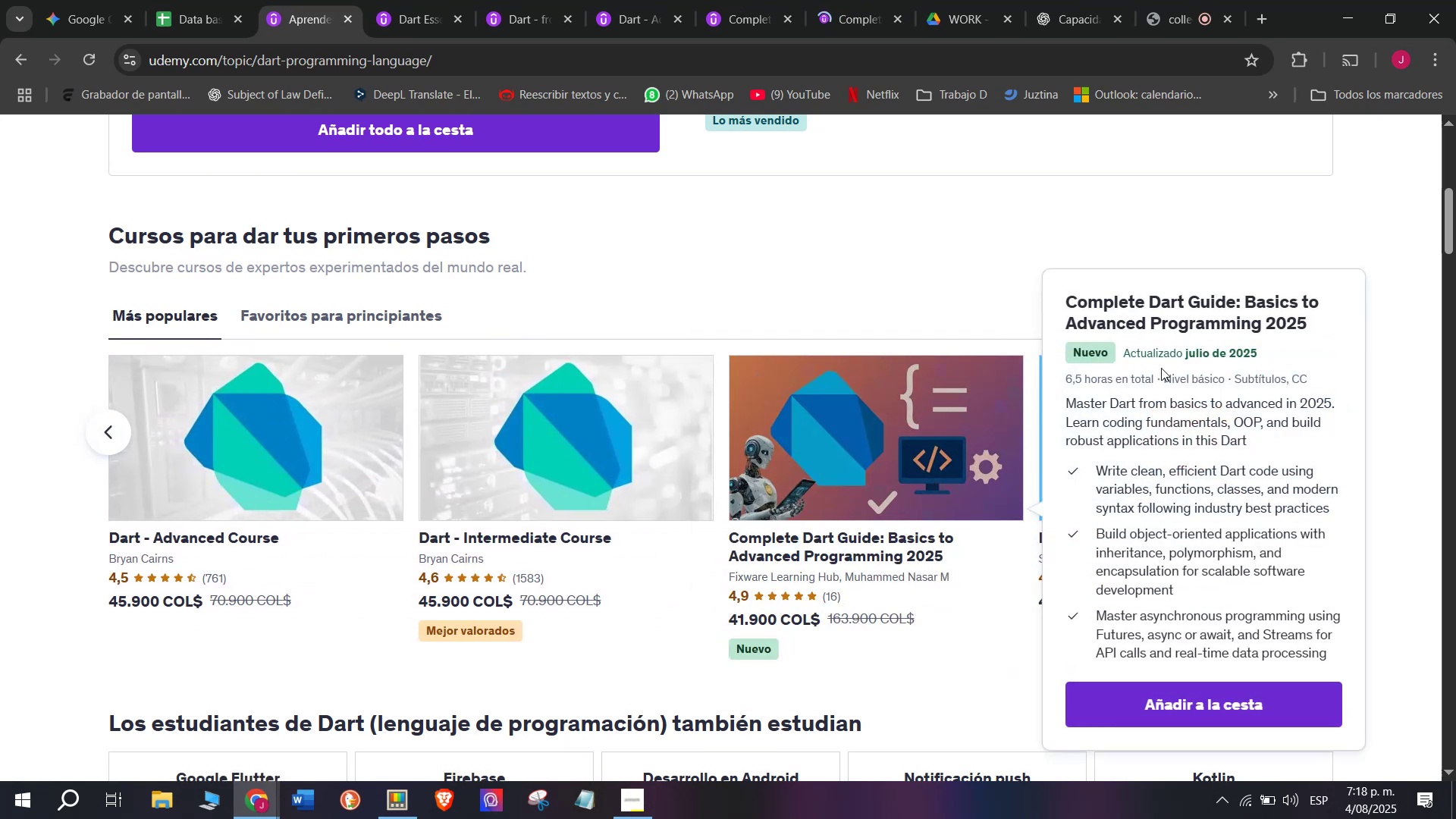 
hold_key(key=ControlLeft, duration=0.52)
left_click([1190, 528])
 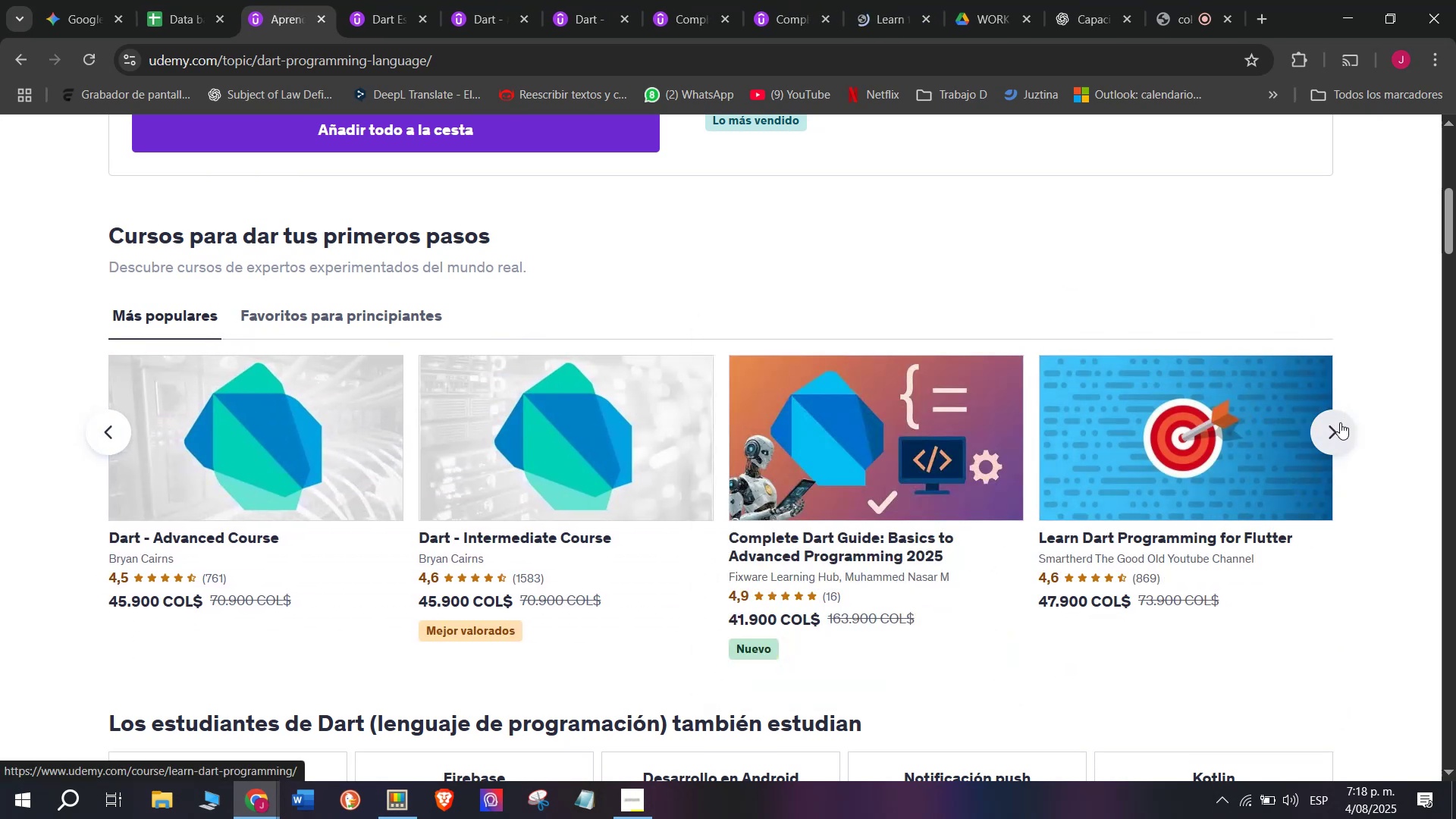 
left_click([1340, 424])
 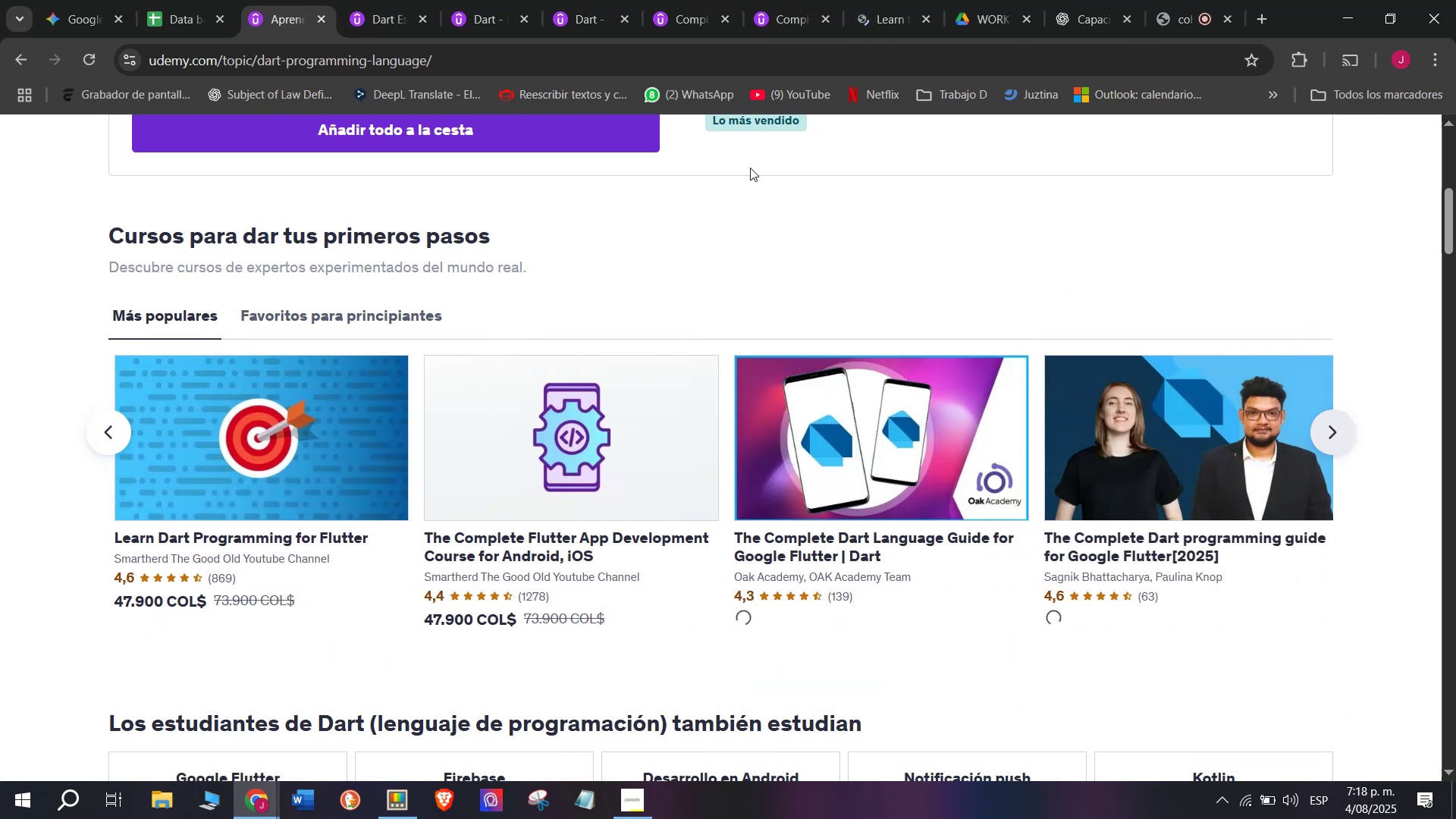 
hold_key(key=ControlLeft, duration=0.4)
left_click([548, 425])
 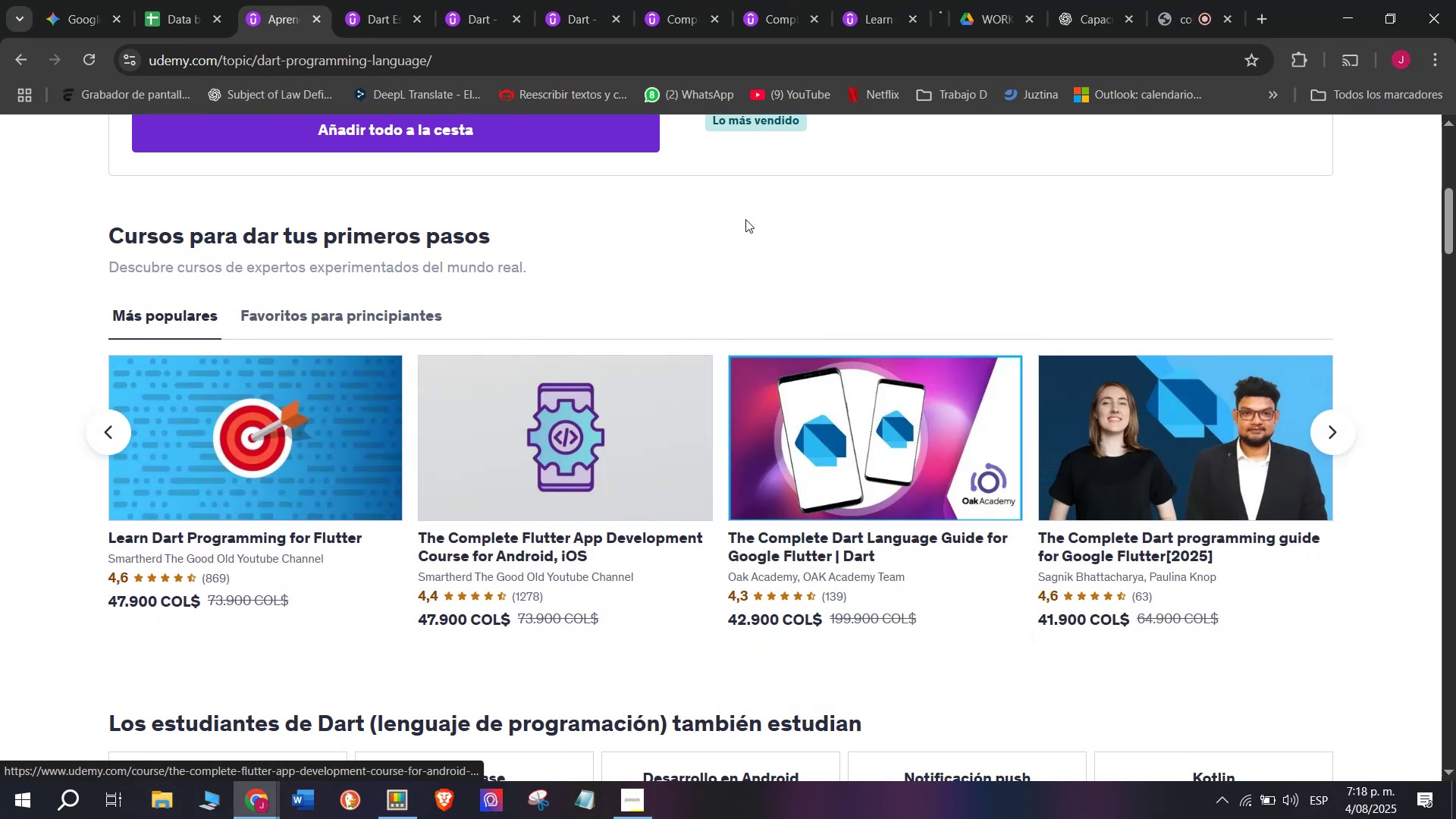 
hold_key(key=ControlLeft, duration=0.43)
left_click([807, 513])
 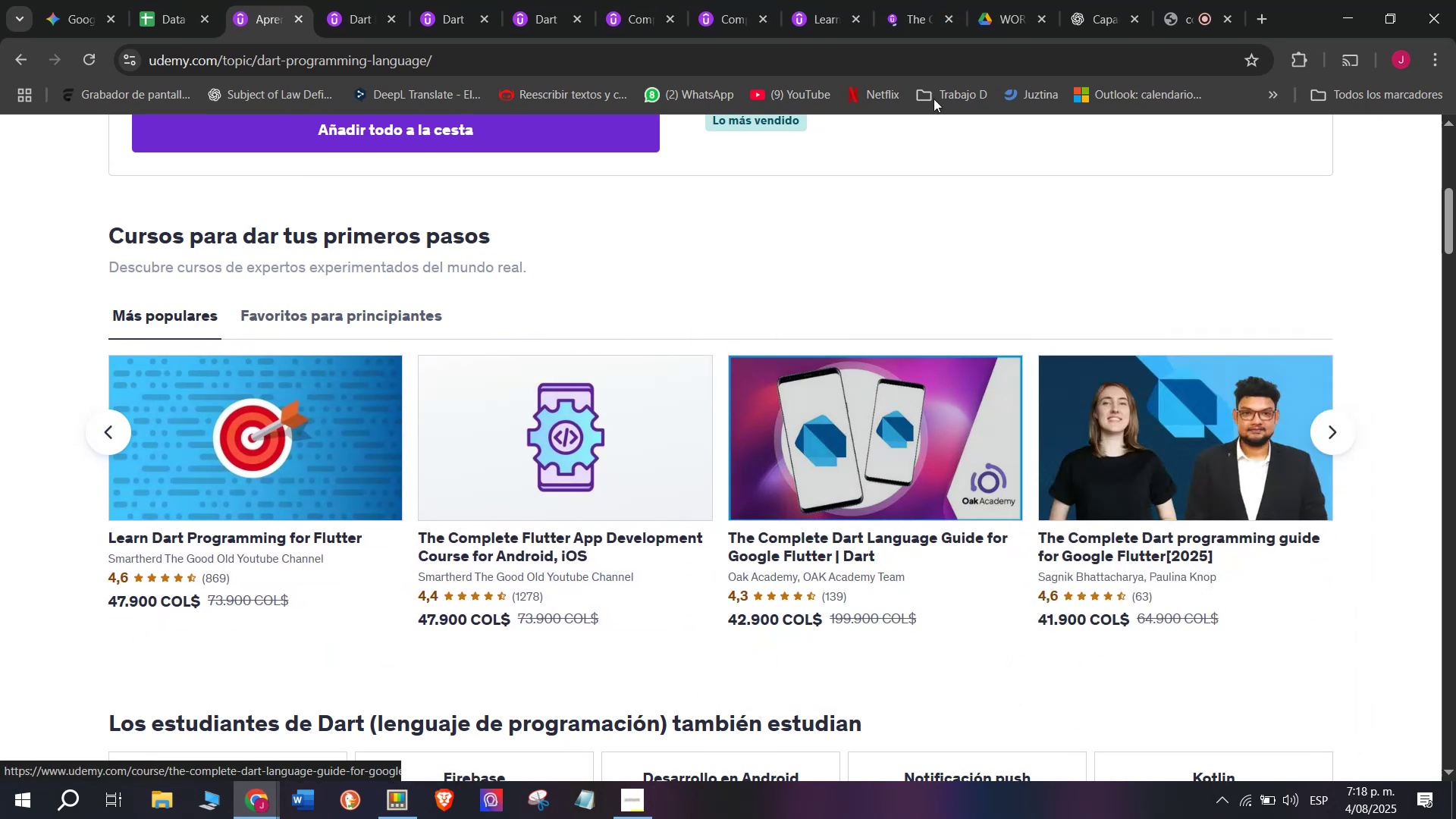 
hold_key(key=ControlLeft, duration=0.33)
left_click([1164, 435])
 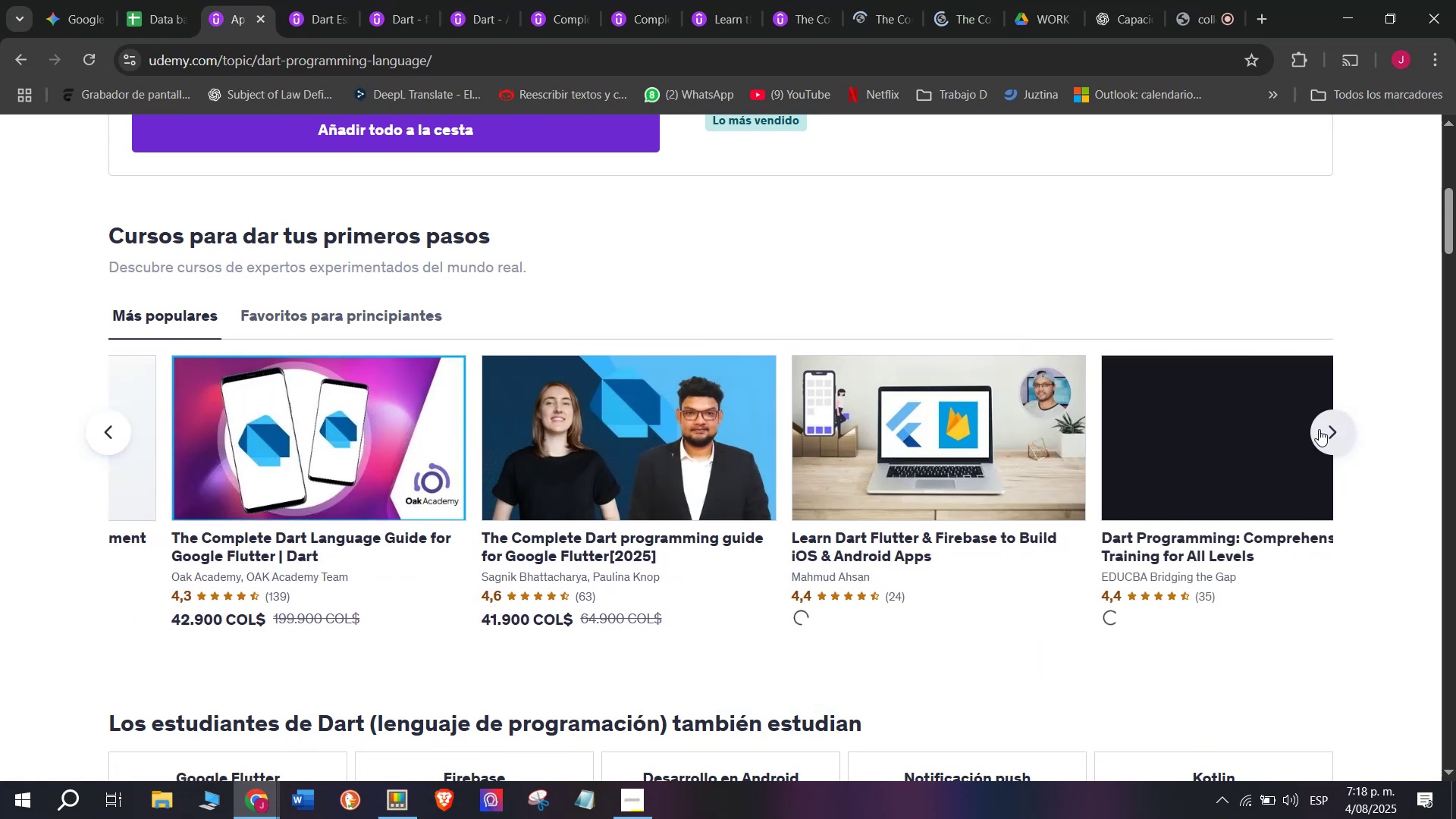 
hold_key(key=ControlLeft, duration=0.46)
left_click([585, 419])
 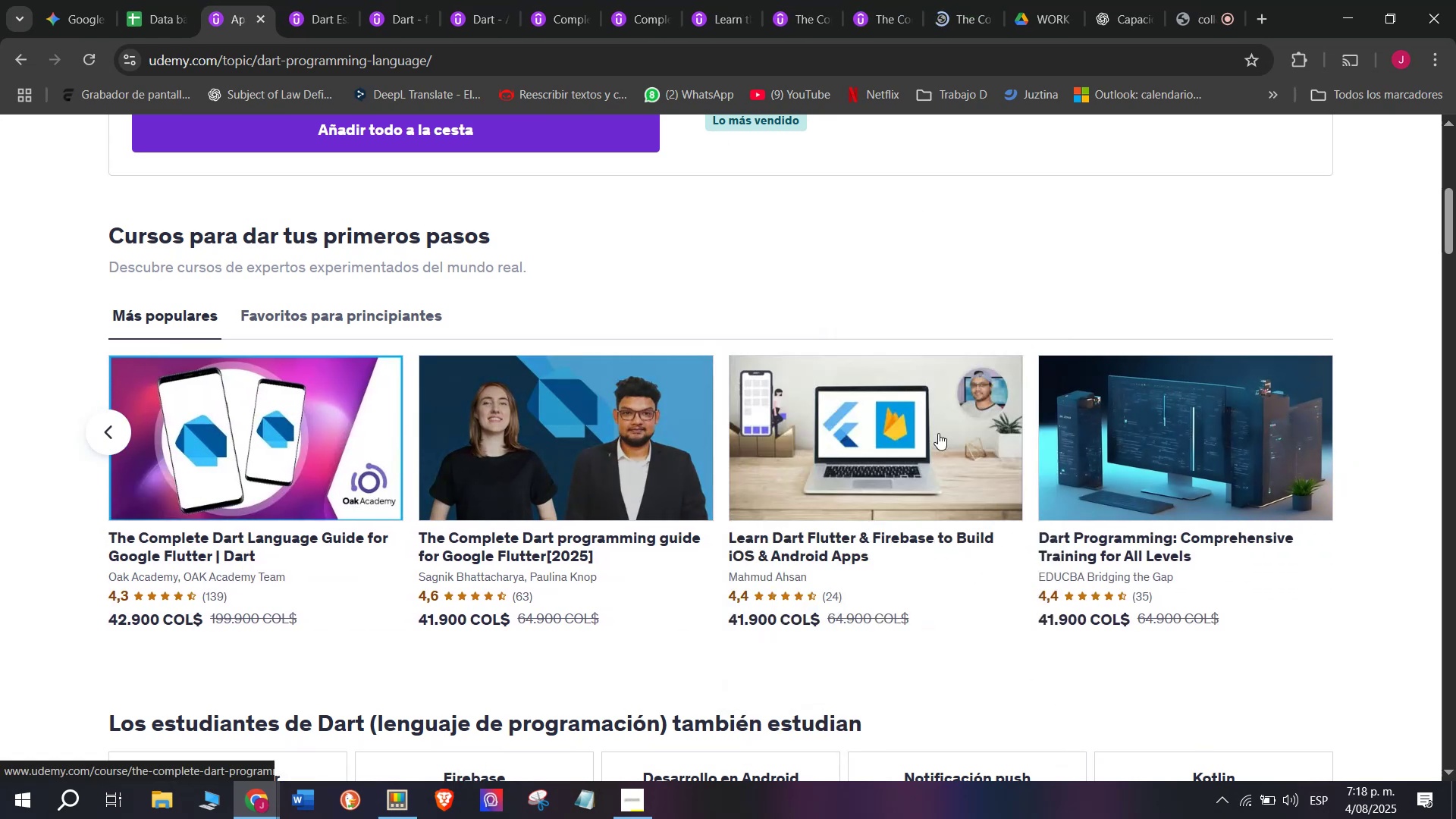 
hold_key(key=ControlLeft, duration=0.34)
left_click([915, 450])
 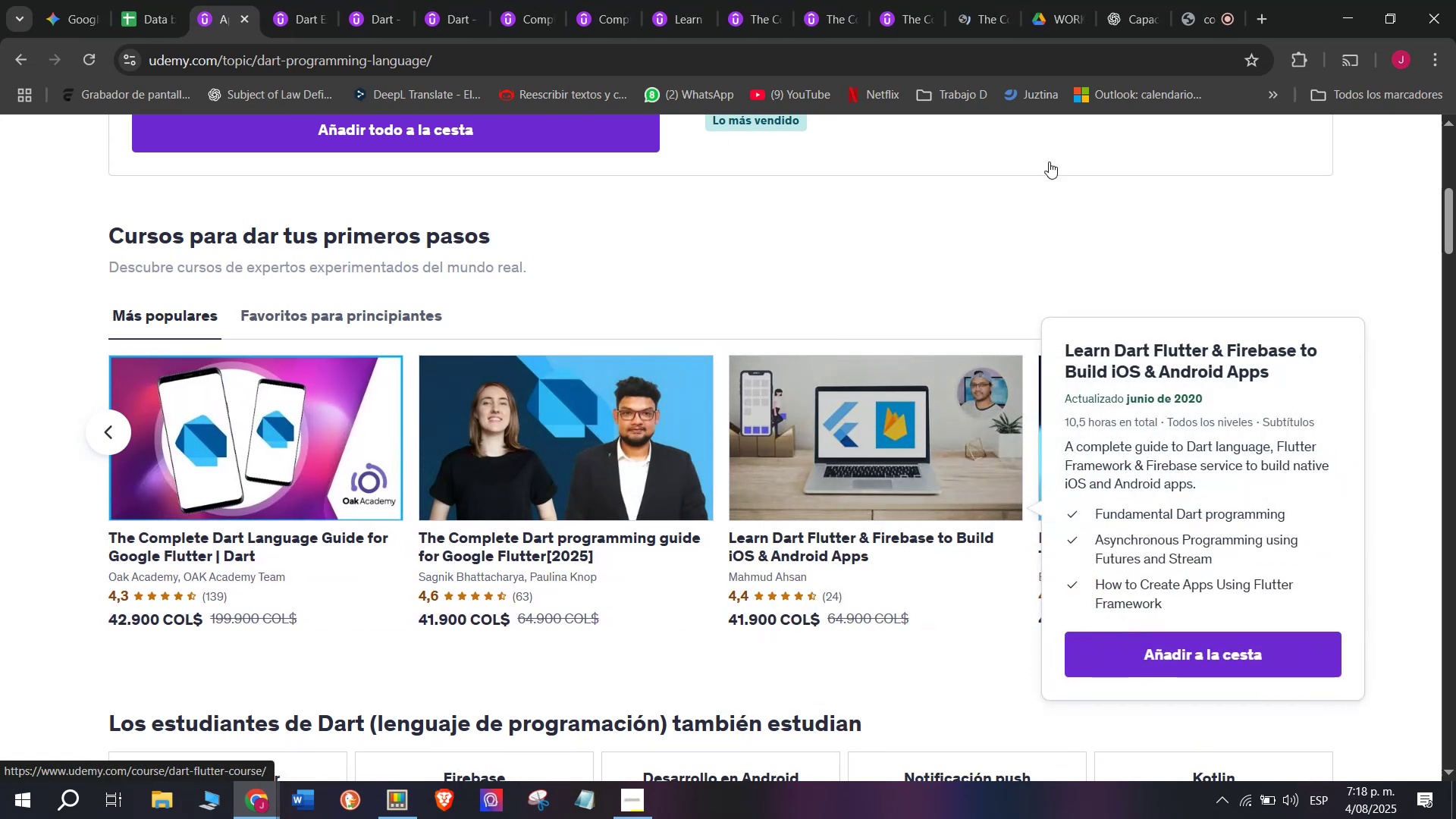 
hold_key(key=ControlLeft, duration=0.31)
 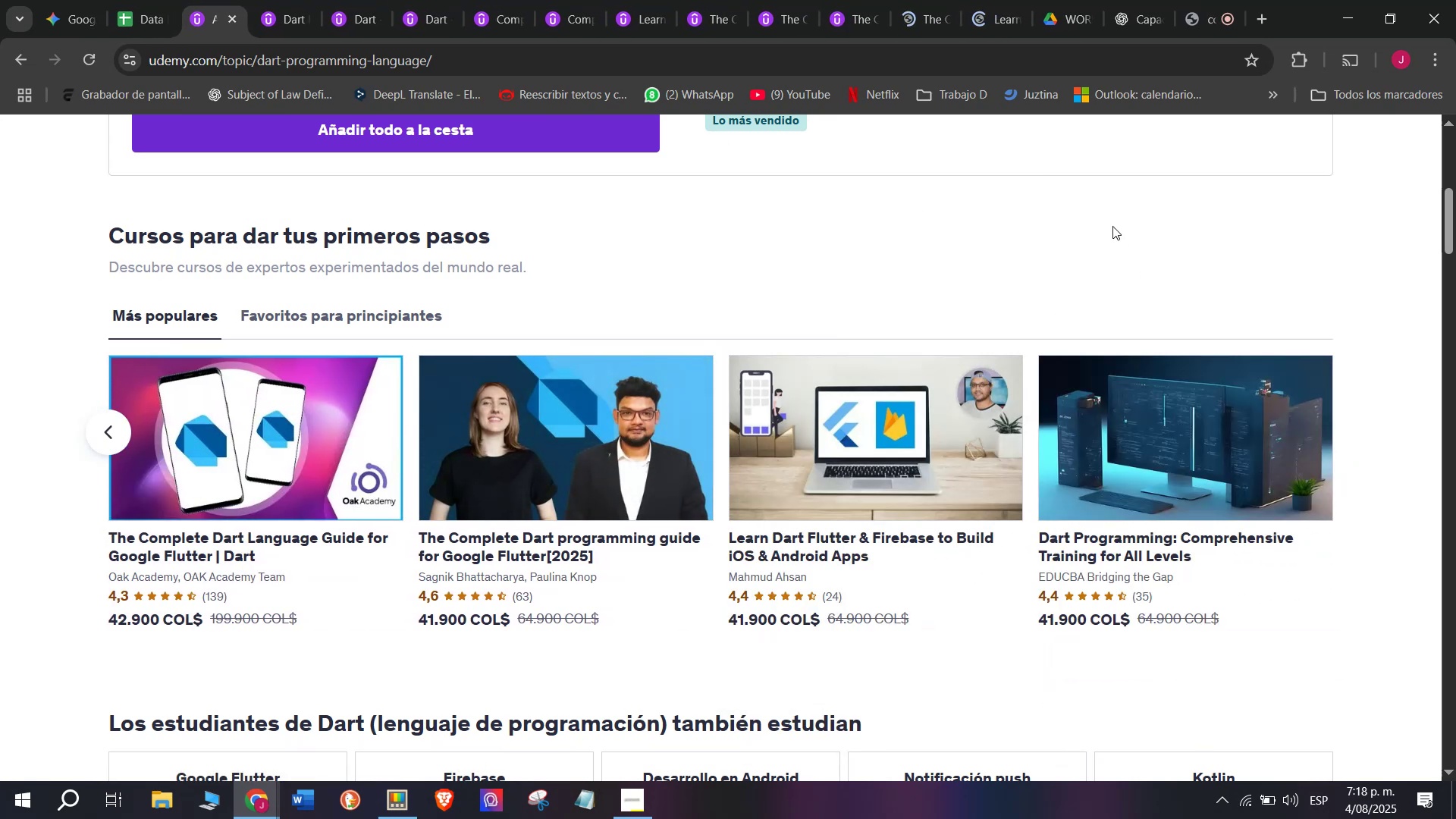 
hold_key(key=ControlLeft, duration=0.47)
left_click([1232, 419])
 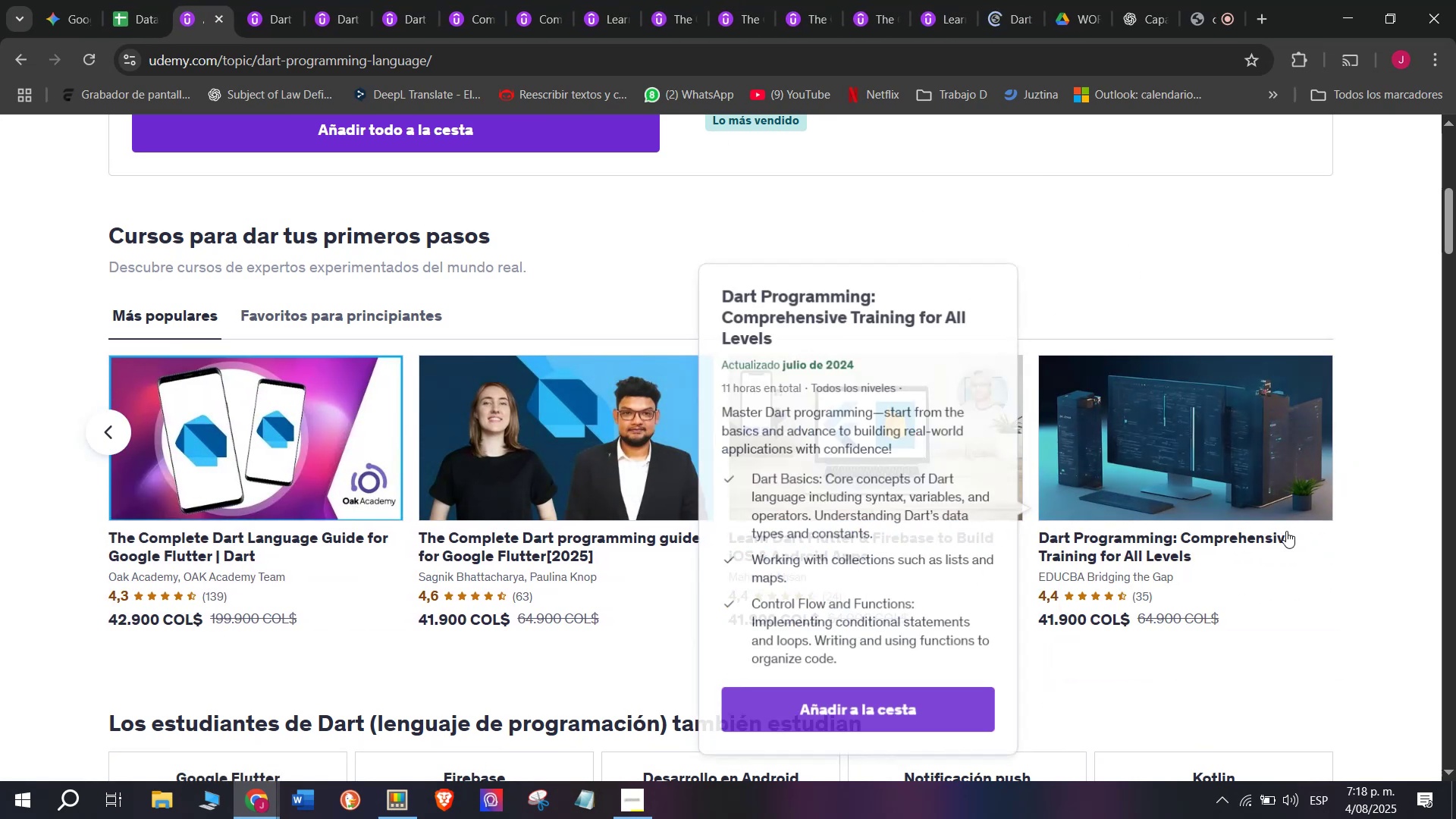 
scroll: coordinate [650, 411], scroll_direction: down, amount: 3.0
 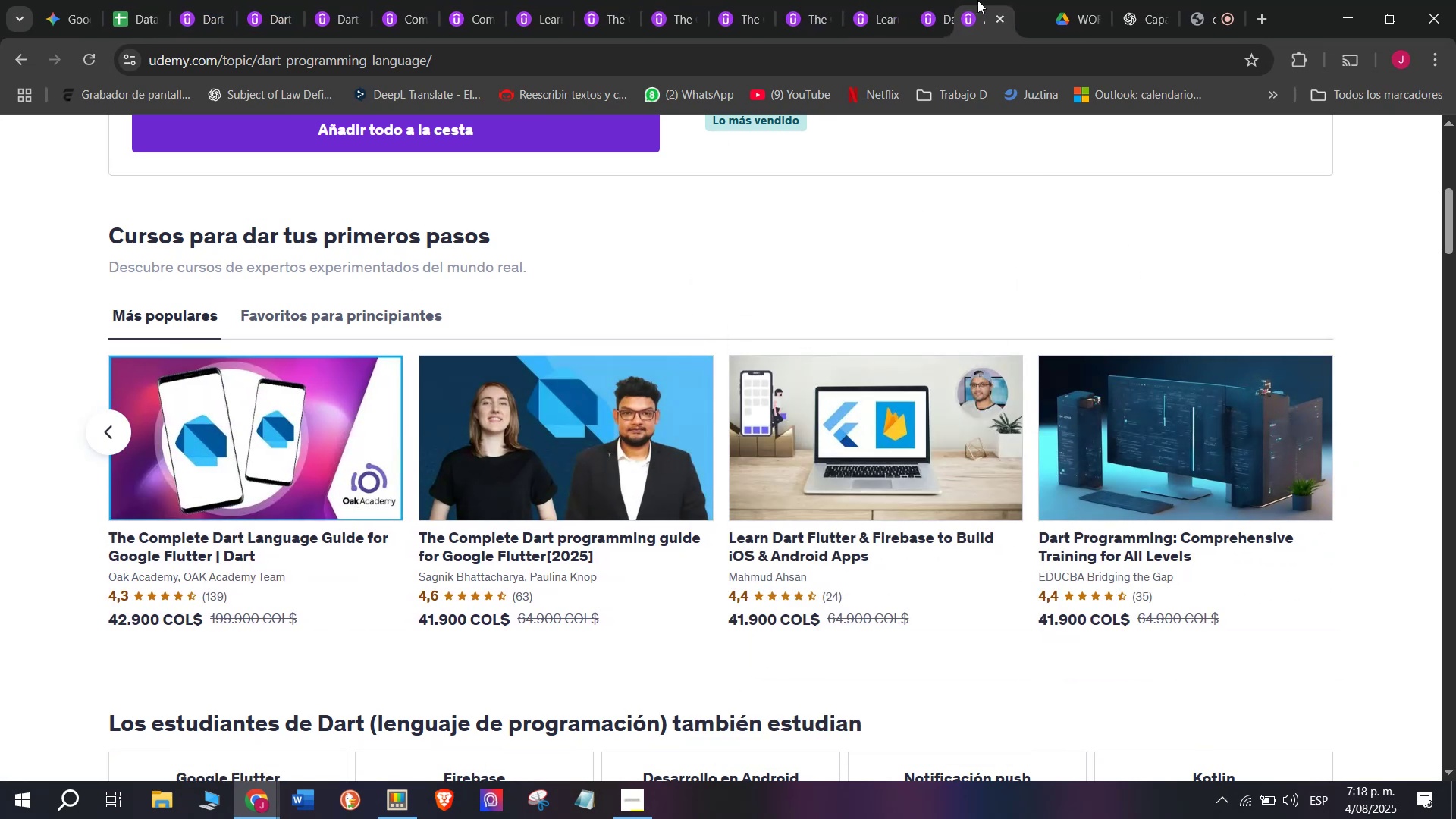 
mouse_move([861, 74])
 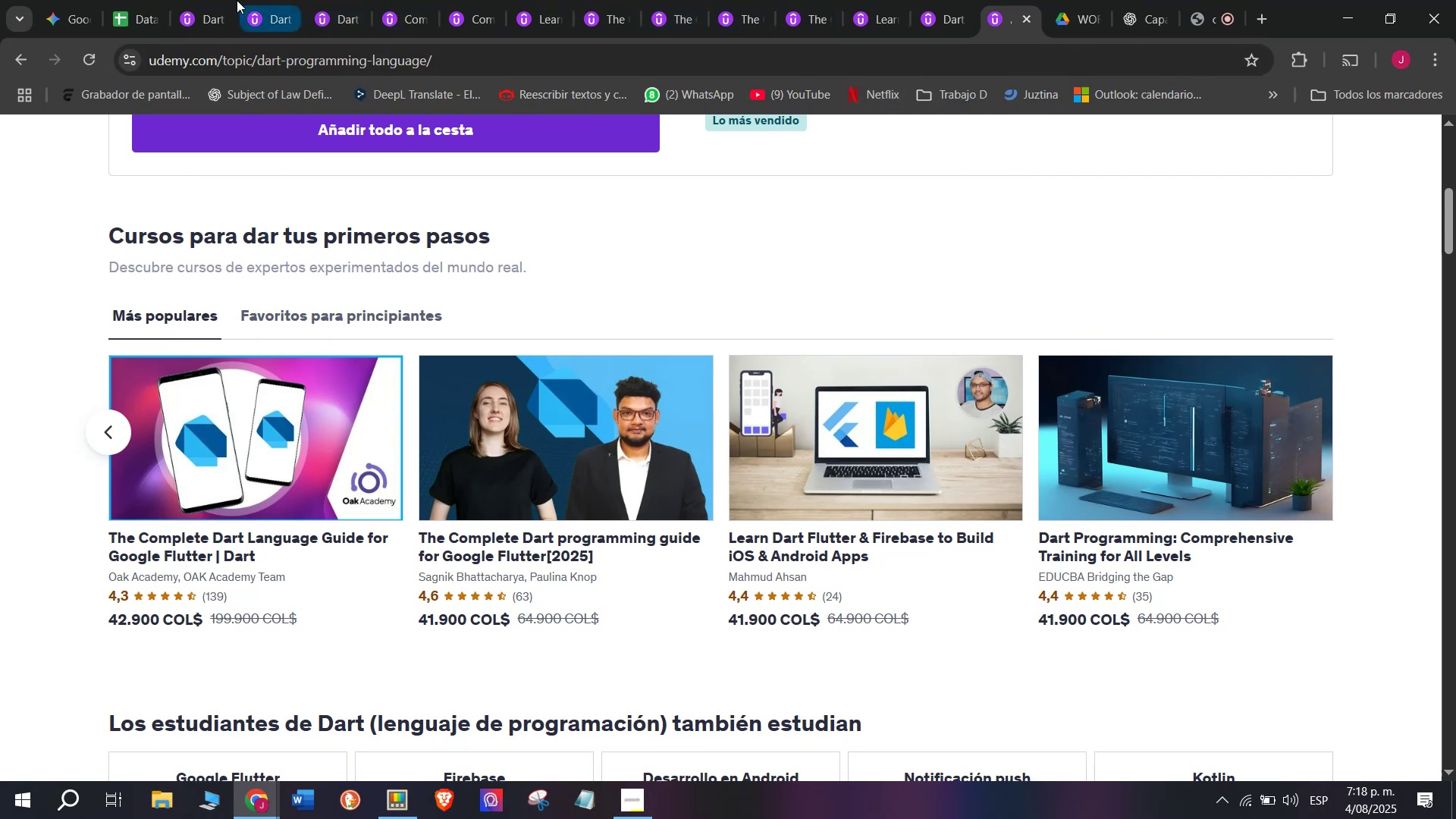 
left_click([199, 0])
 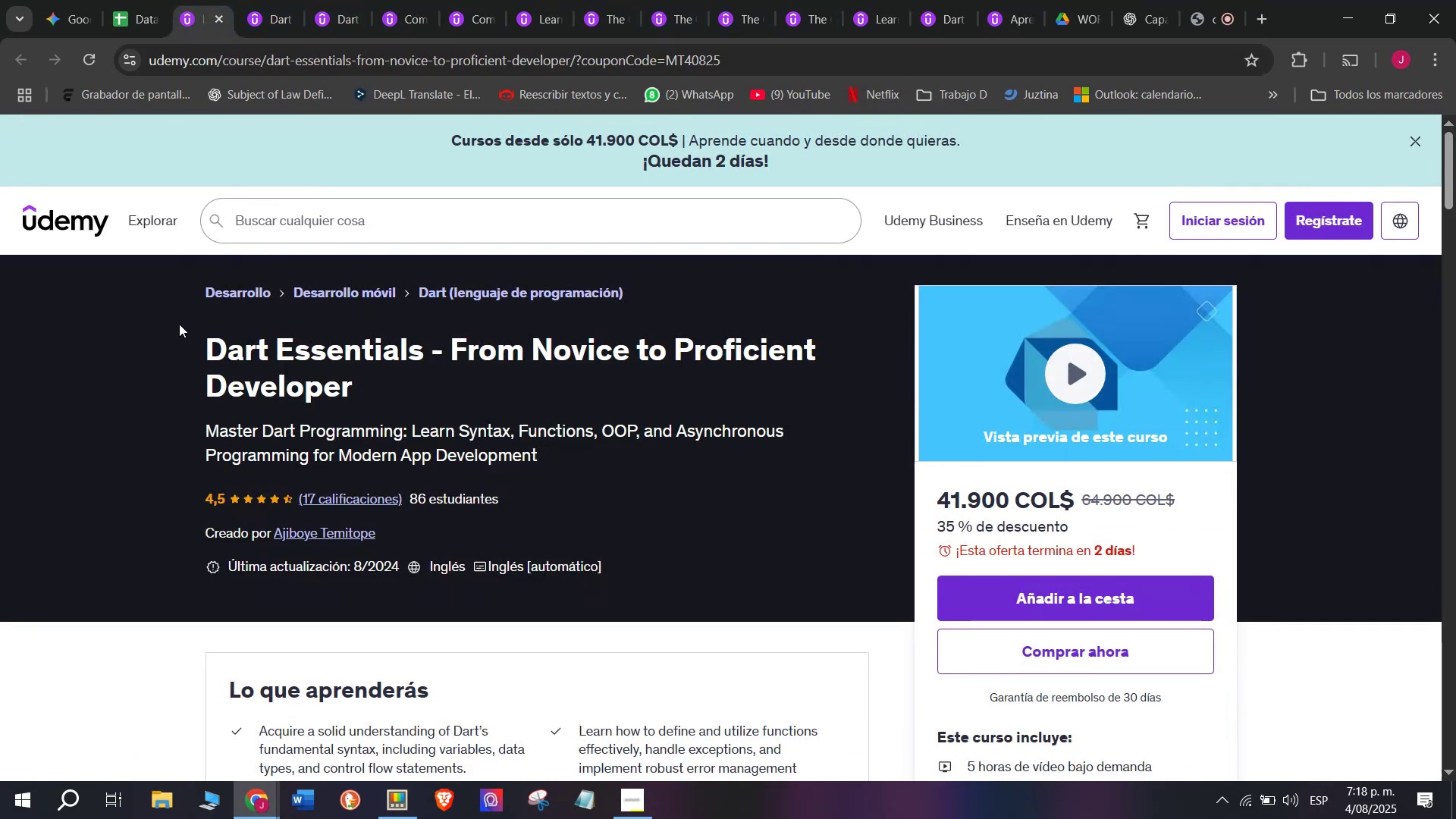 
key(Break)
 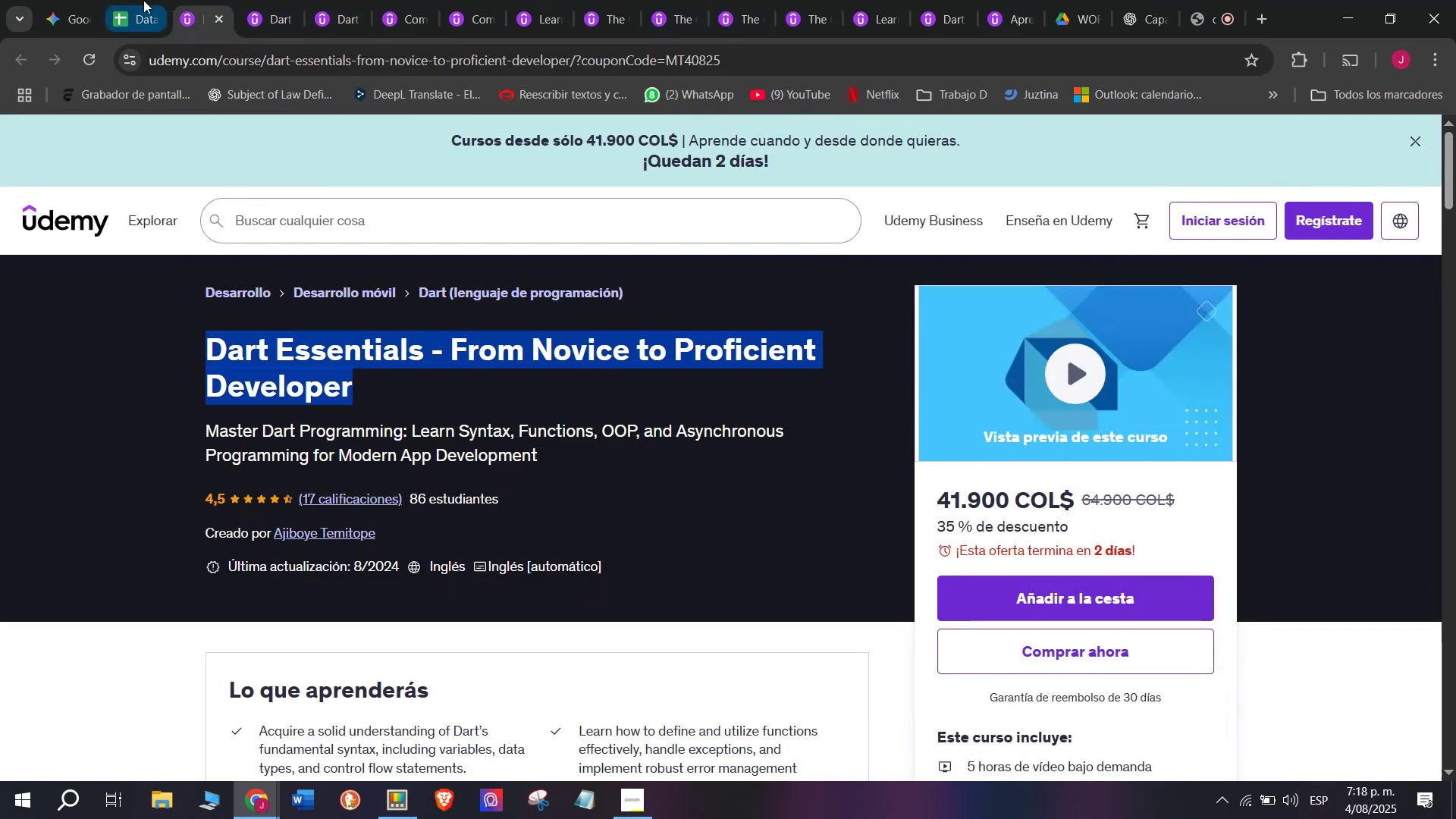 
key(Control+ControlLeft)
 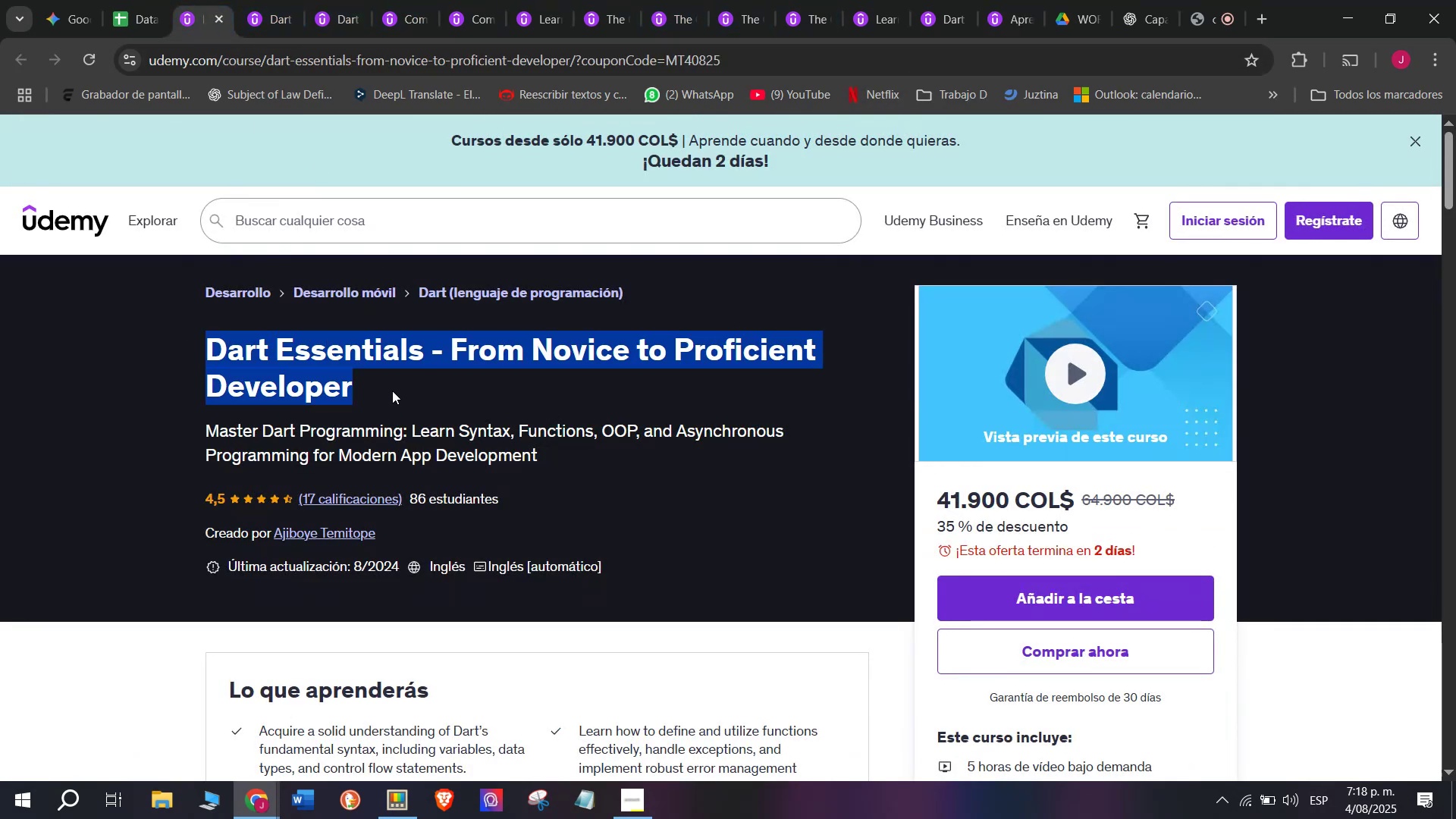 
key(Control+C)
 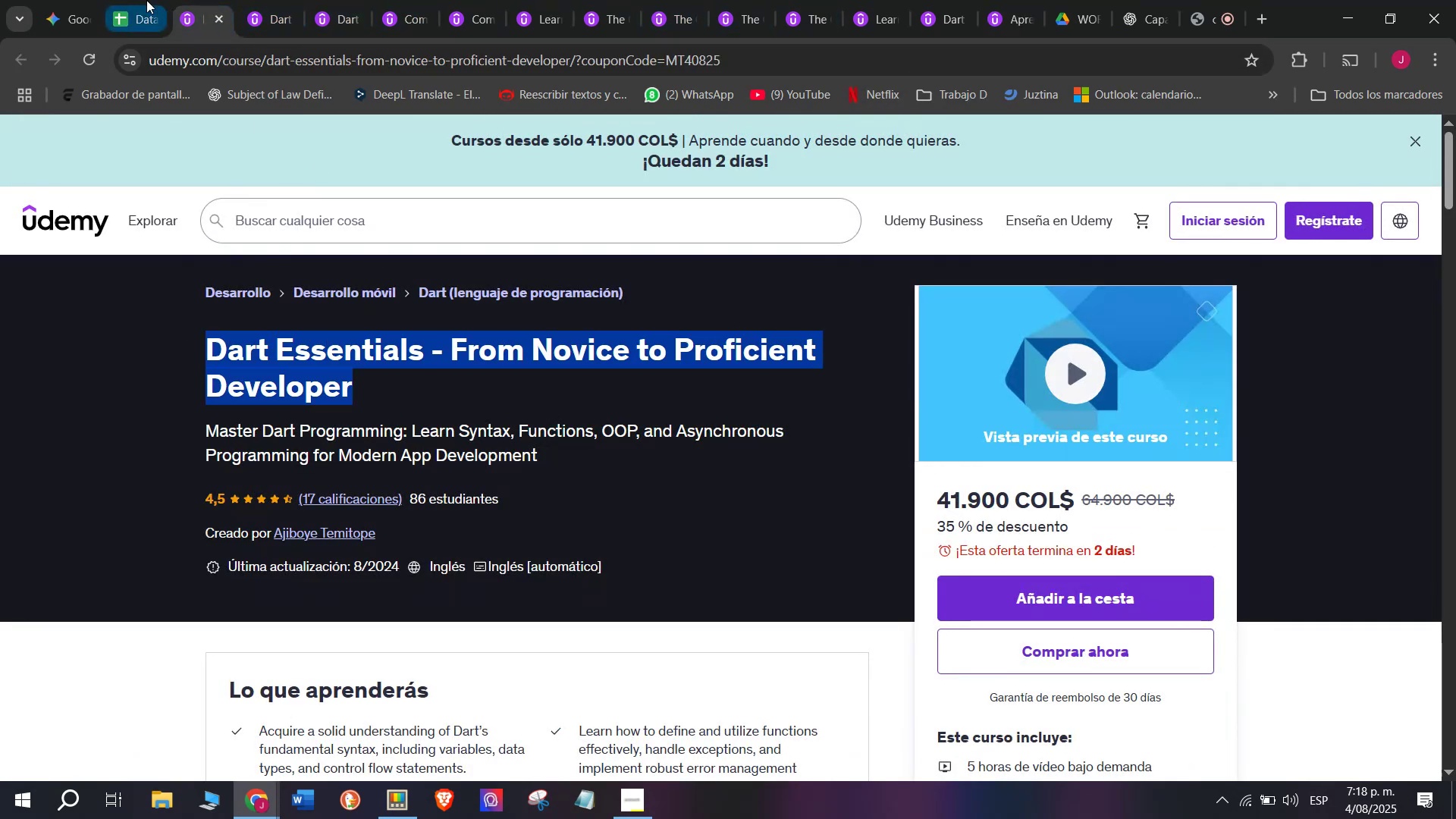 
left_click([143, 0])
 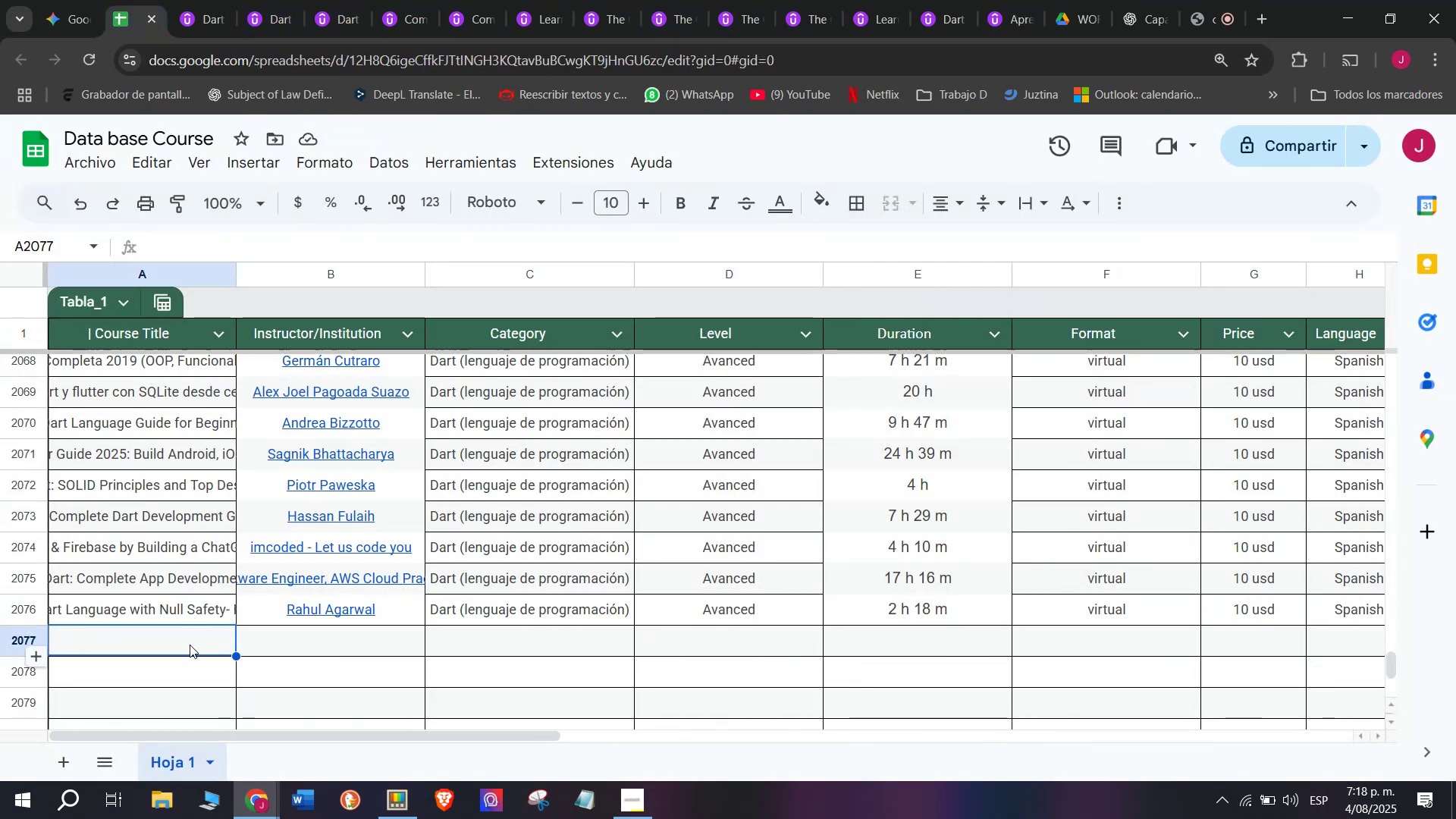 
double_click([187, 635])
 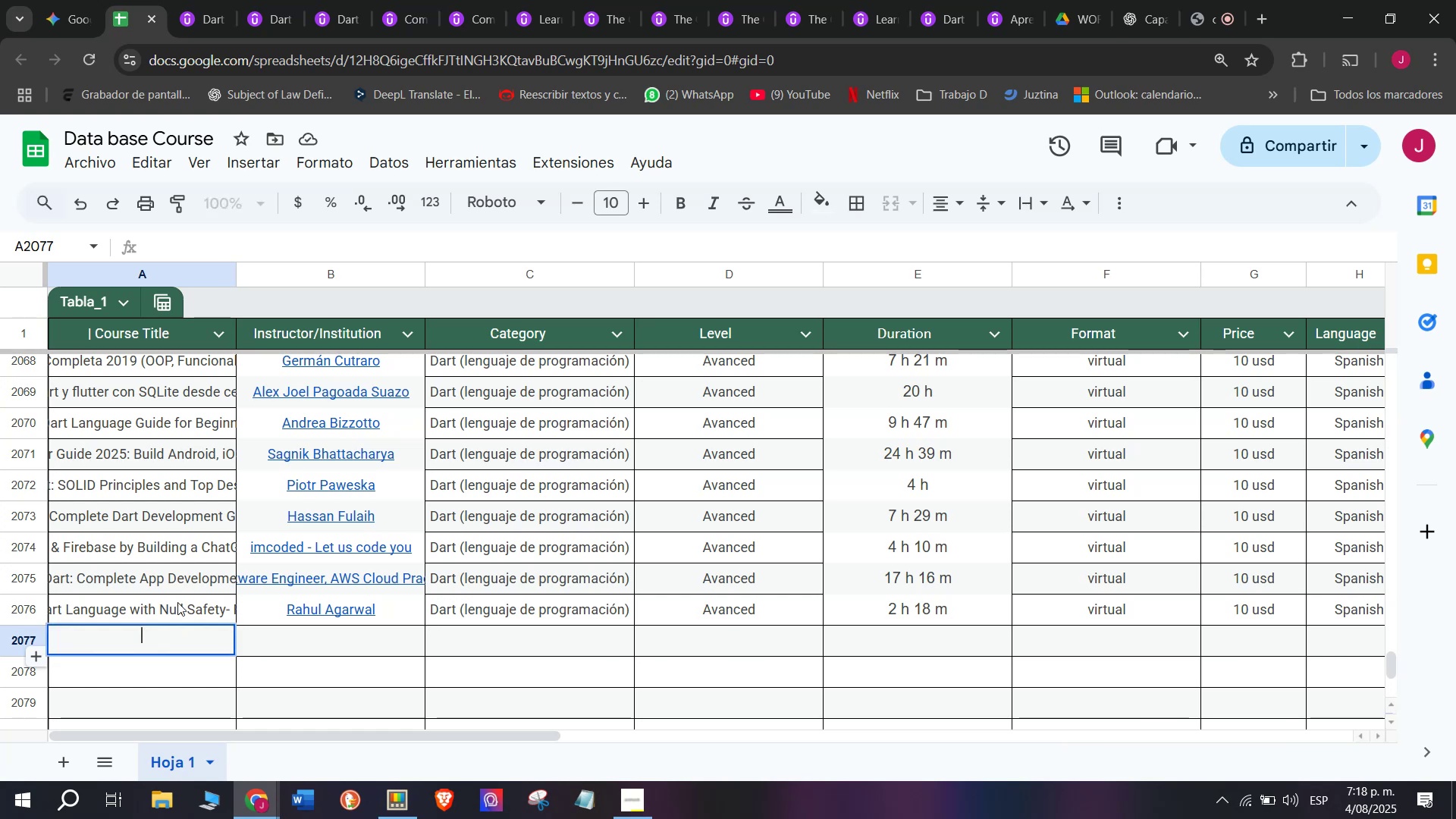 
key(Z)
 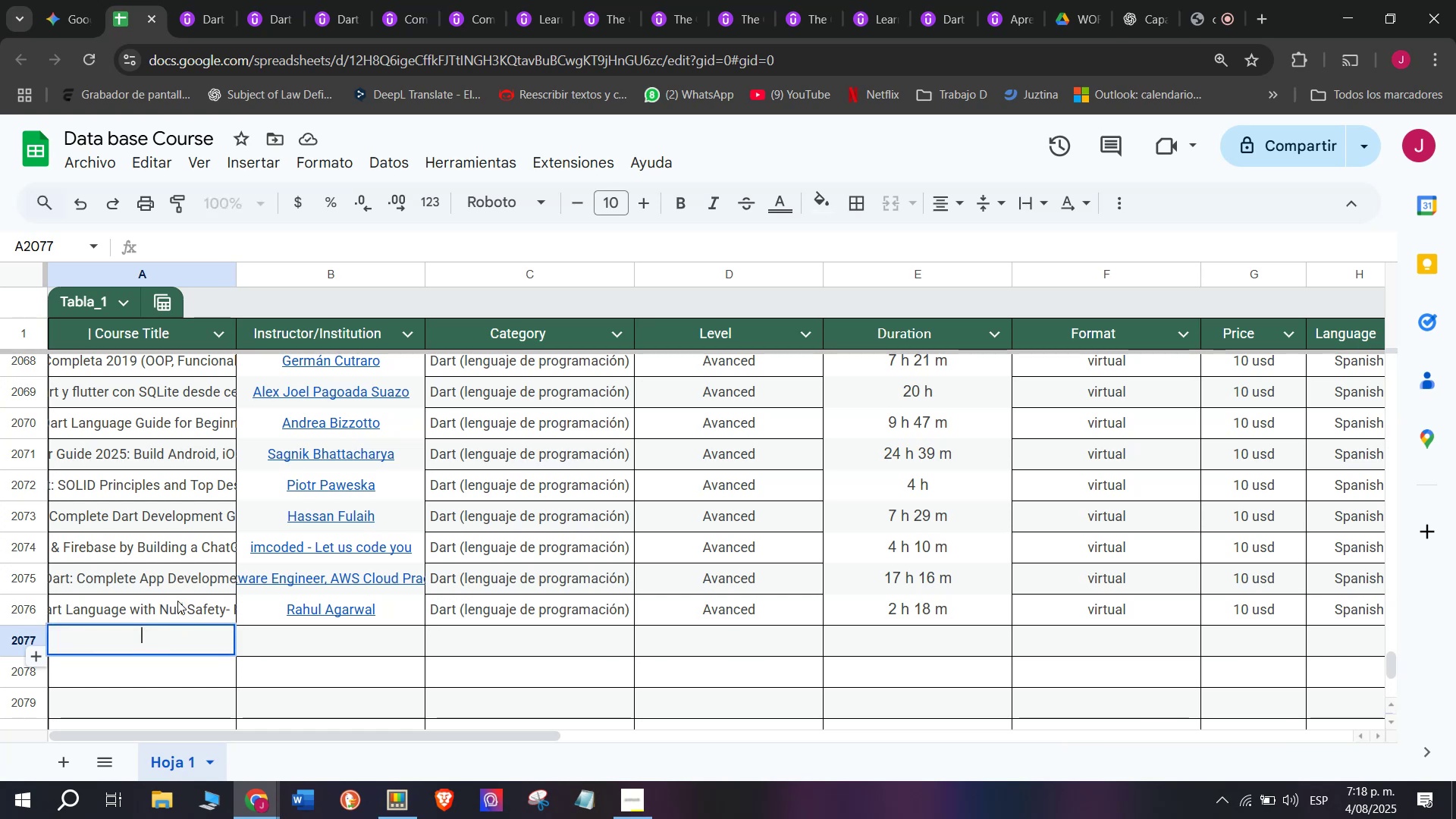 
key(Control+ControlLeft)
 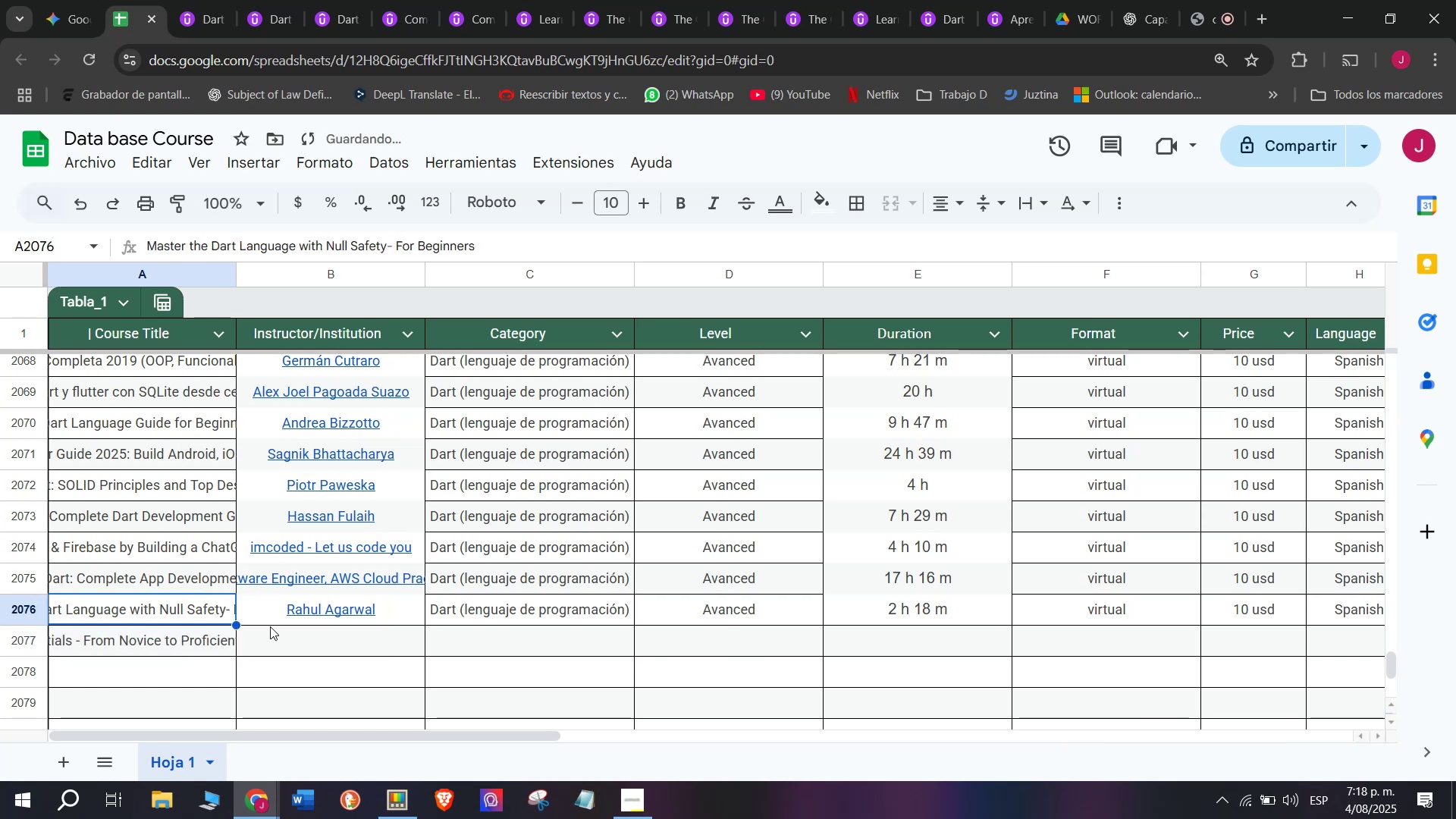 
key(Control+V)
 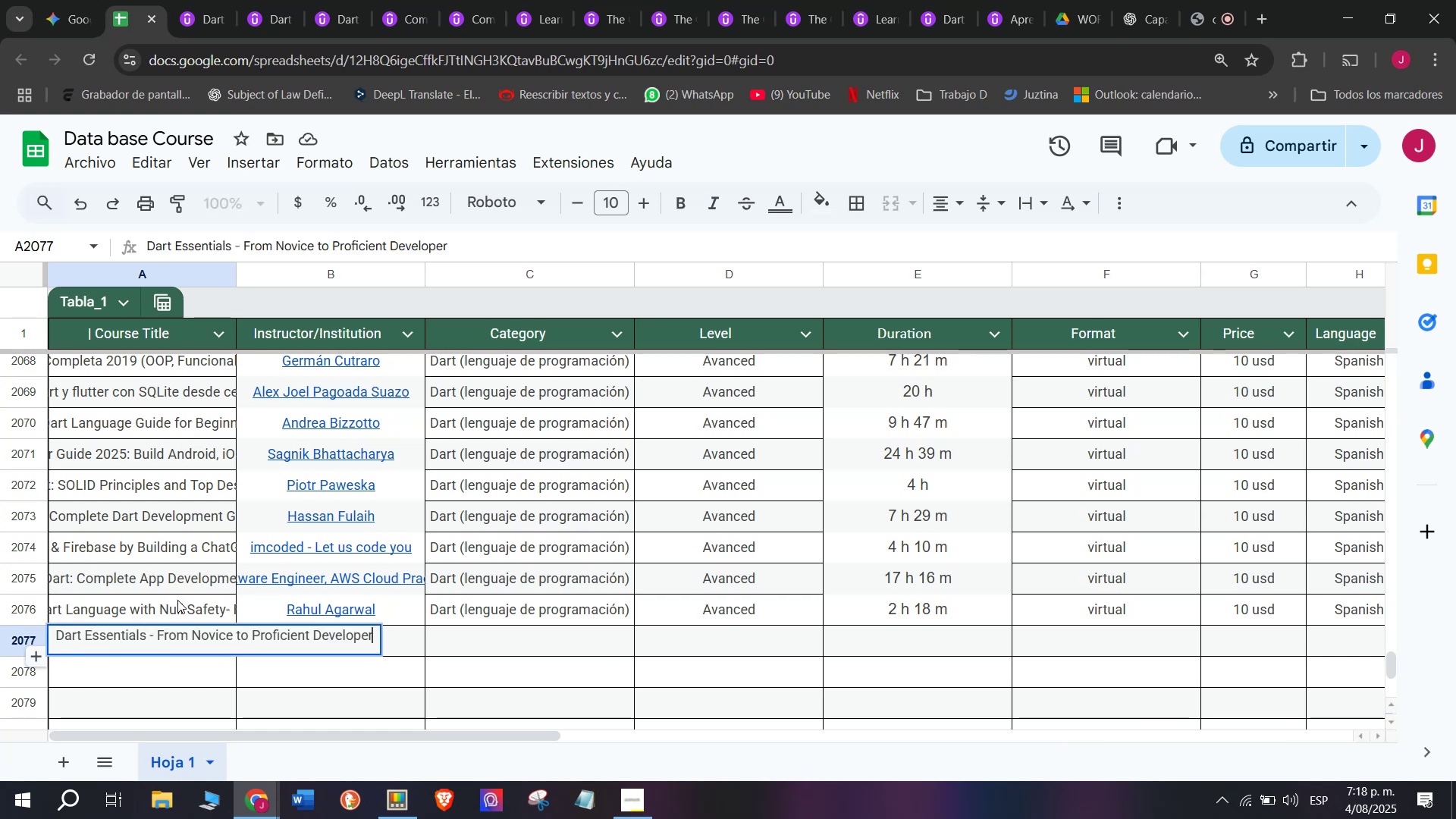 
triple_click([177, 600])
 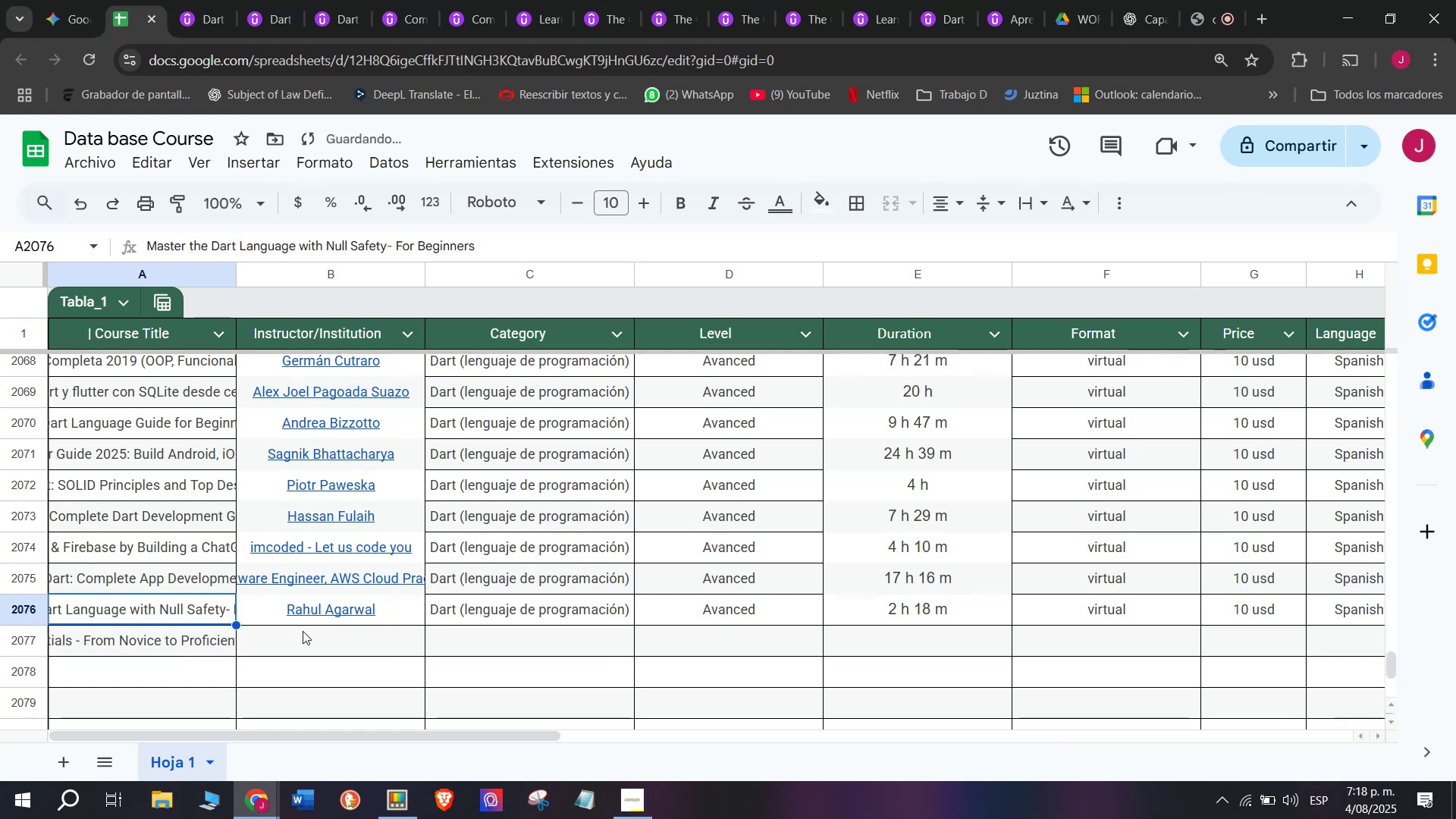 
left_click([307, 638])
 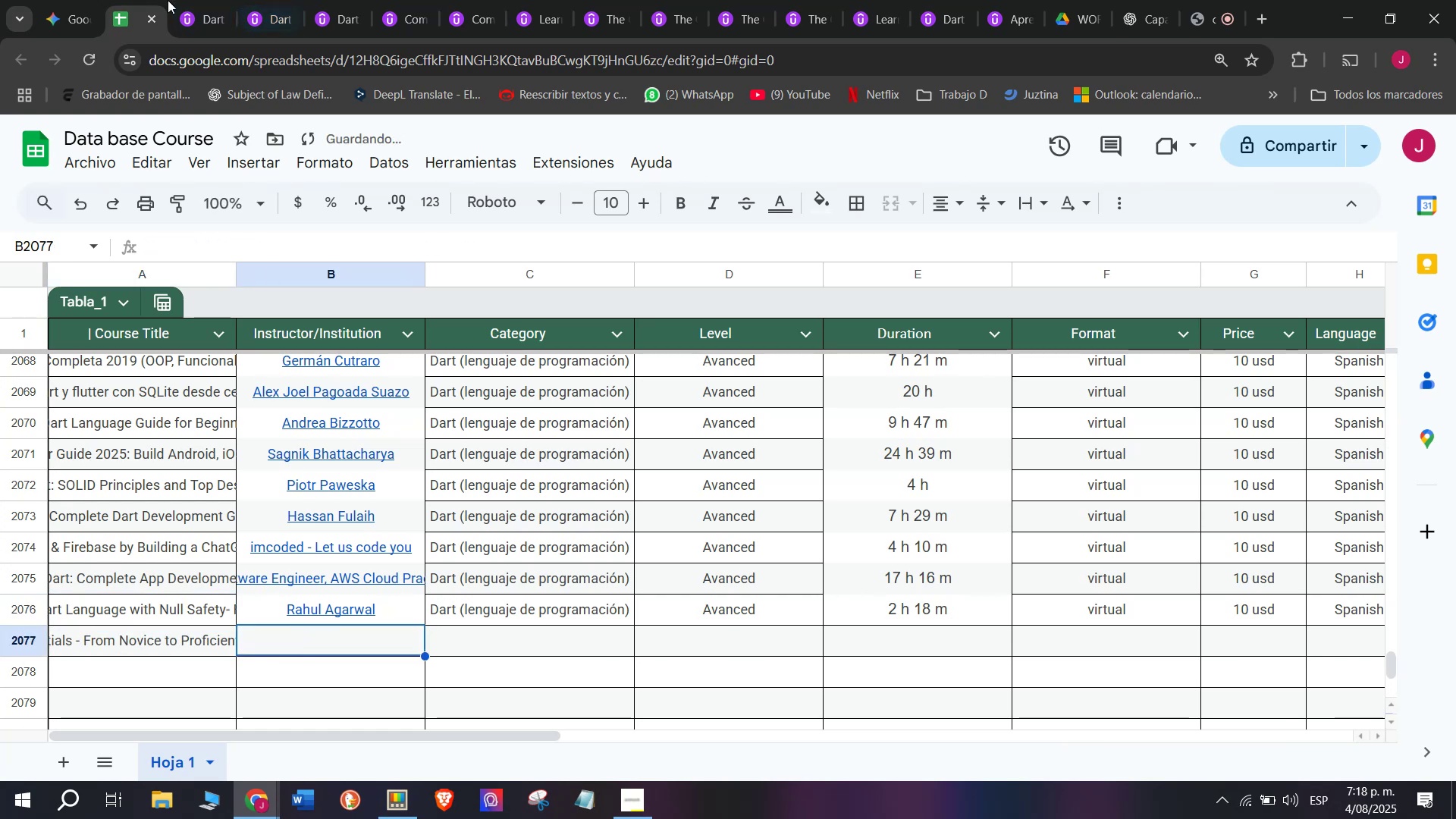 
left_click([200, 0])
 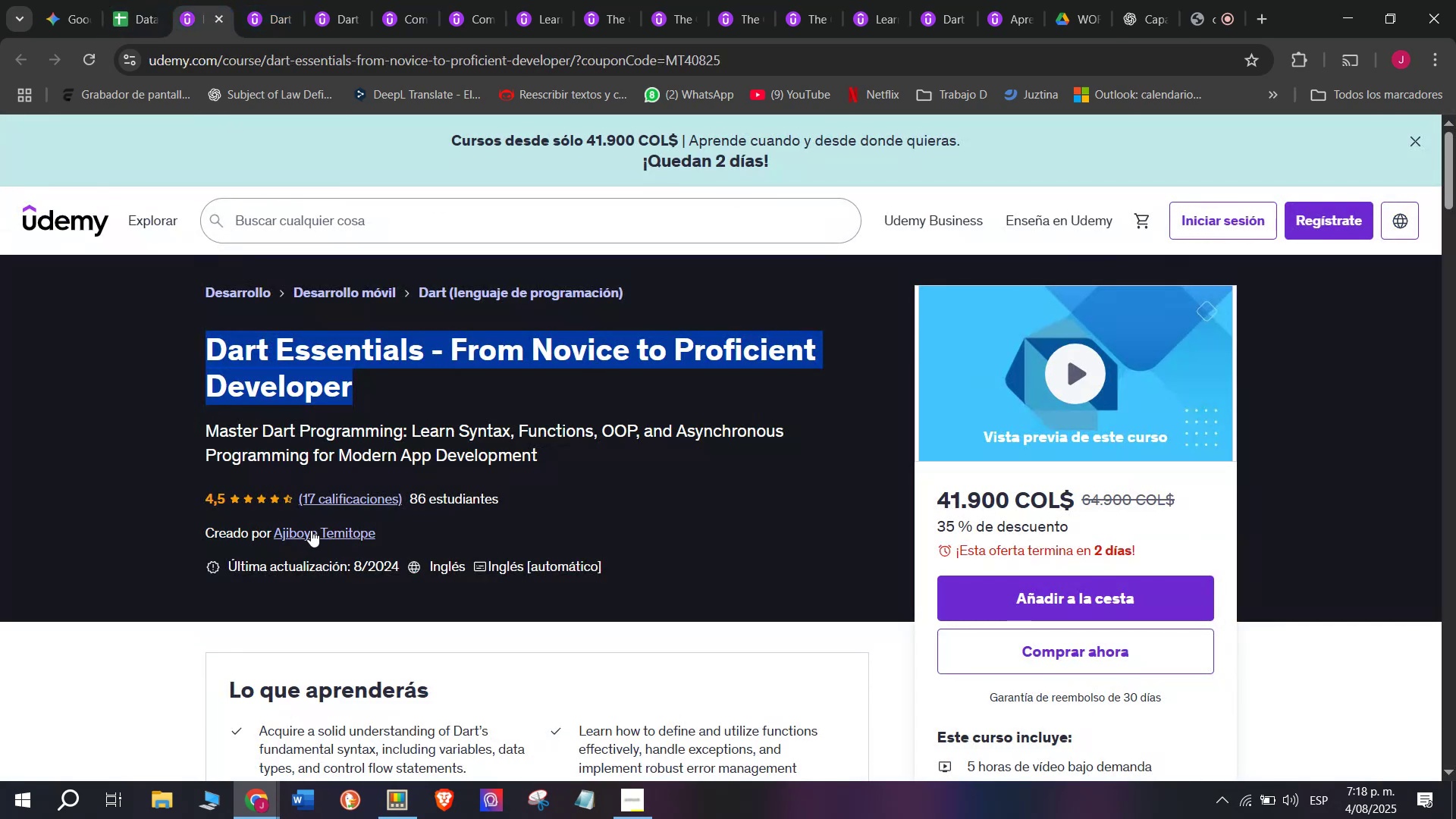 
left_click([311, 530])
 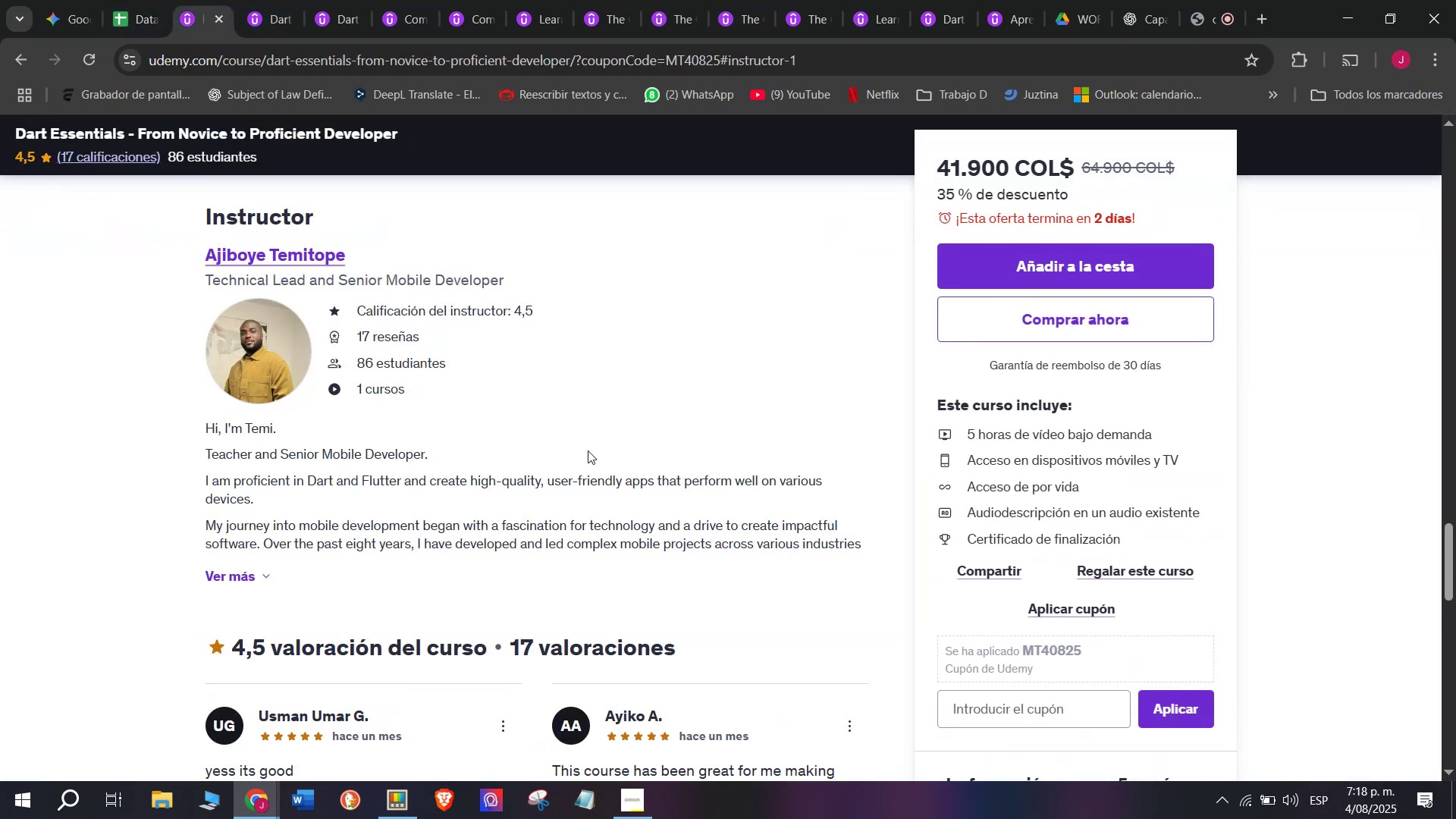 
scroll: coordinate [286, 517], scroll_direction: up, amount: 10.0
 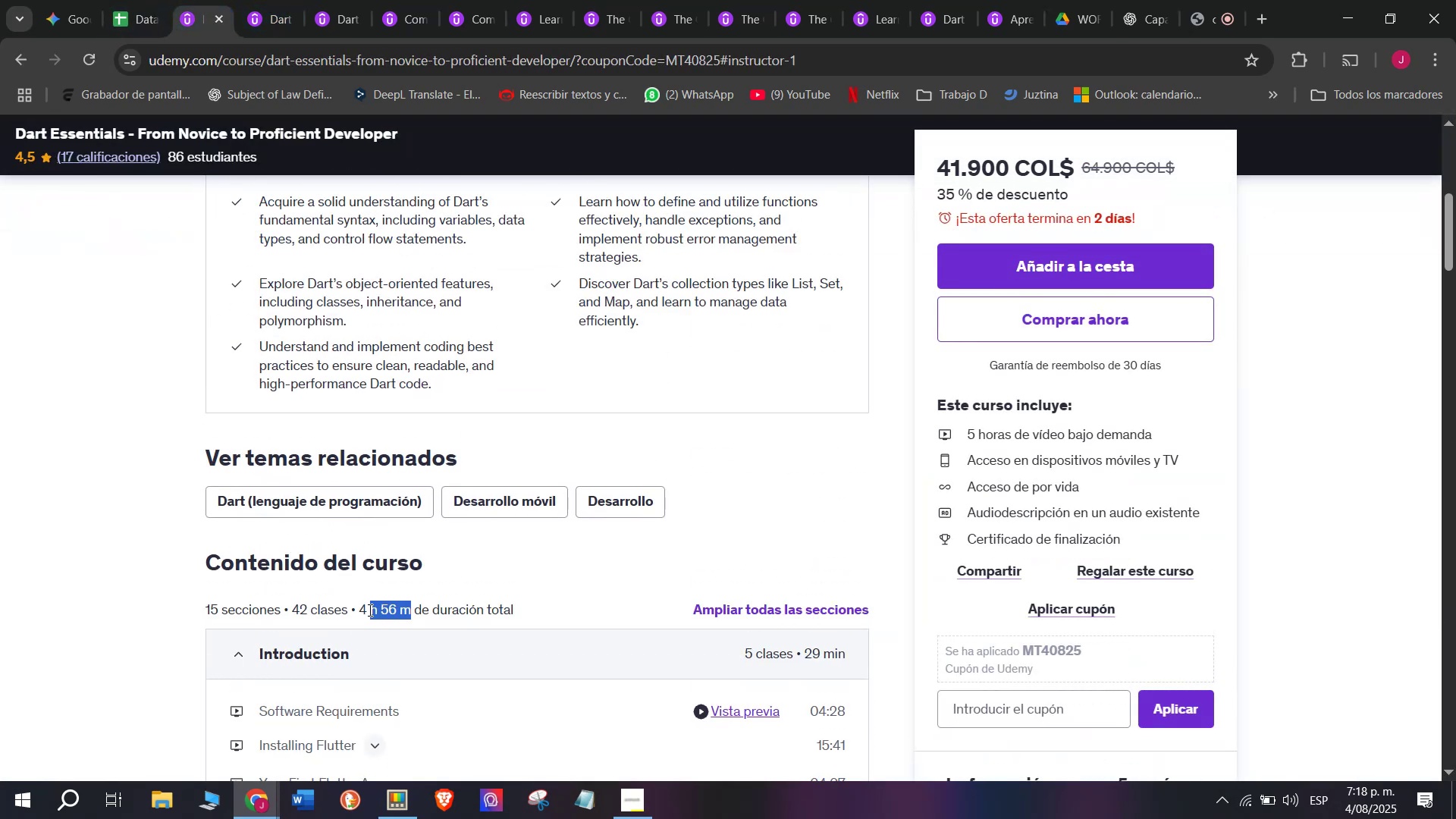 
key(Break)
 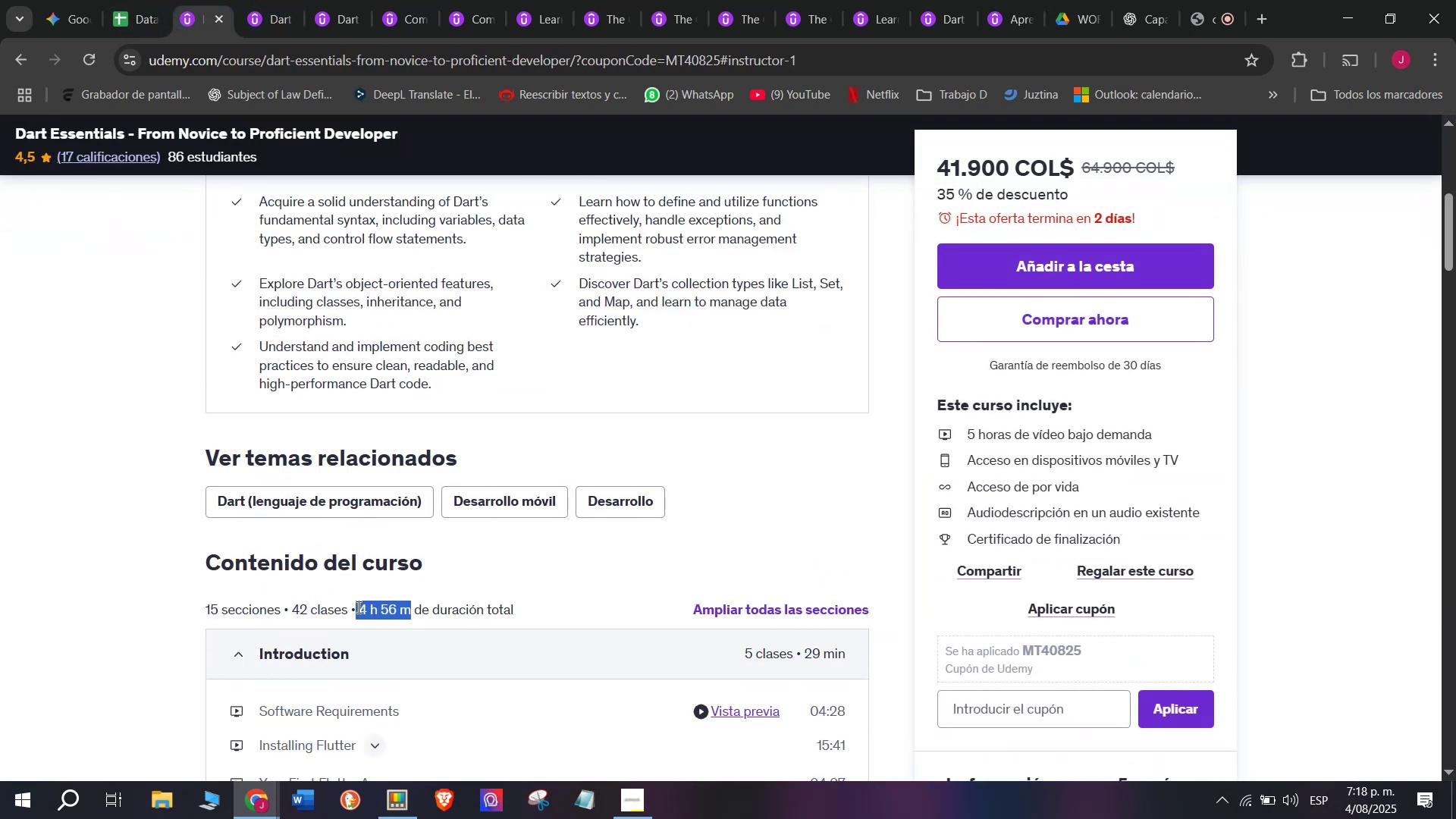 
key(Control+ControlLeft)
 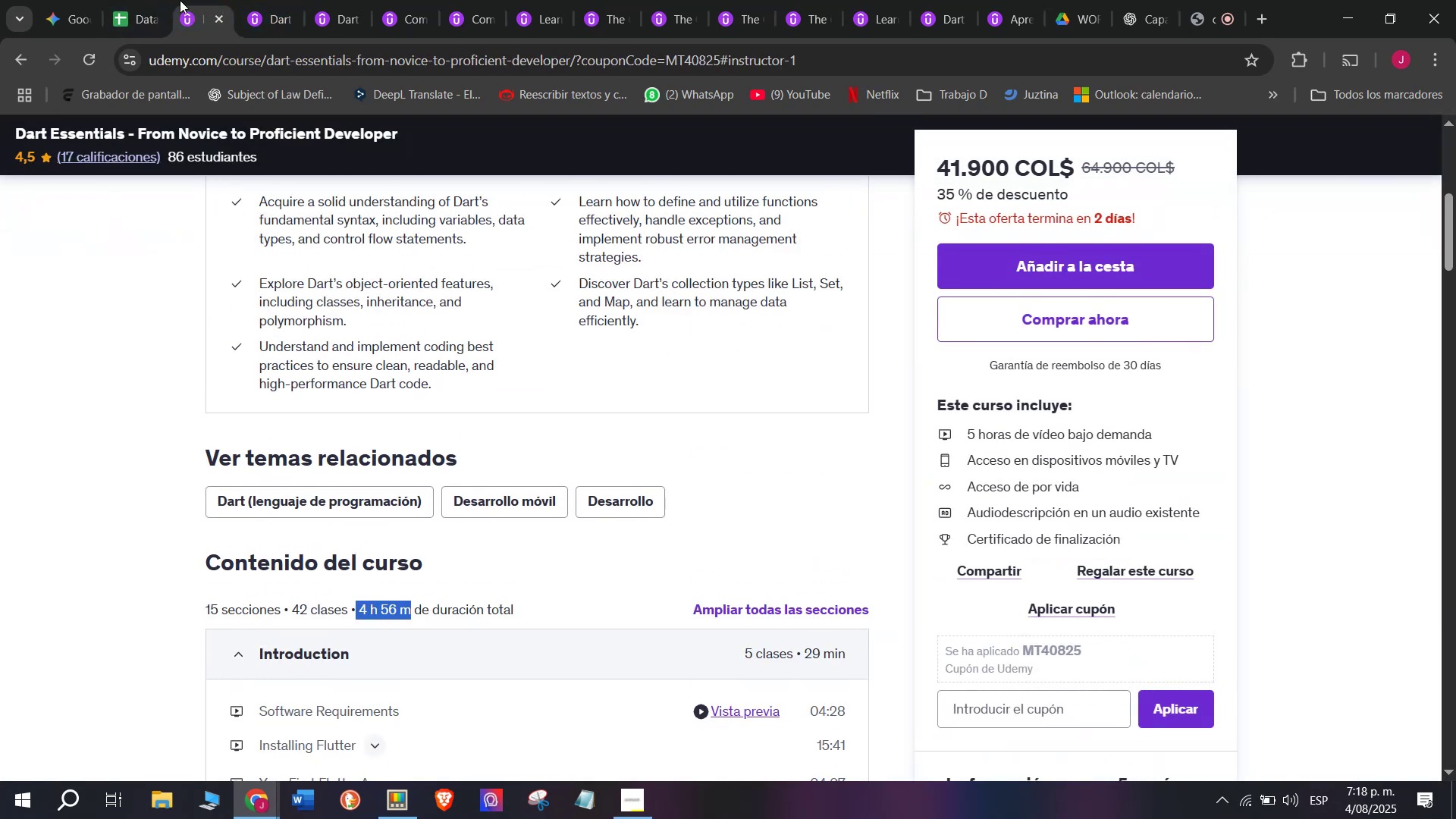 
key(Control+C)
 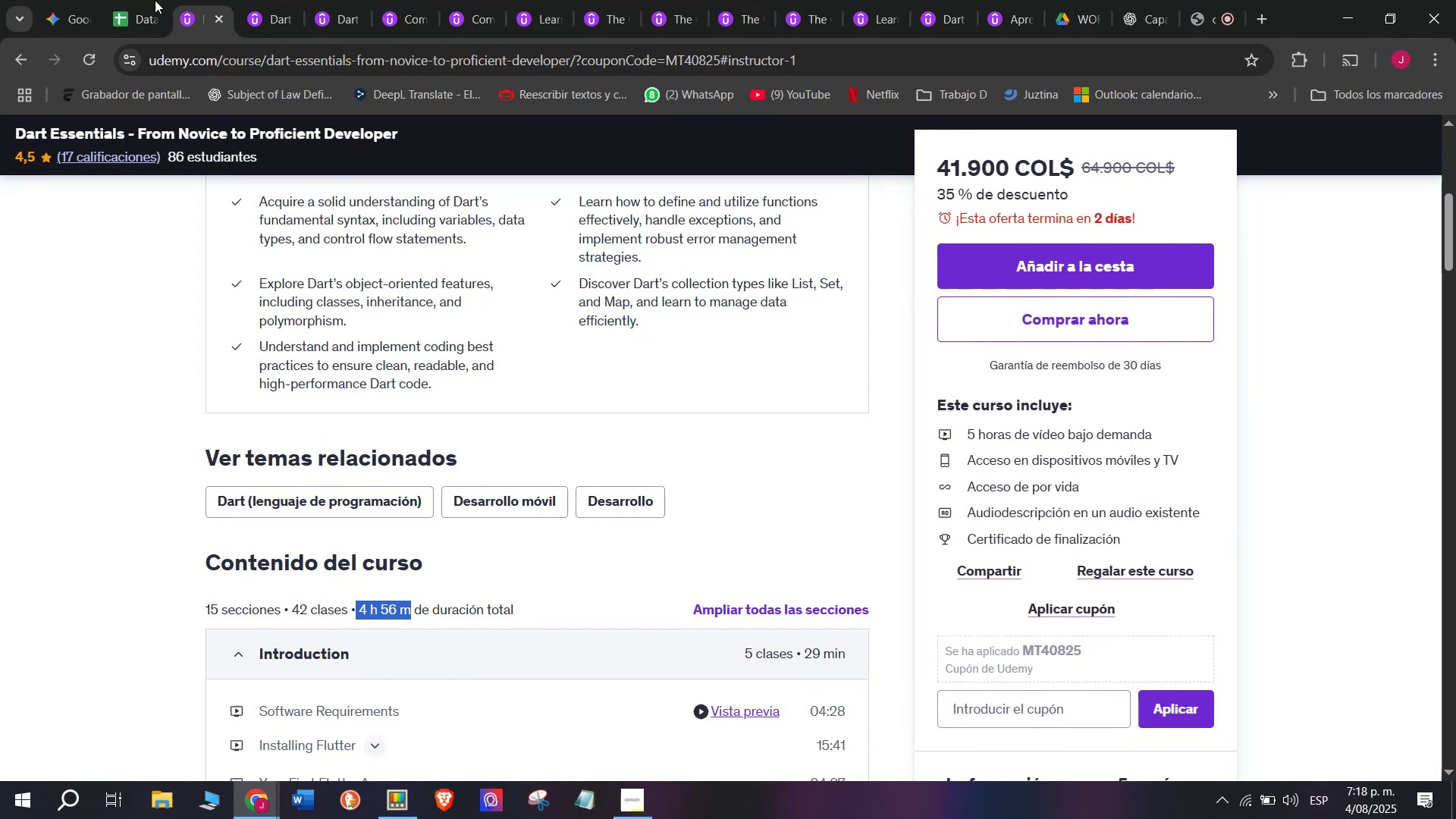 
left_click([138, 0])
 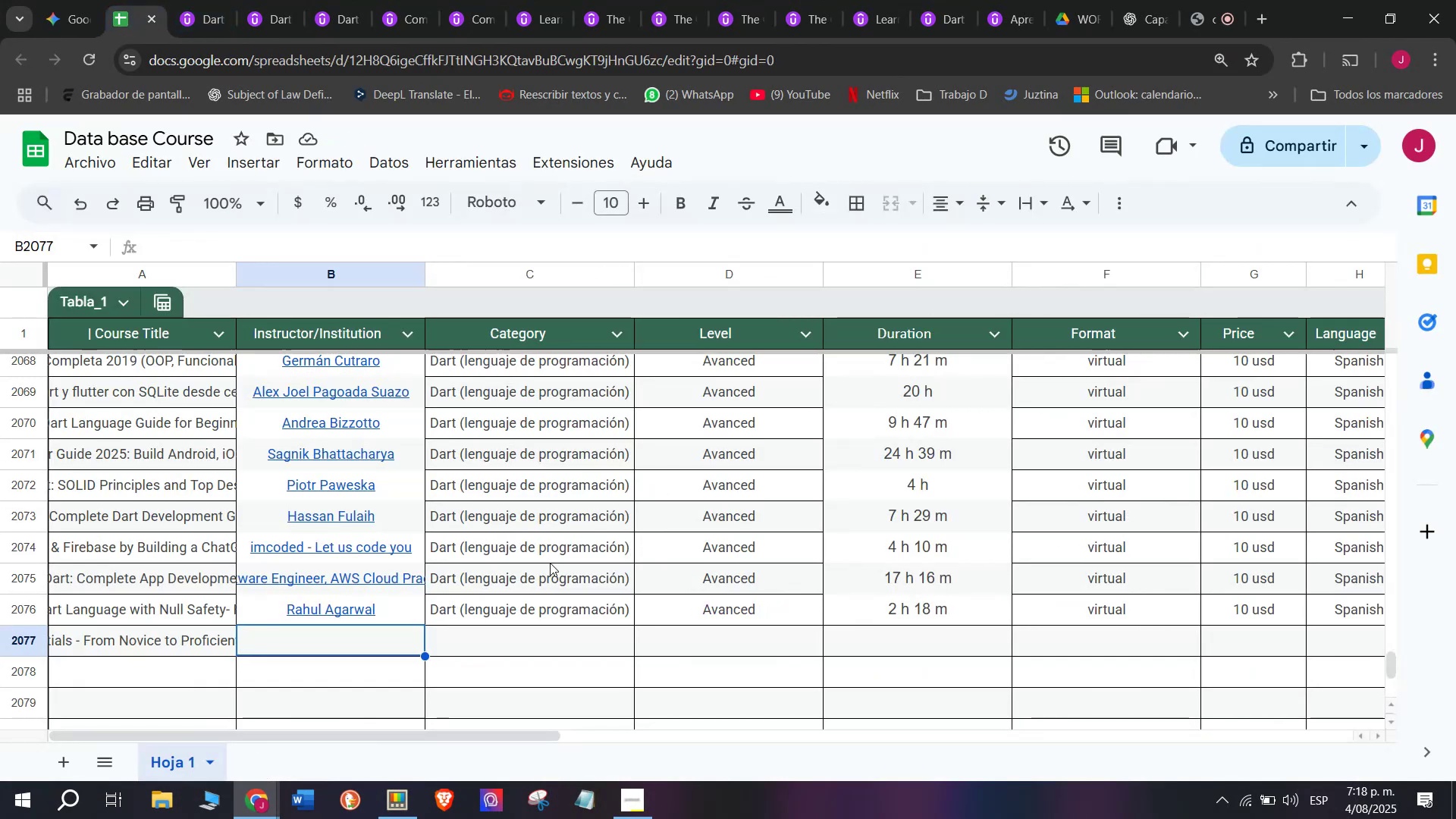 
key(Z)
 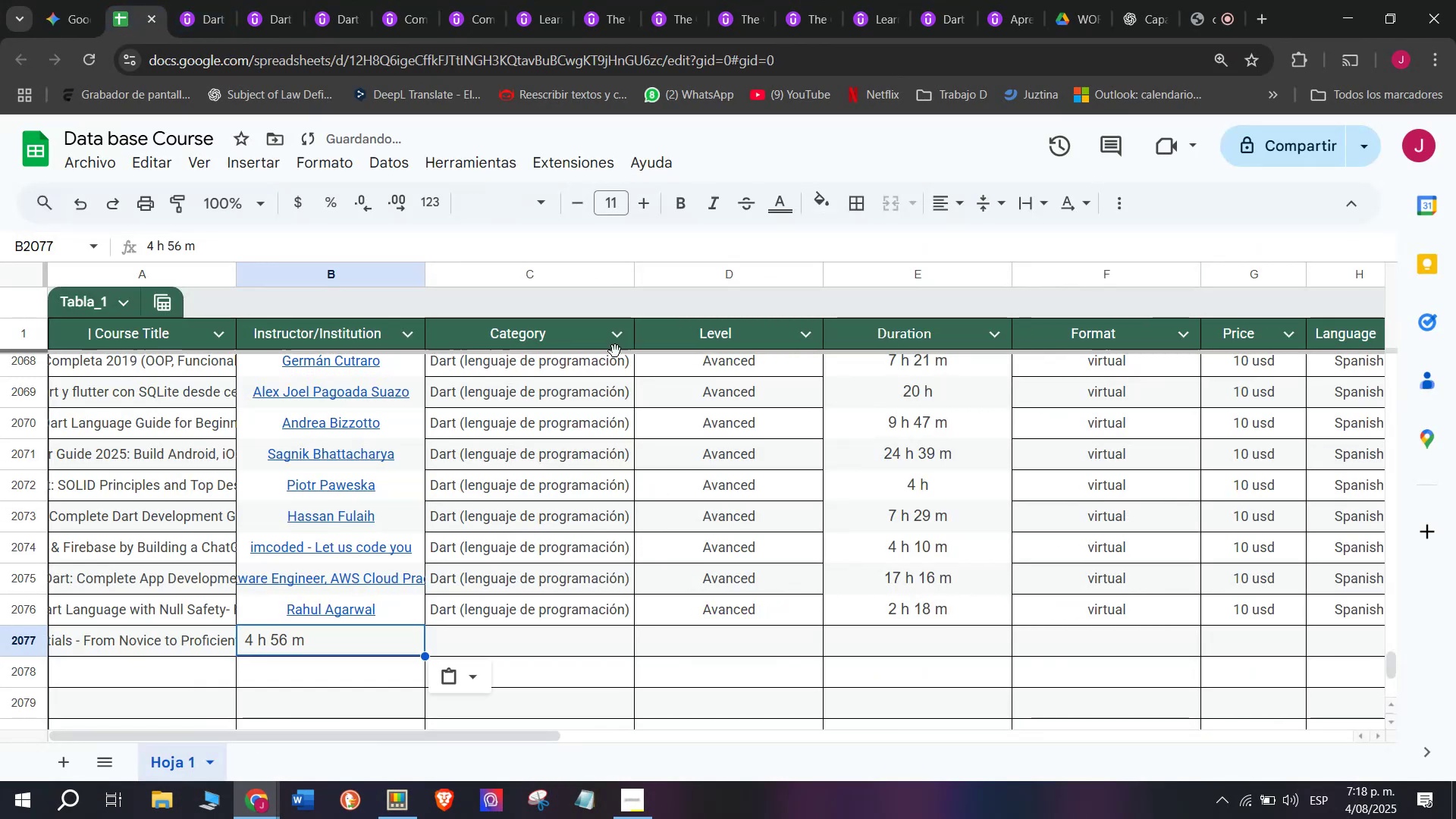 
key(Control+ControlLeft)
 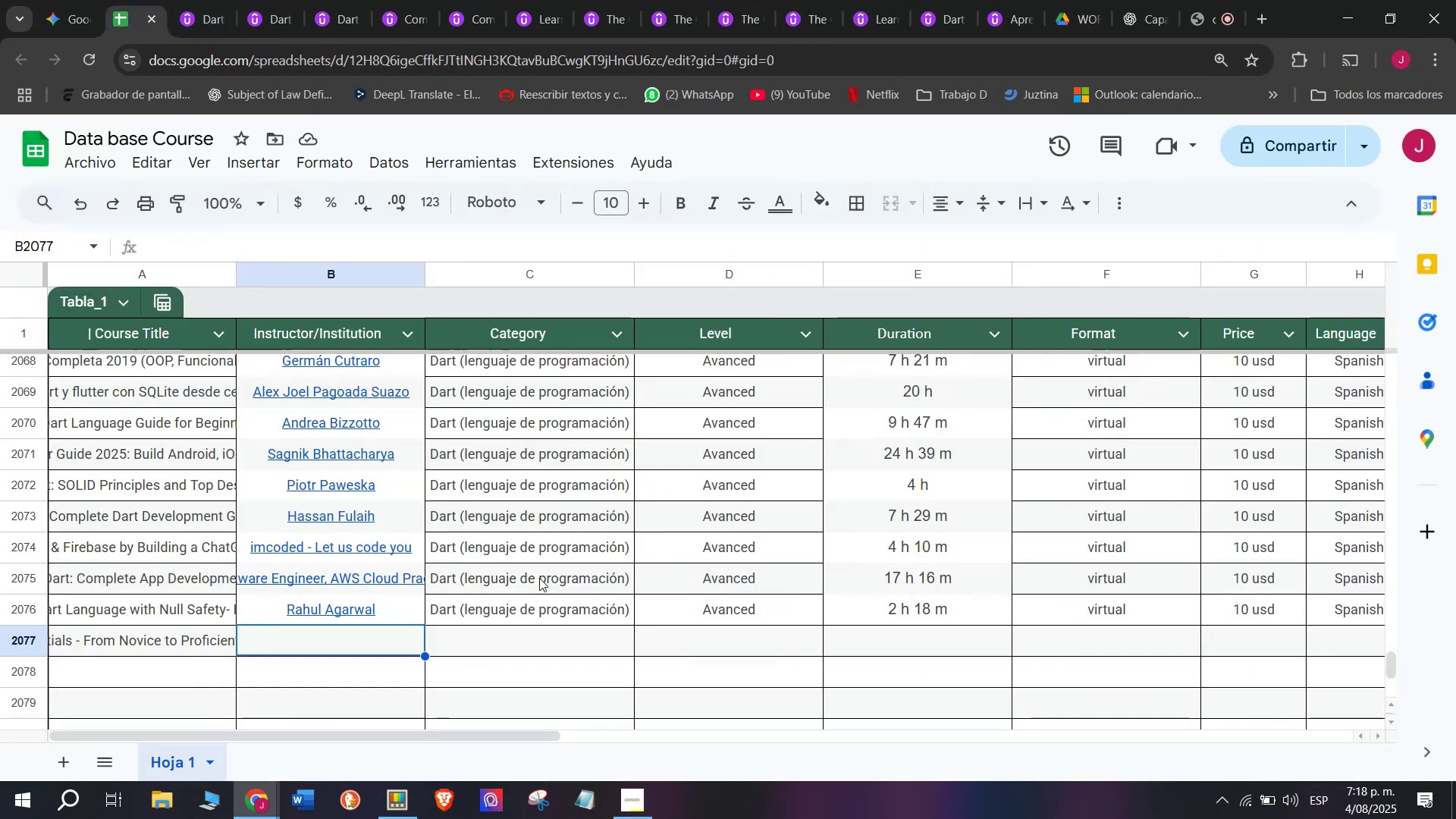 
key(Control+V)
 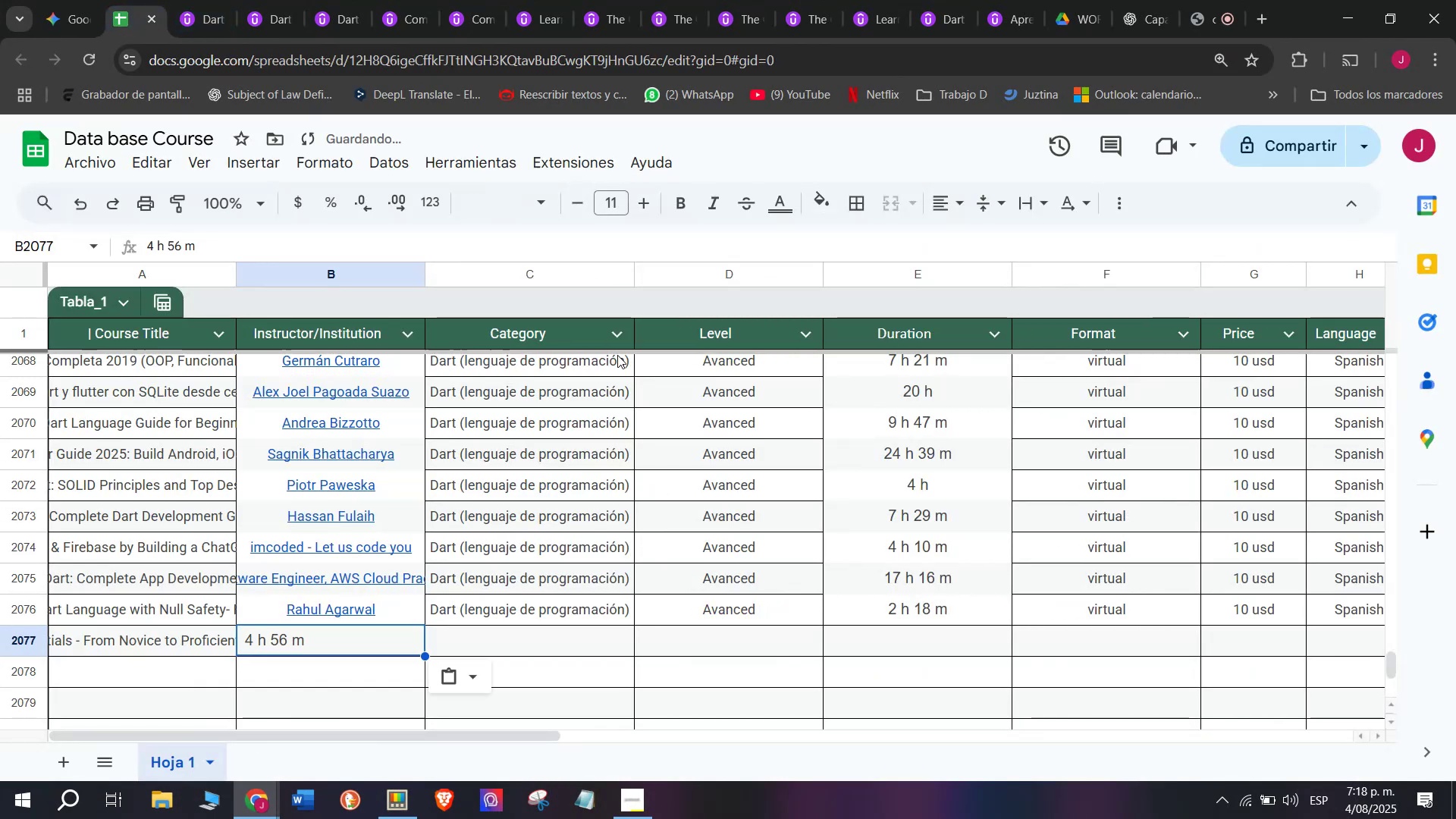 
key(Shift+ShiftLeft)
 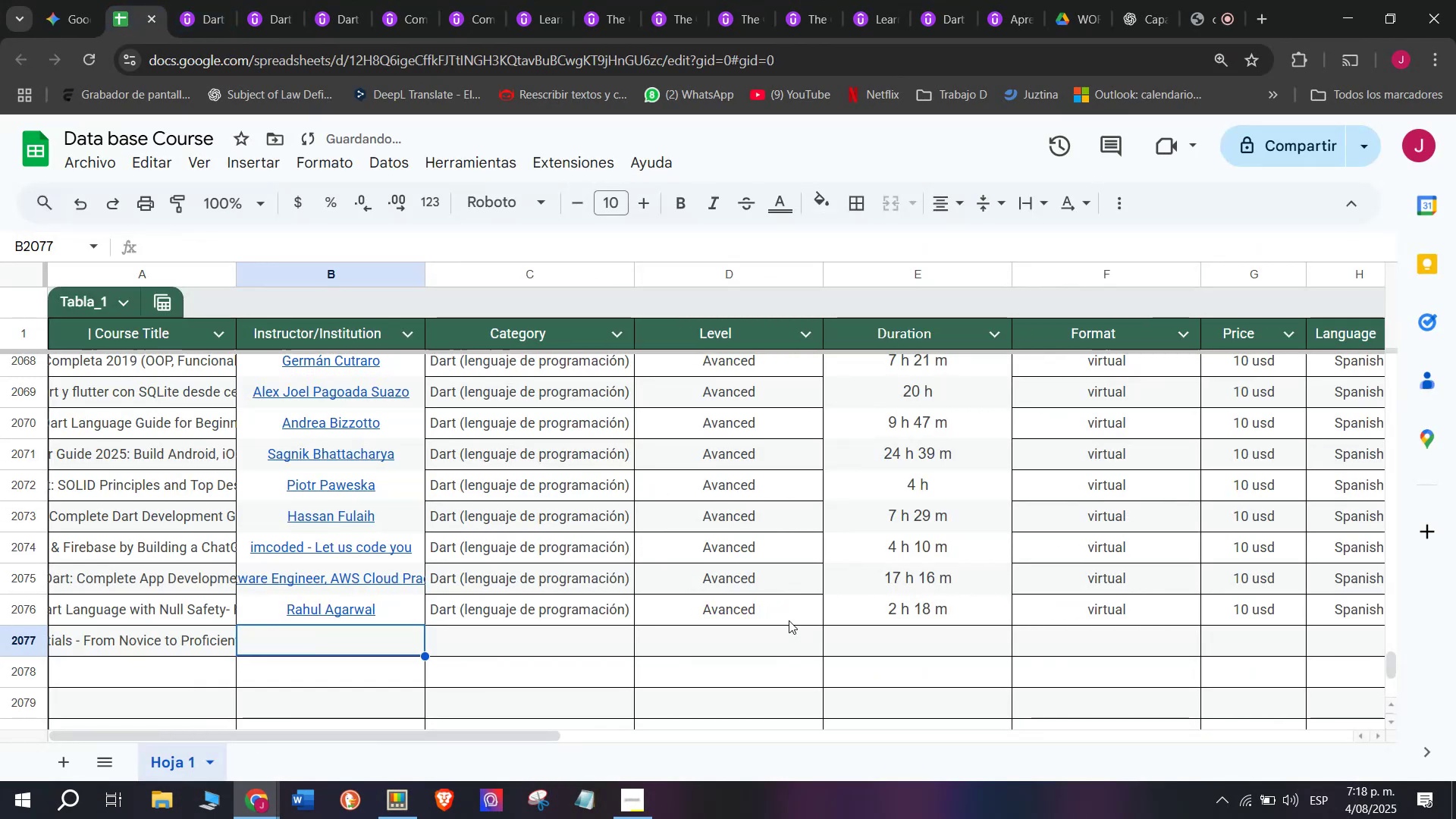 
key(Control+Shift+ControlLeft)
 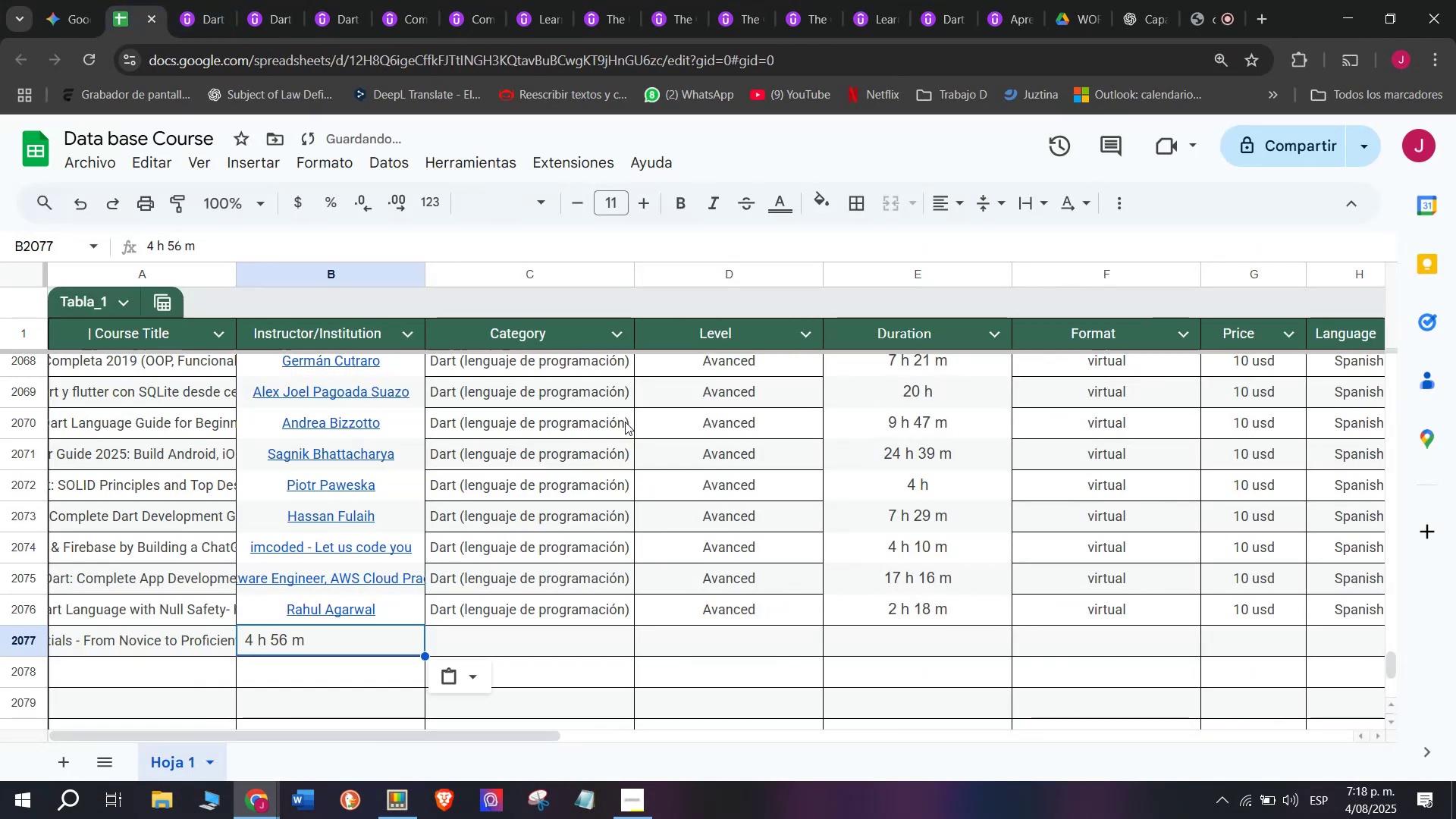 
key(Control+Shift+Z)
 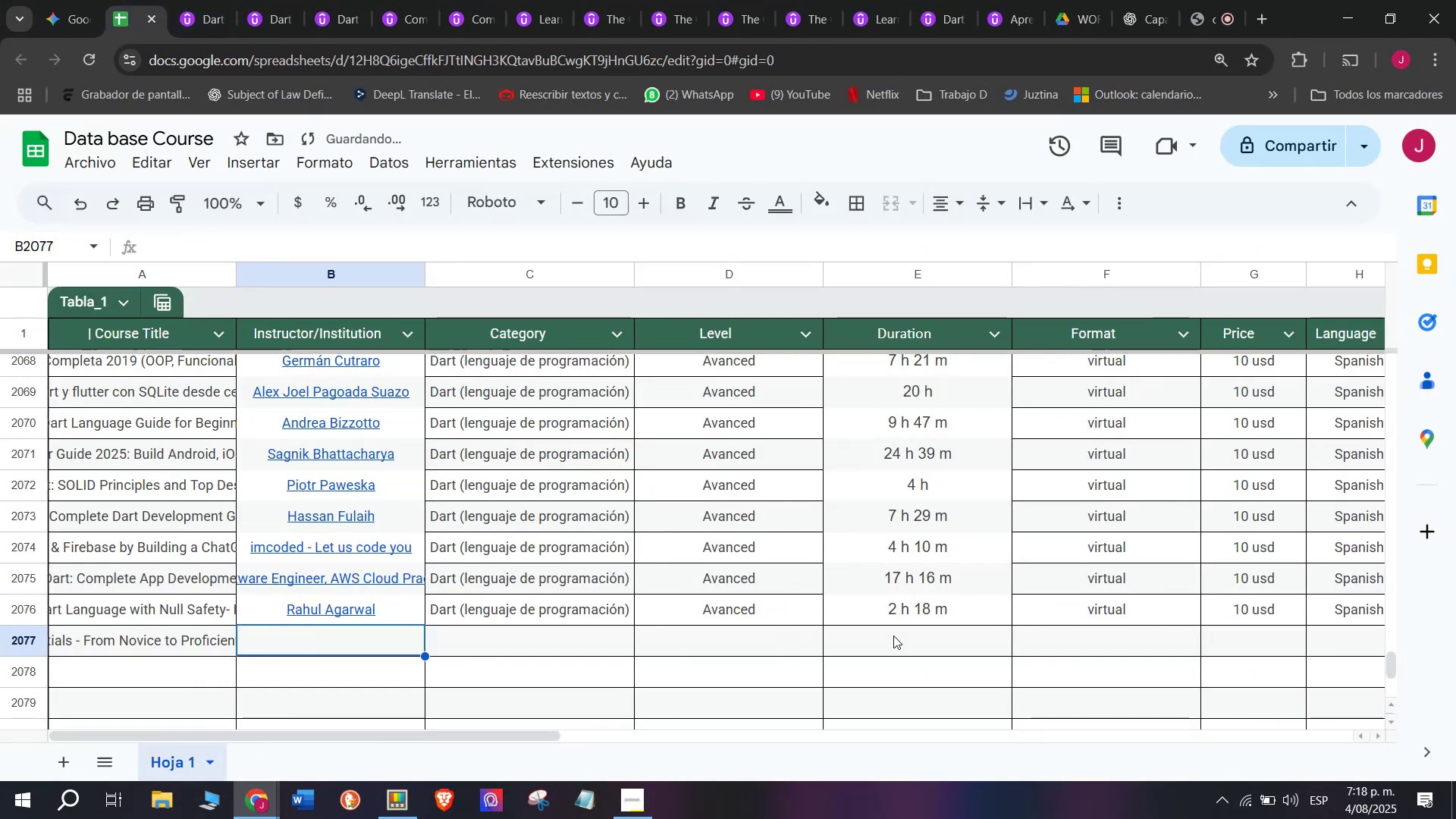 
left_click([915, 637])
 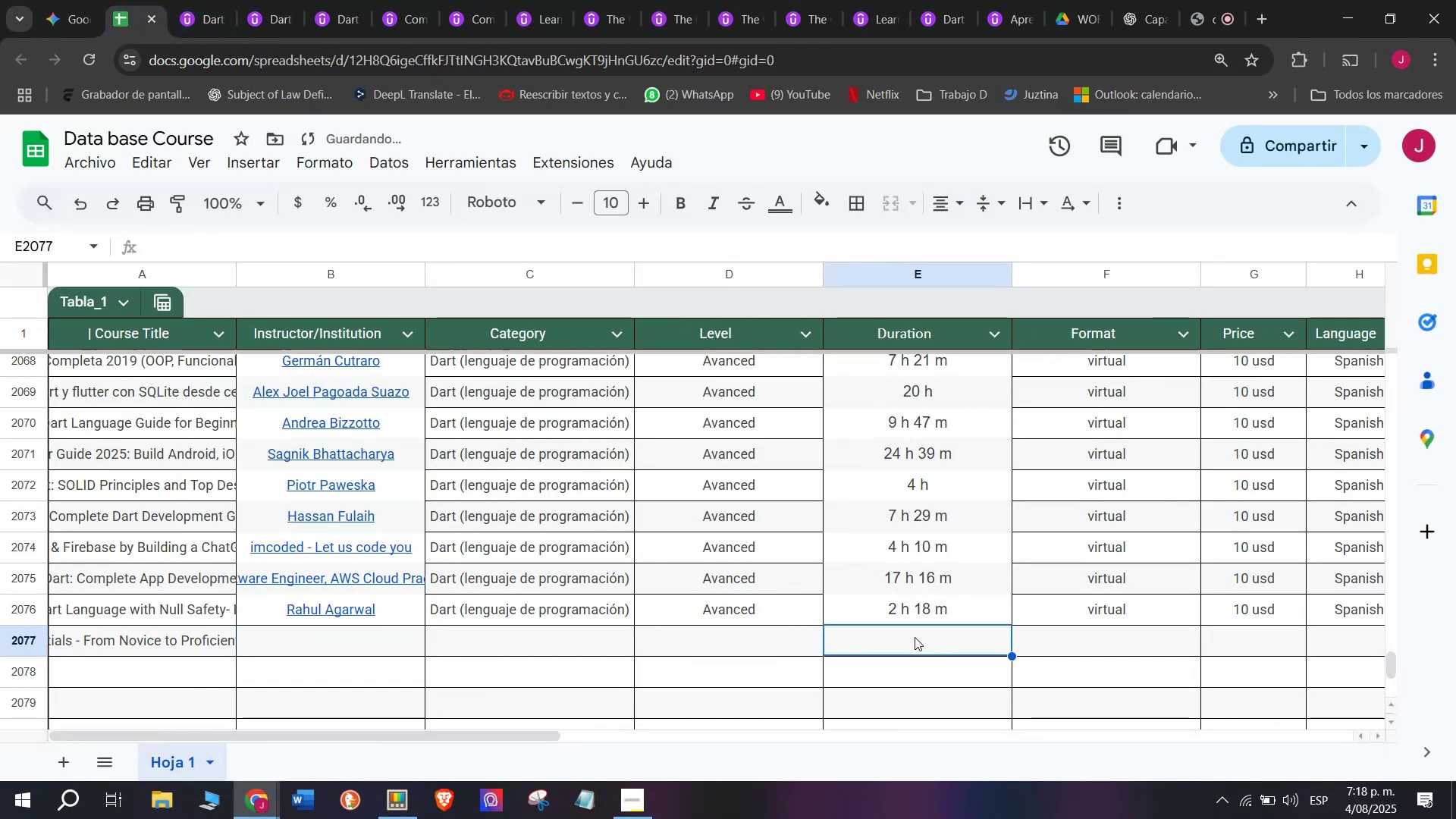 
key(Z)
 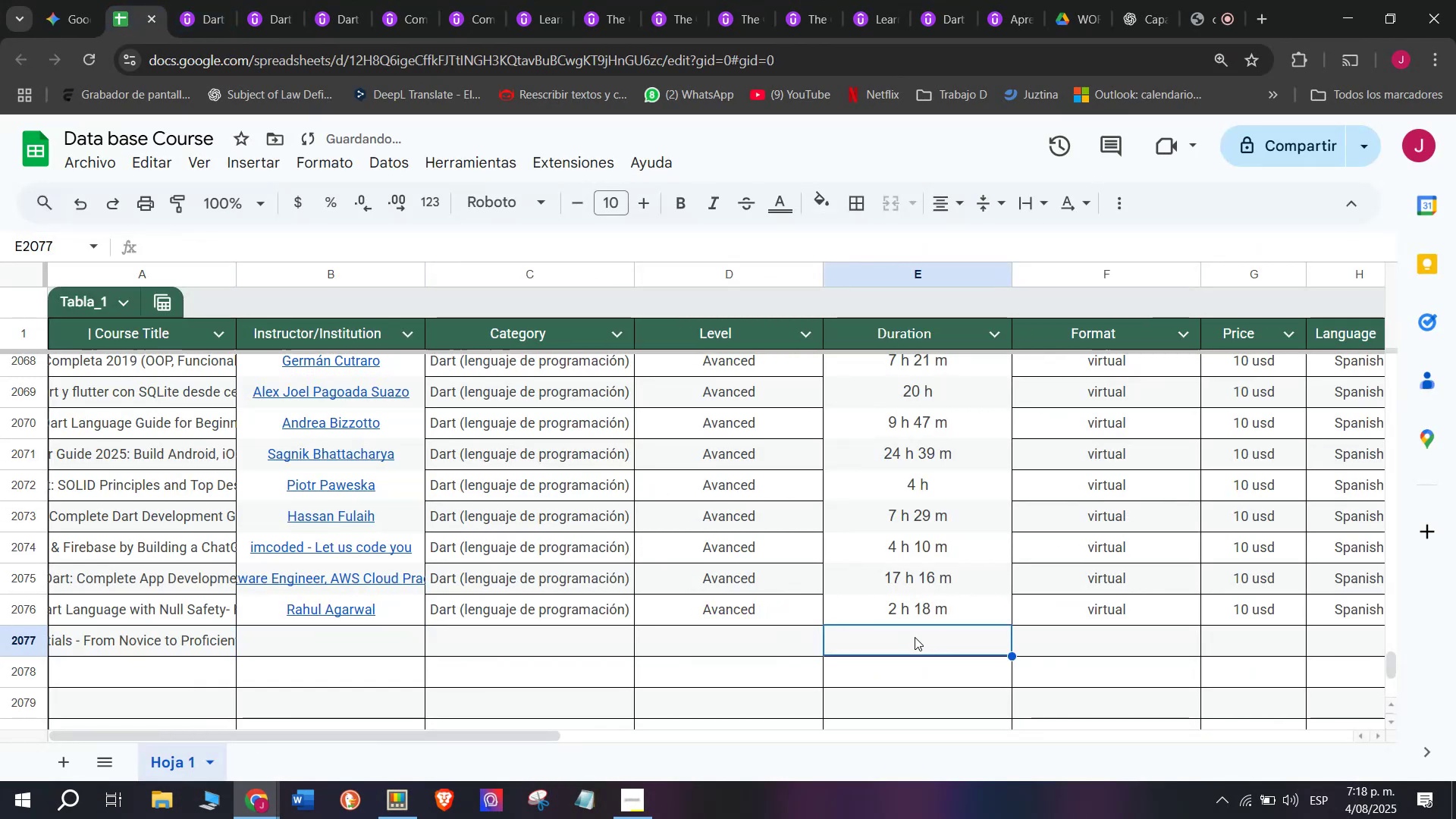 
key(Control+ControlLeft)
 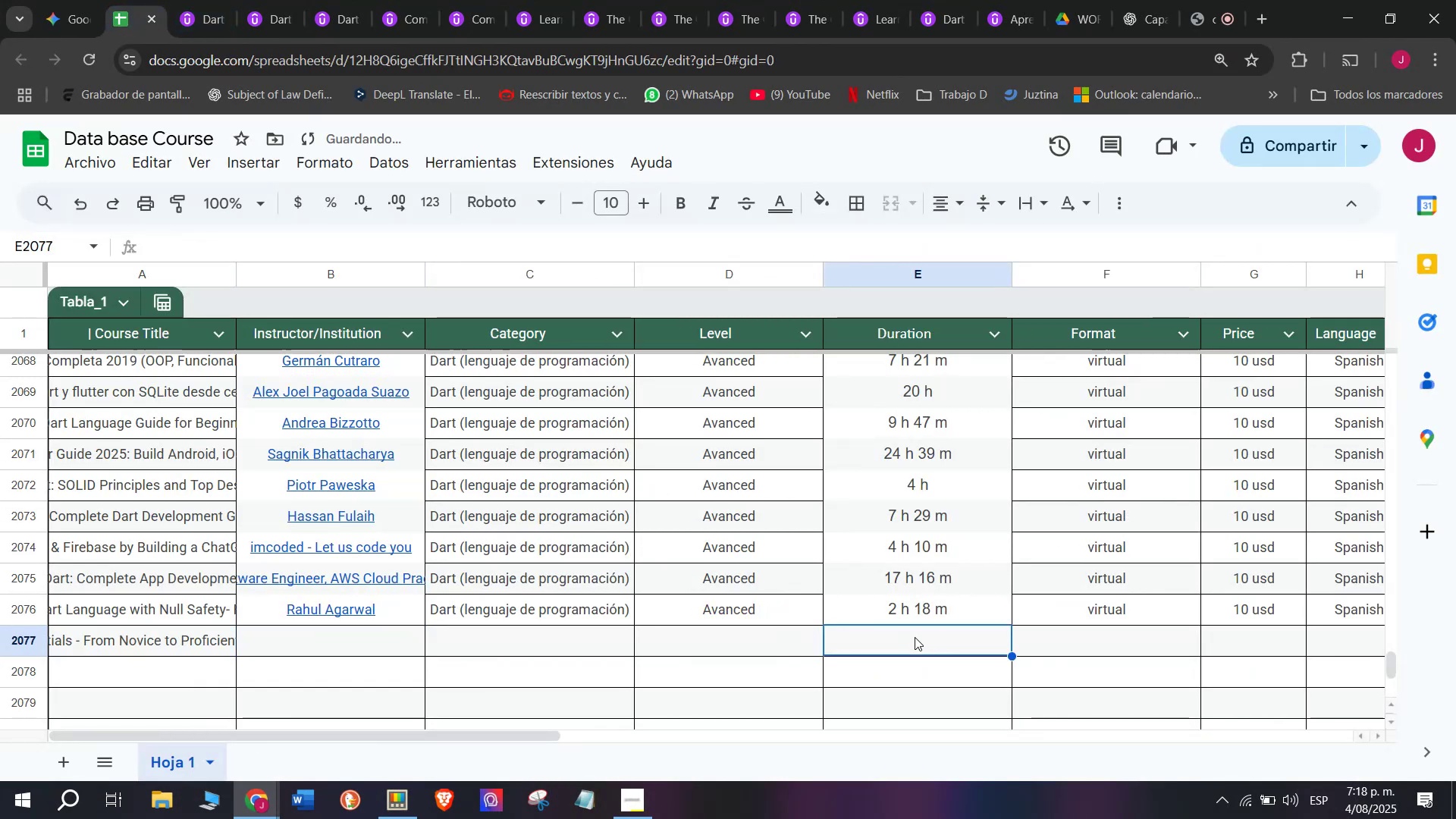 
key(Control+V)
 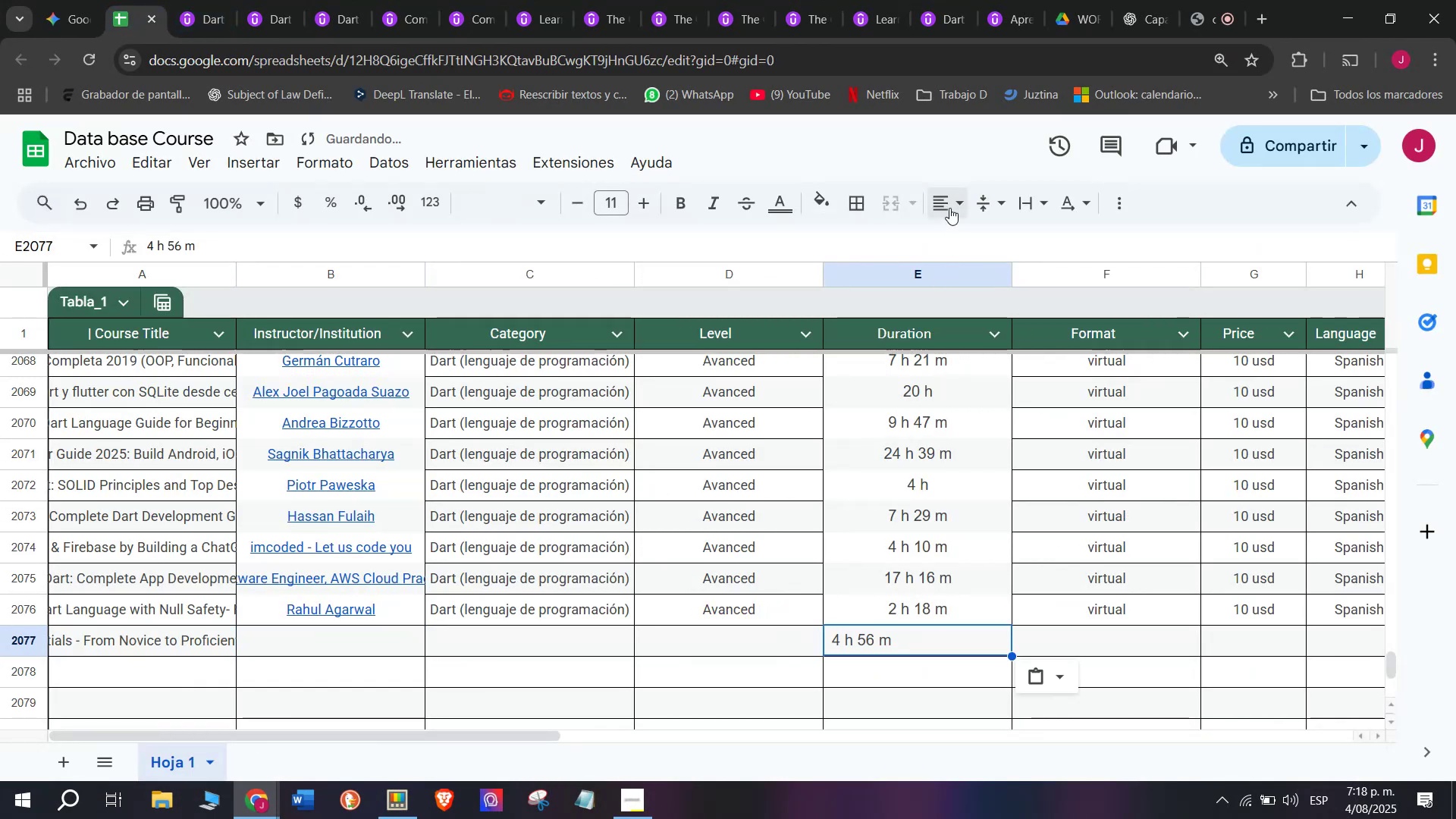 
double_click([974, 235])
 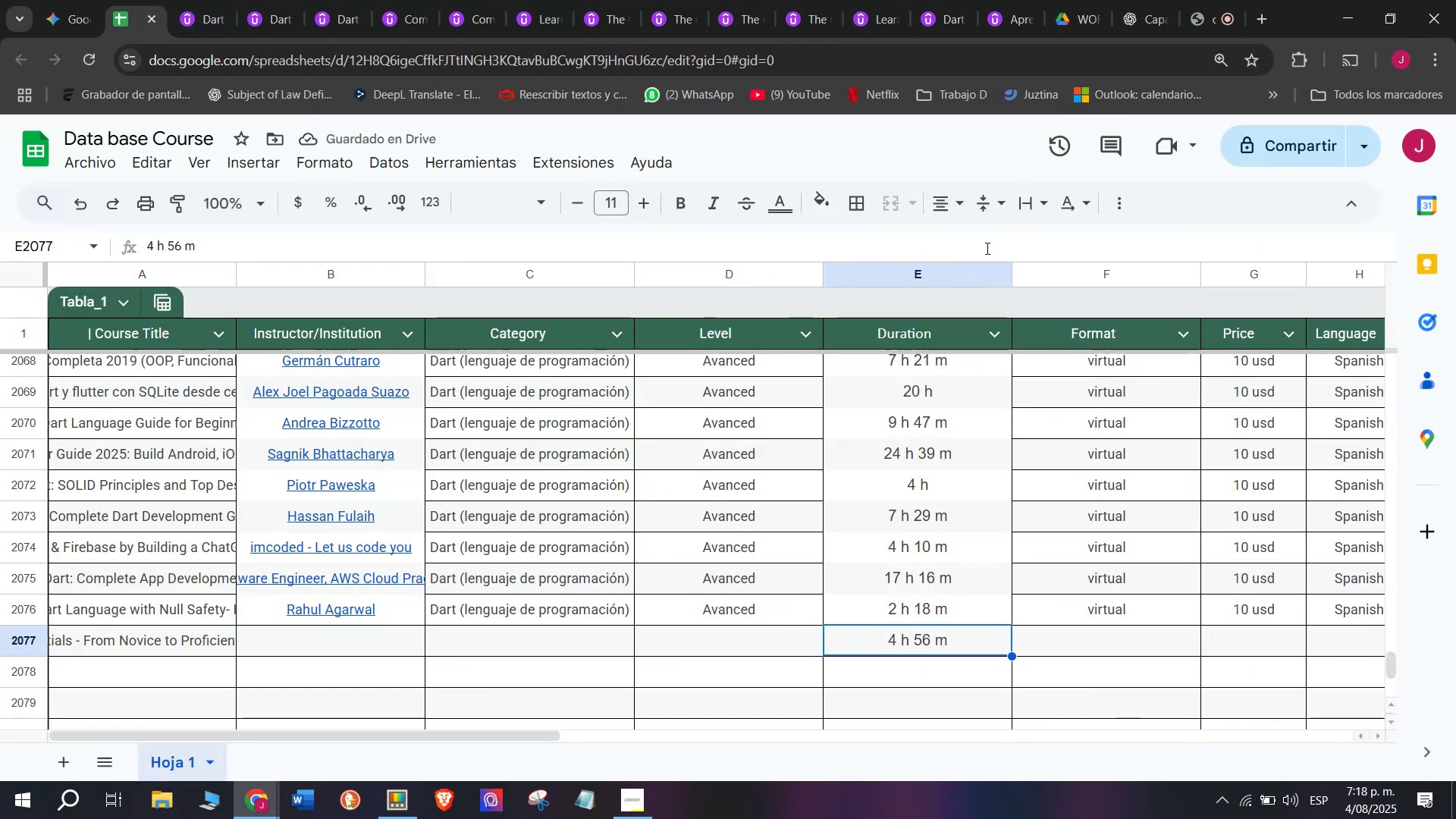 
wait(5.54)
 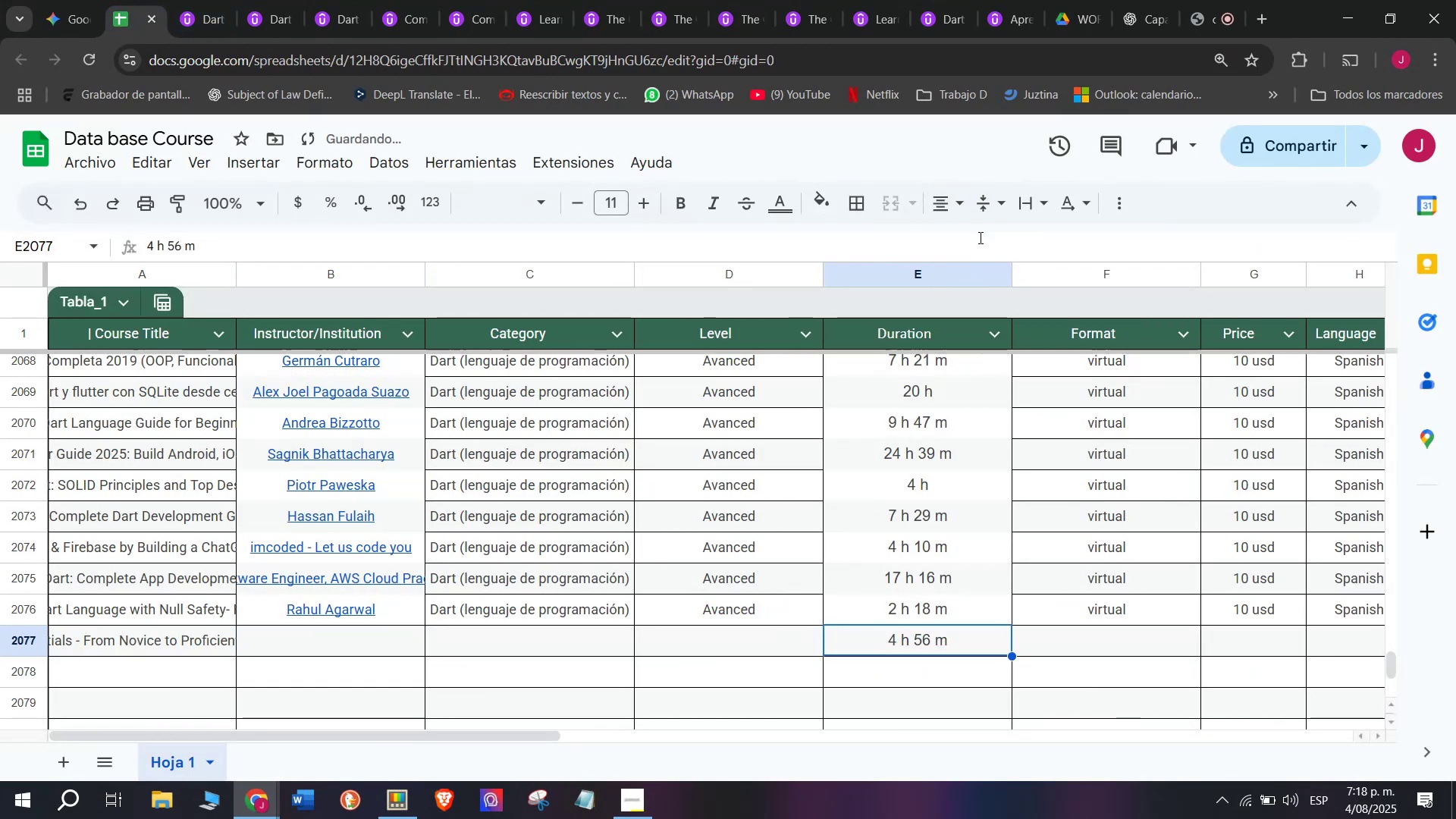 
left_click([752, 595])
 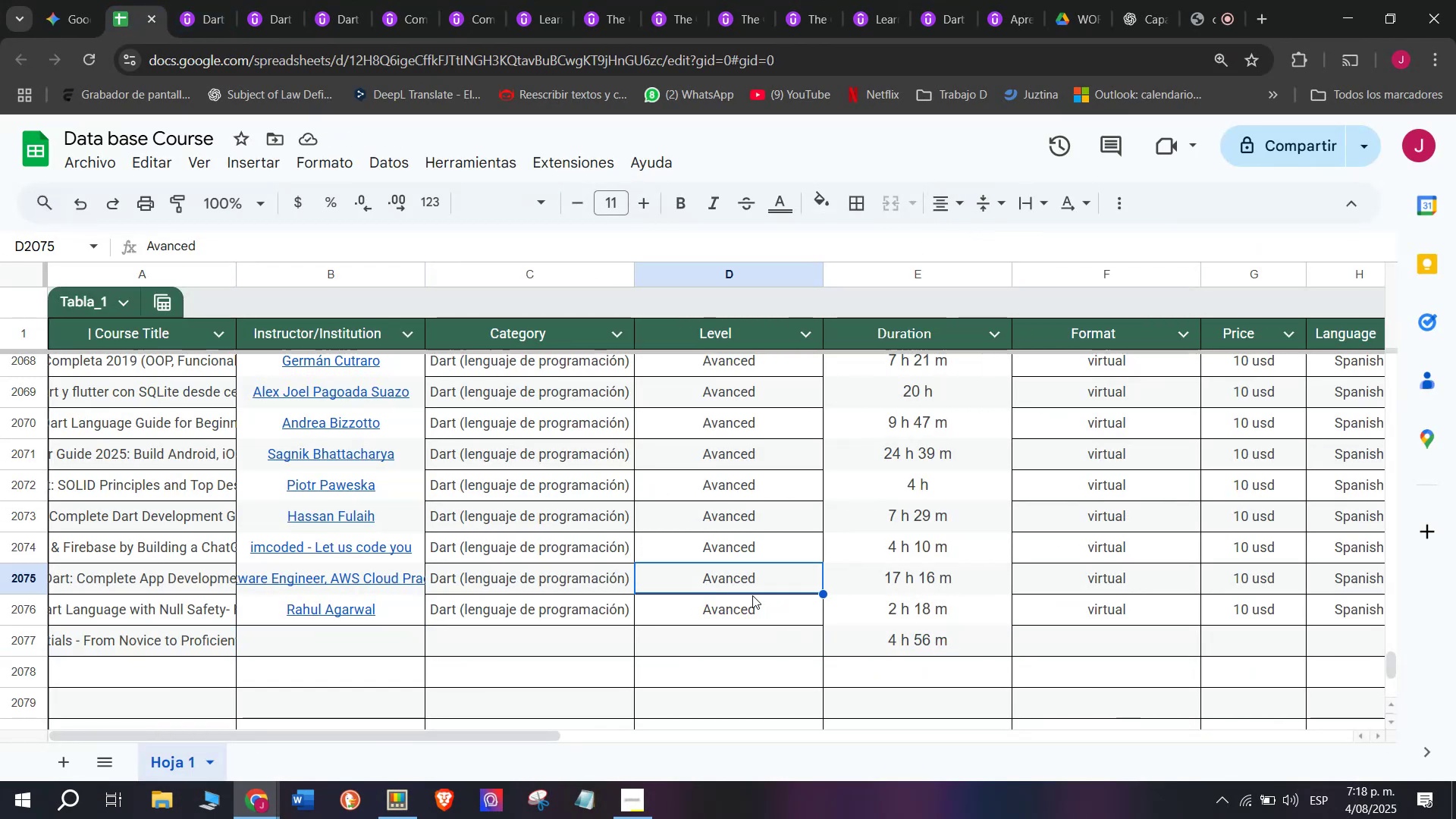 
key(Break)
 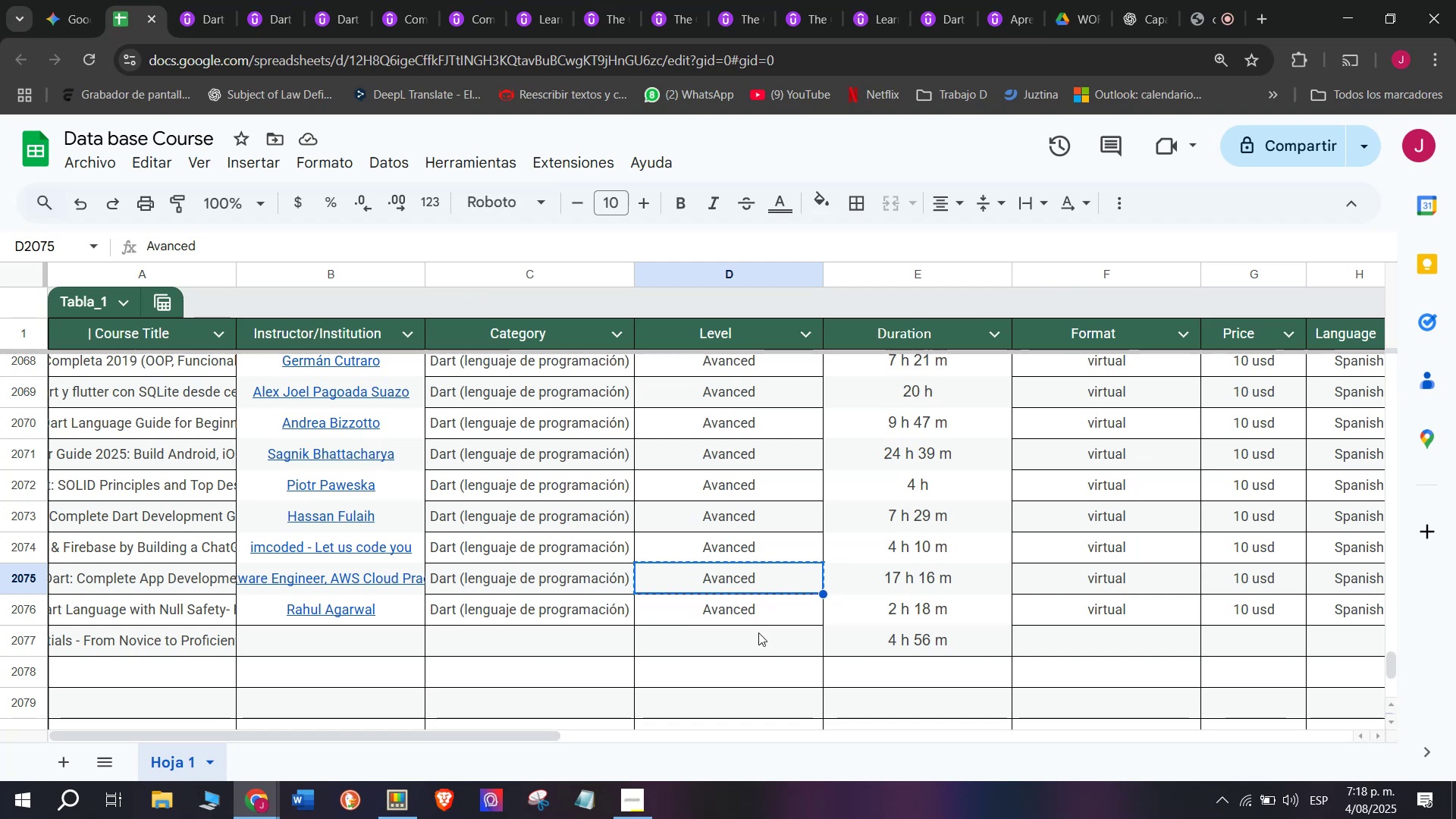 
key(Control+ControlLeft)
 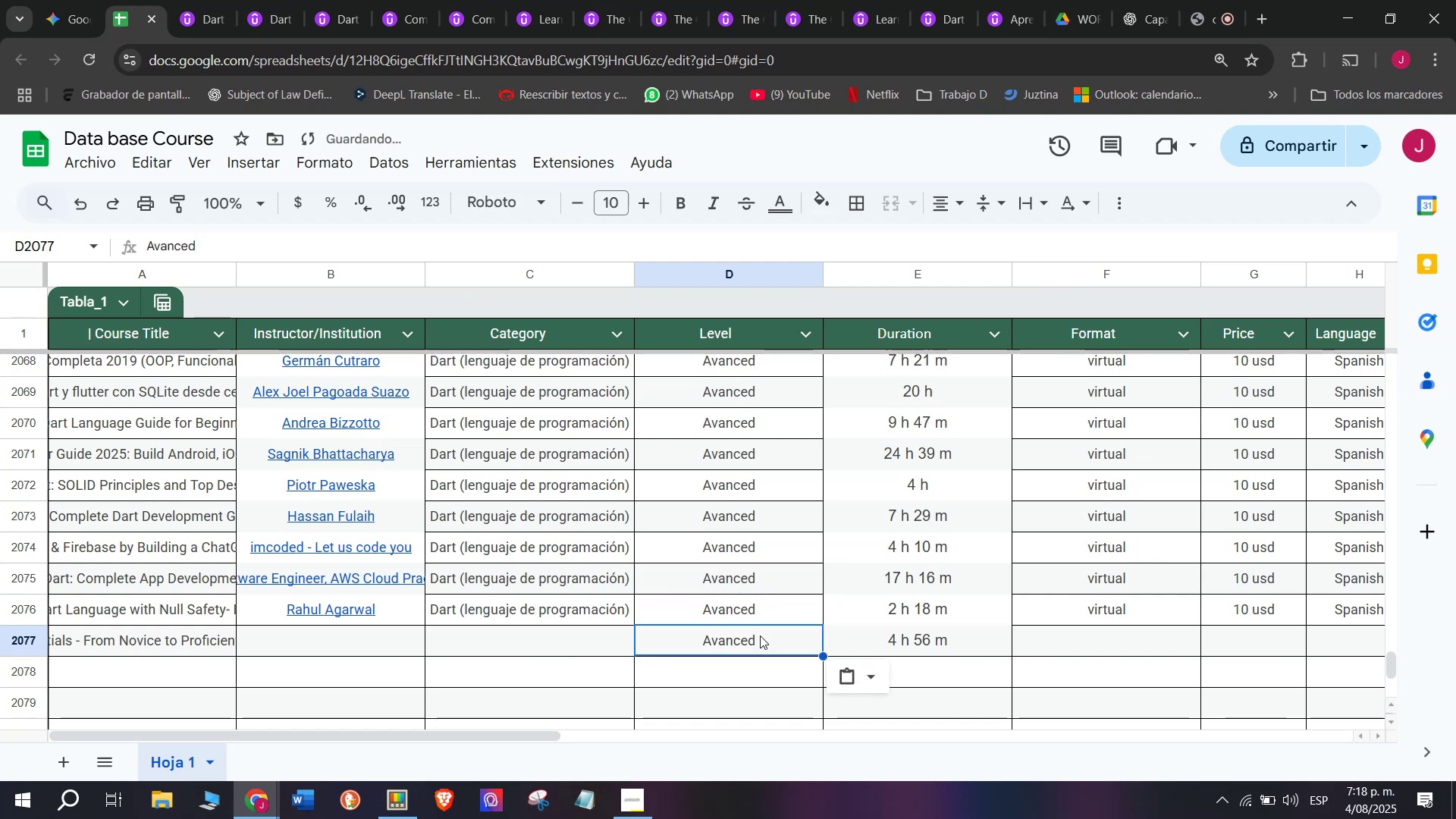 
key(Control+C)
 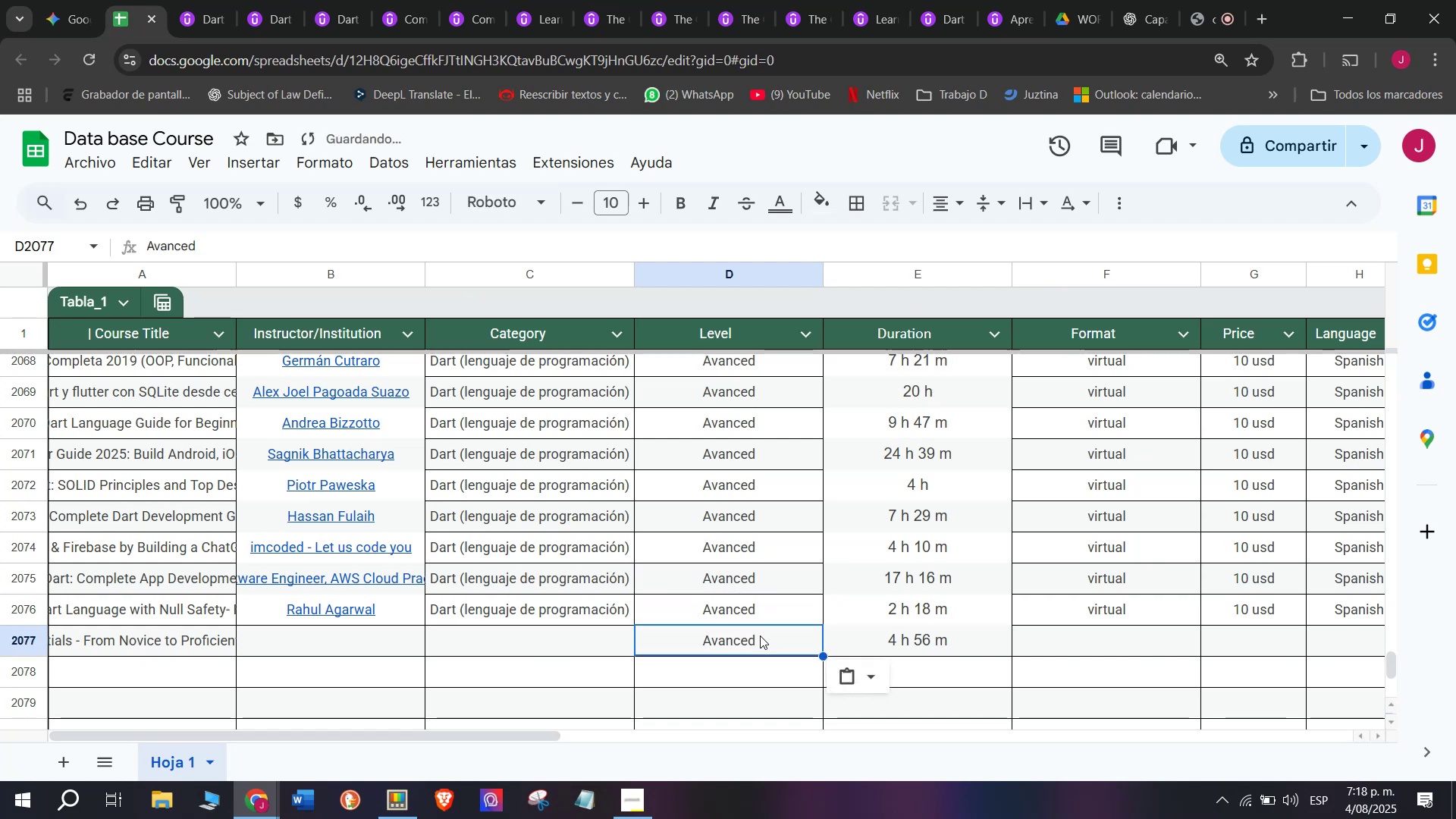 
key(Control+ControlLeft)
 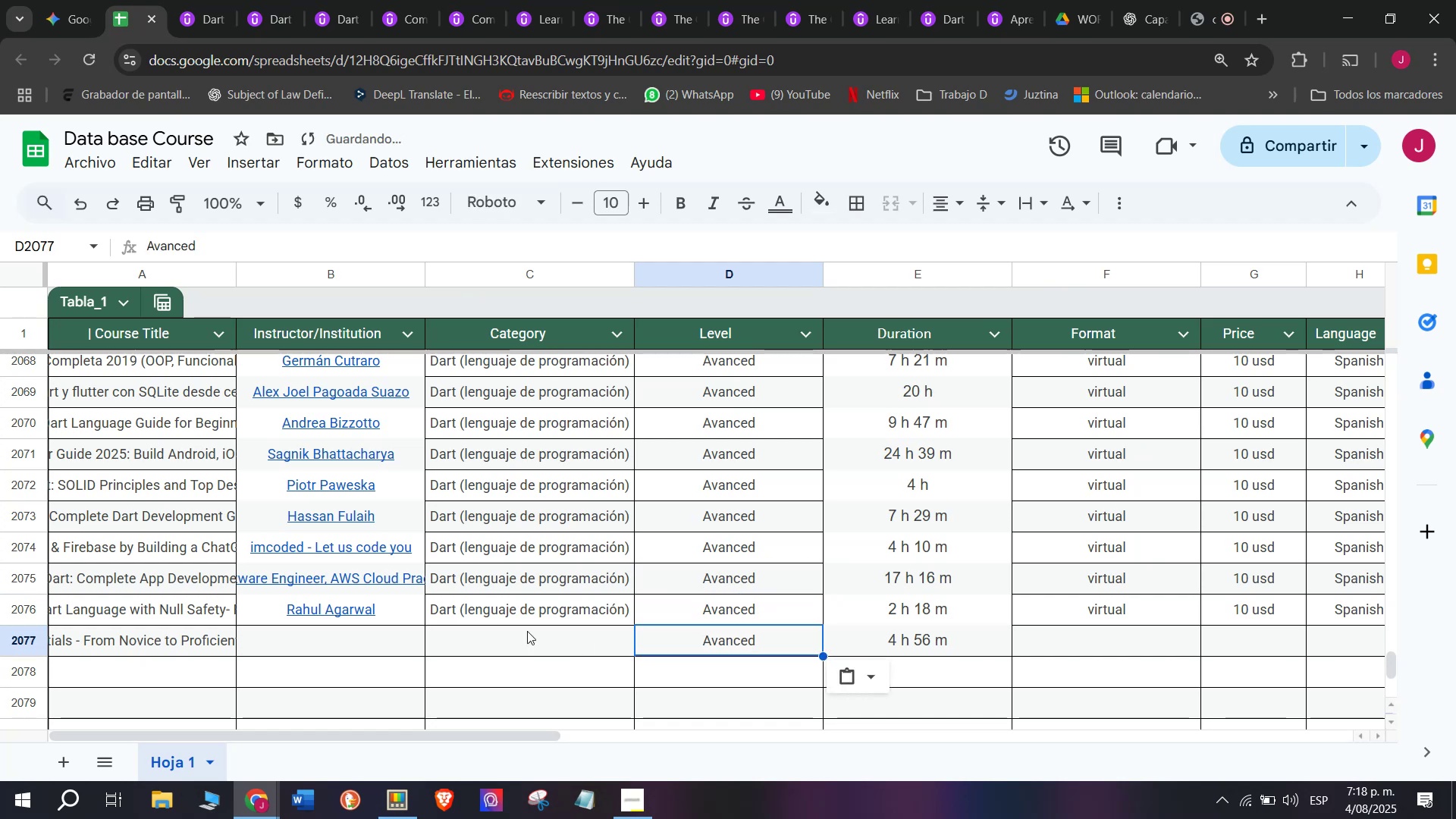 
key(Z)
 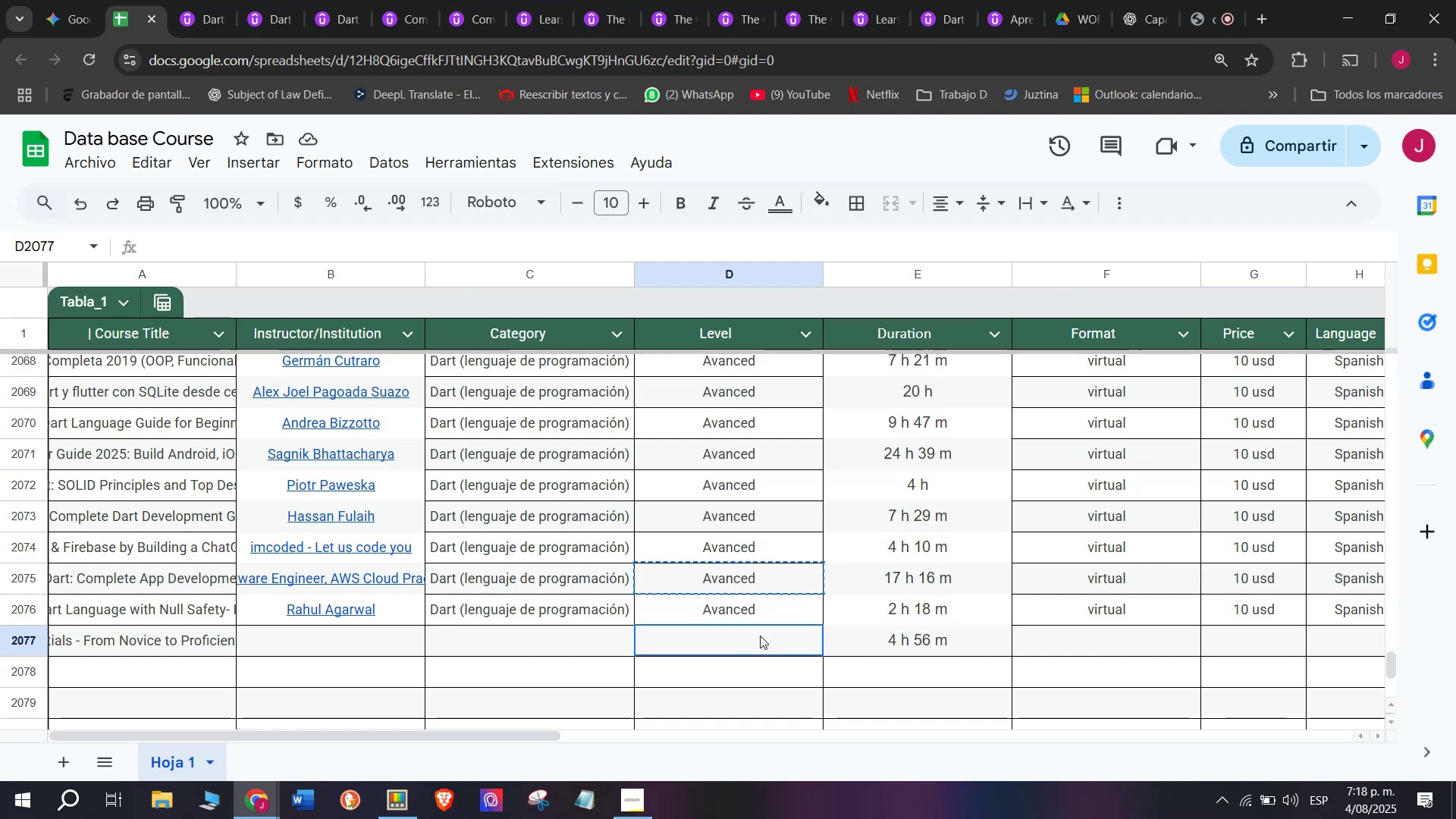 
key(Control+V)
 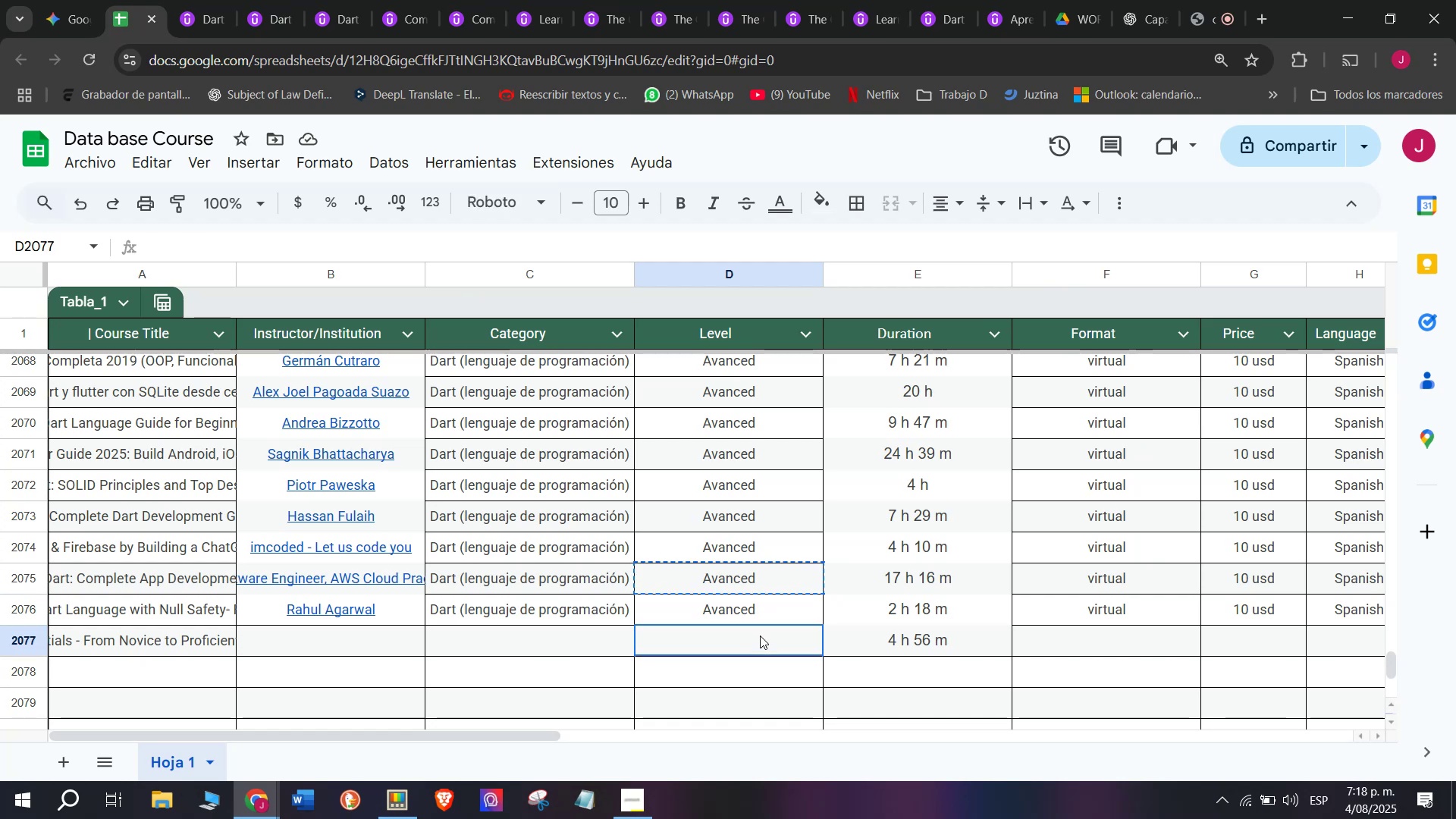 
left_click([760, 635])
 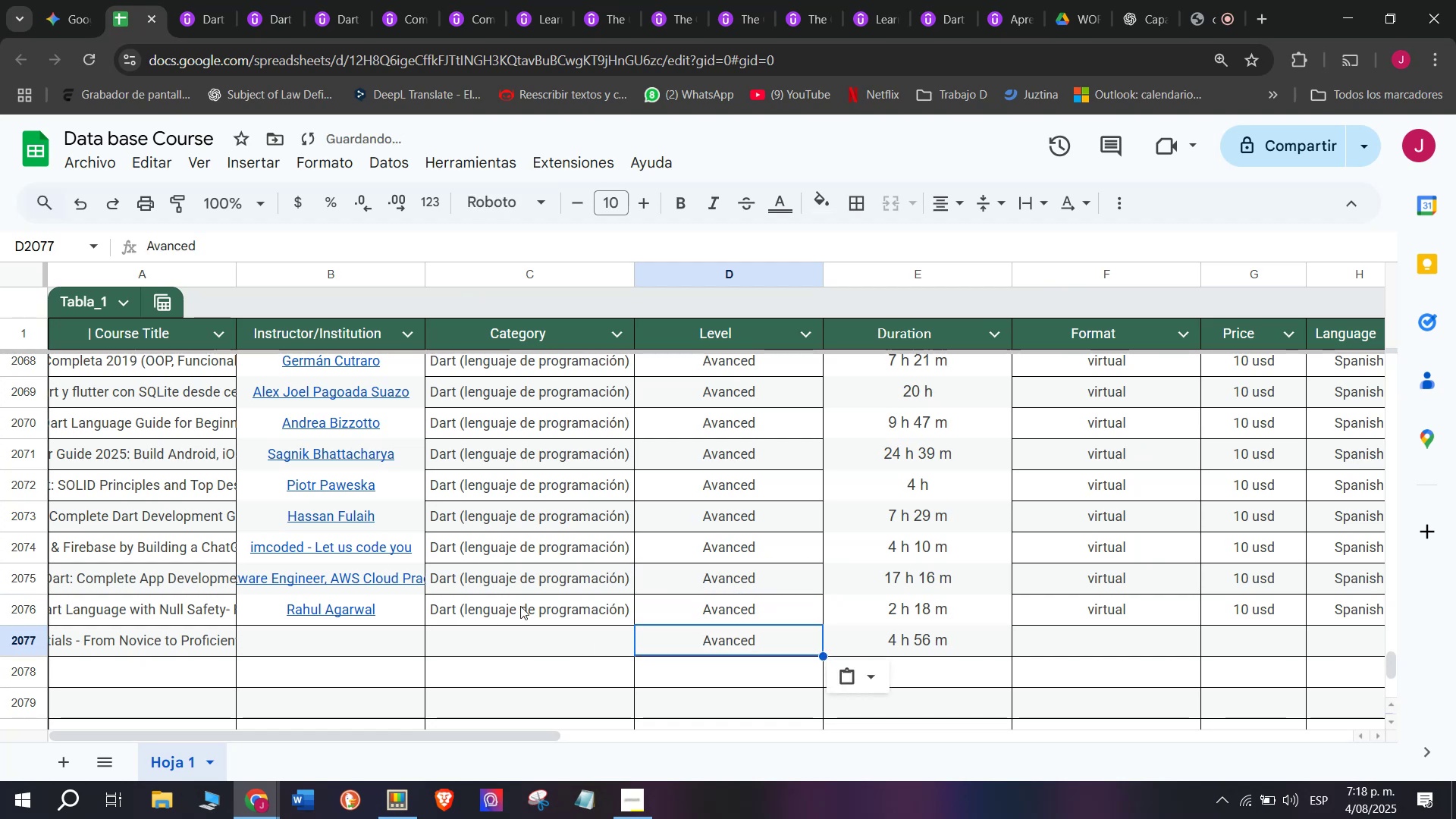 
left_click([520, 602])
 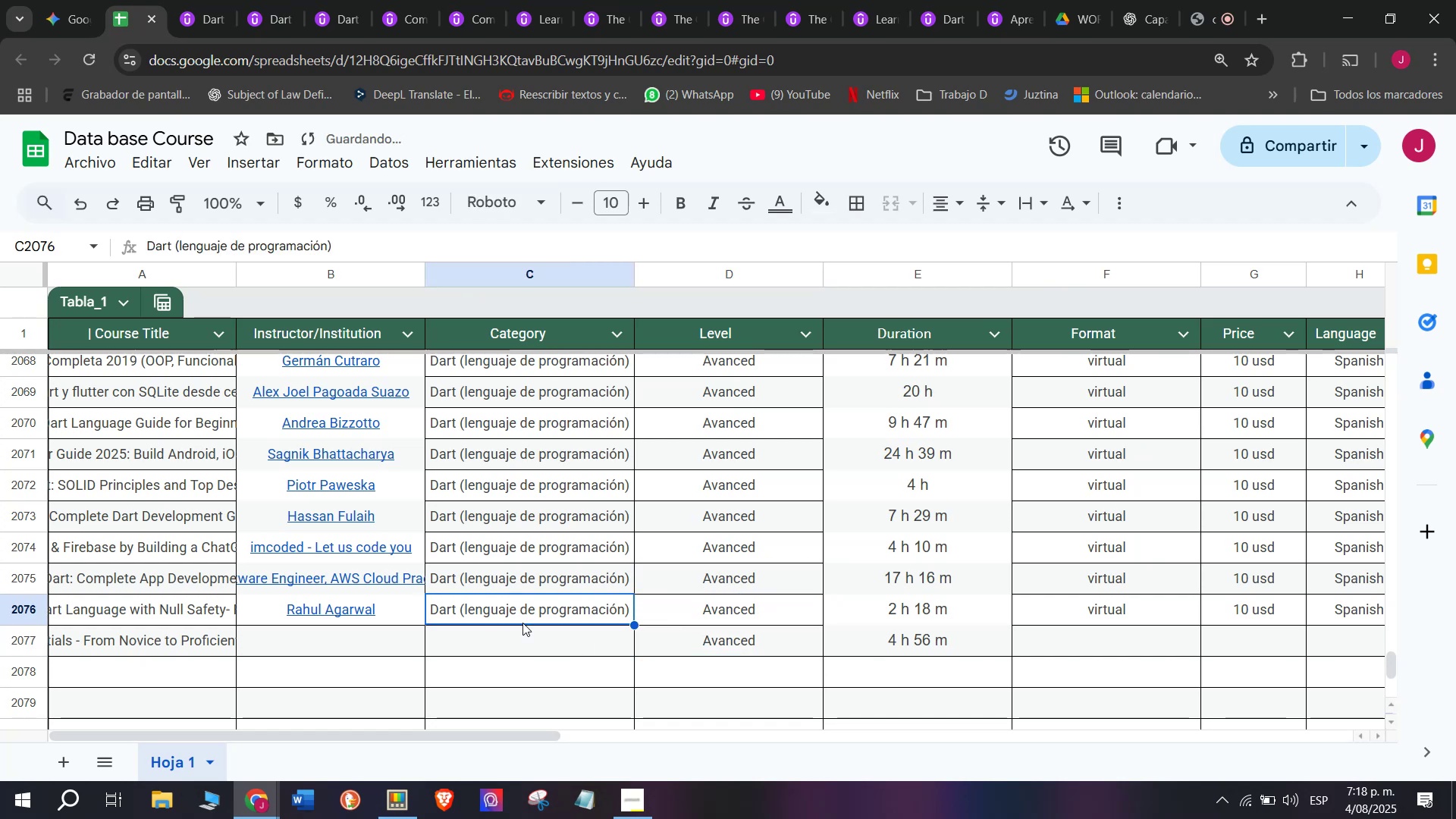 
key(Control+ControlLeft)
 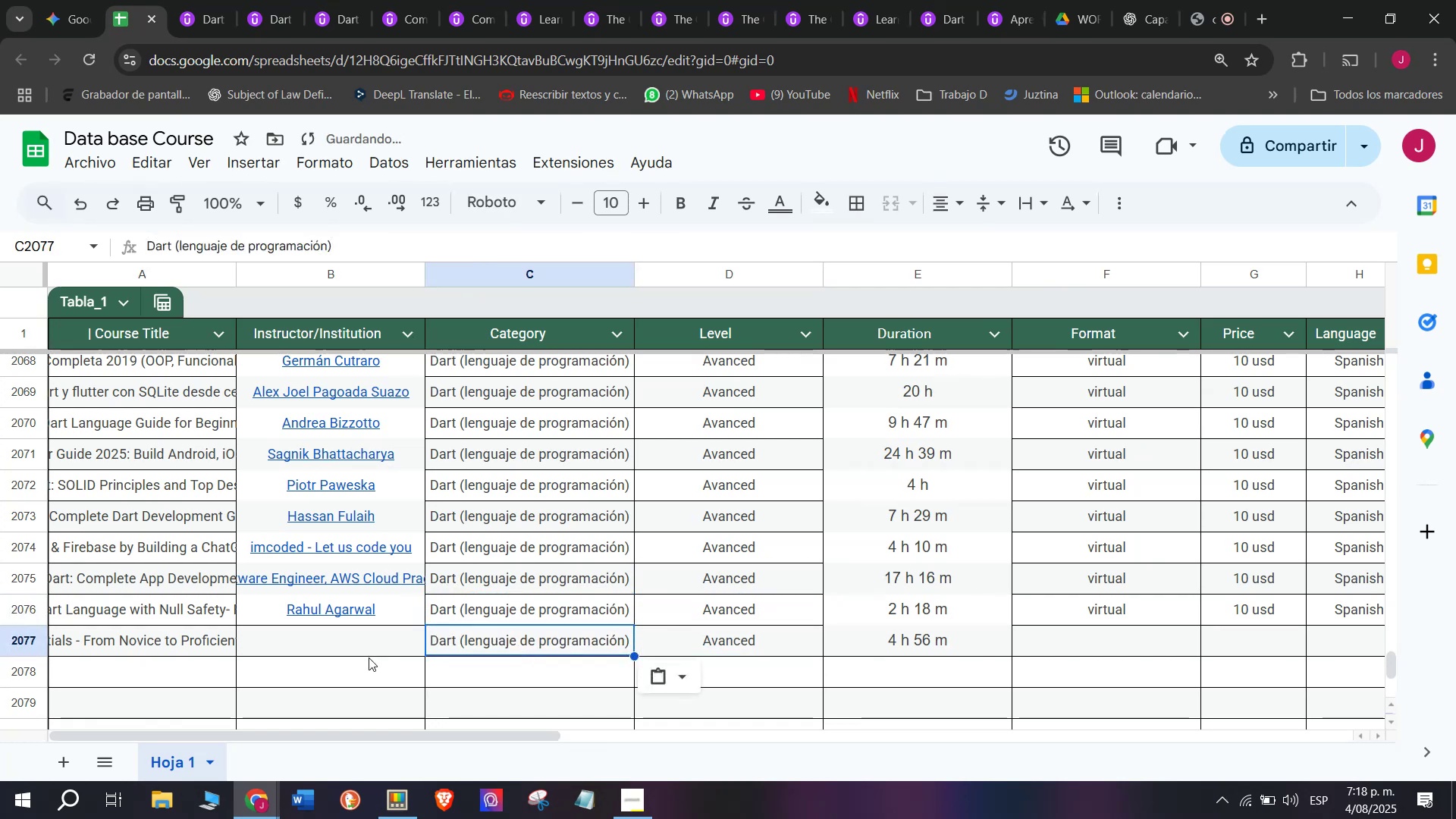 
key(Control+C)
 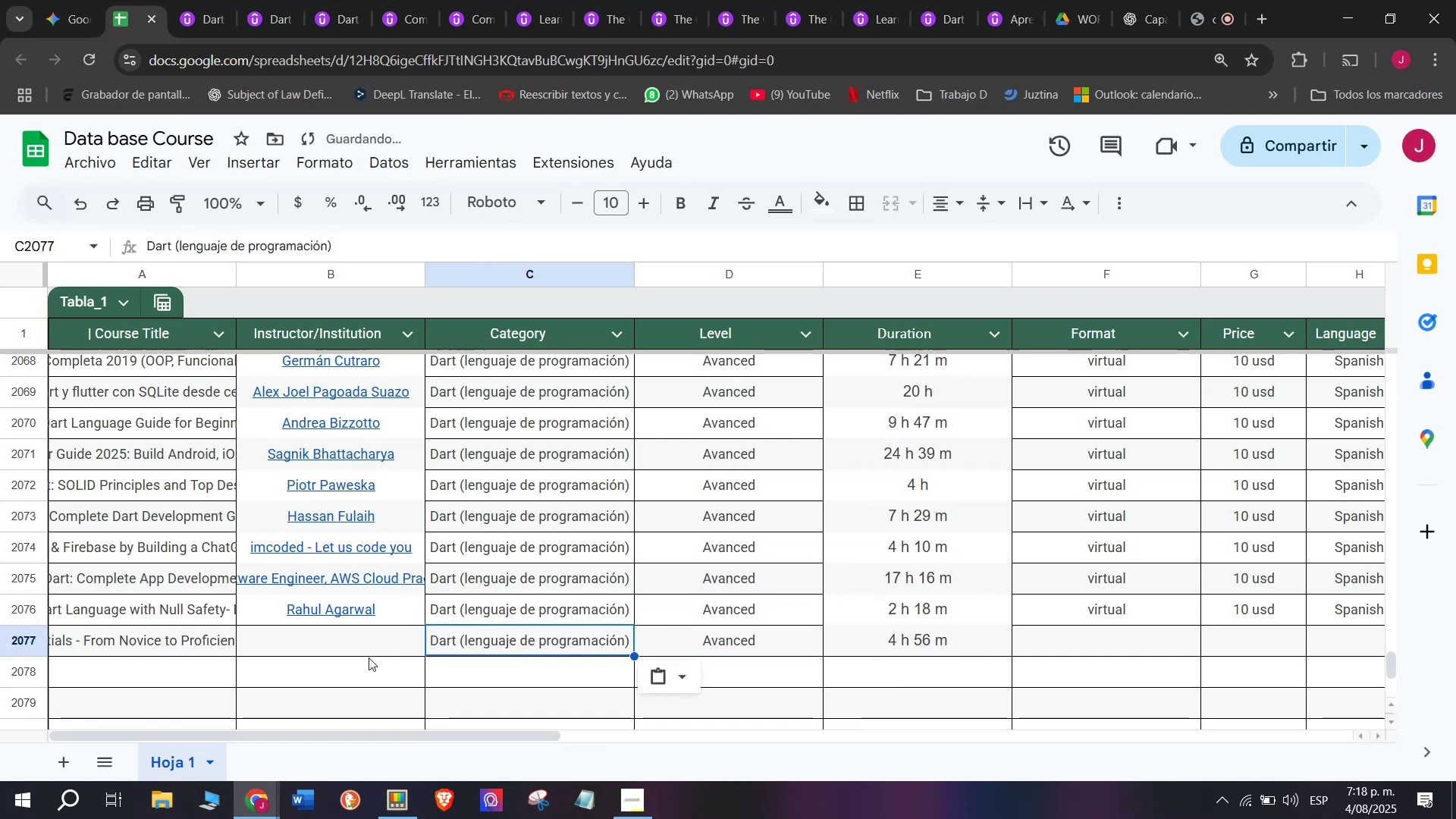 
key(Break)
 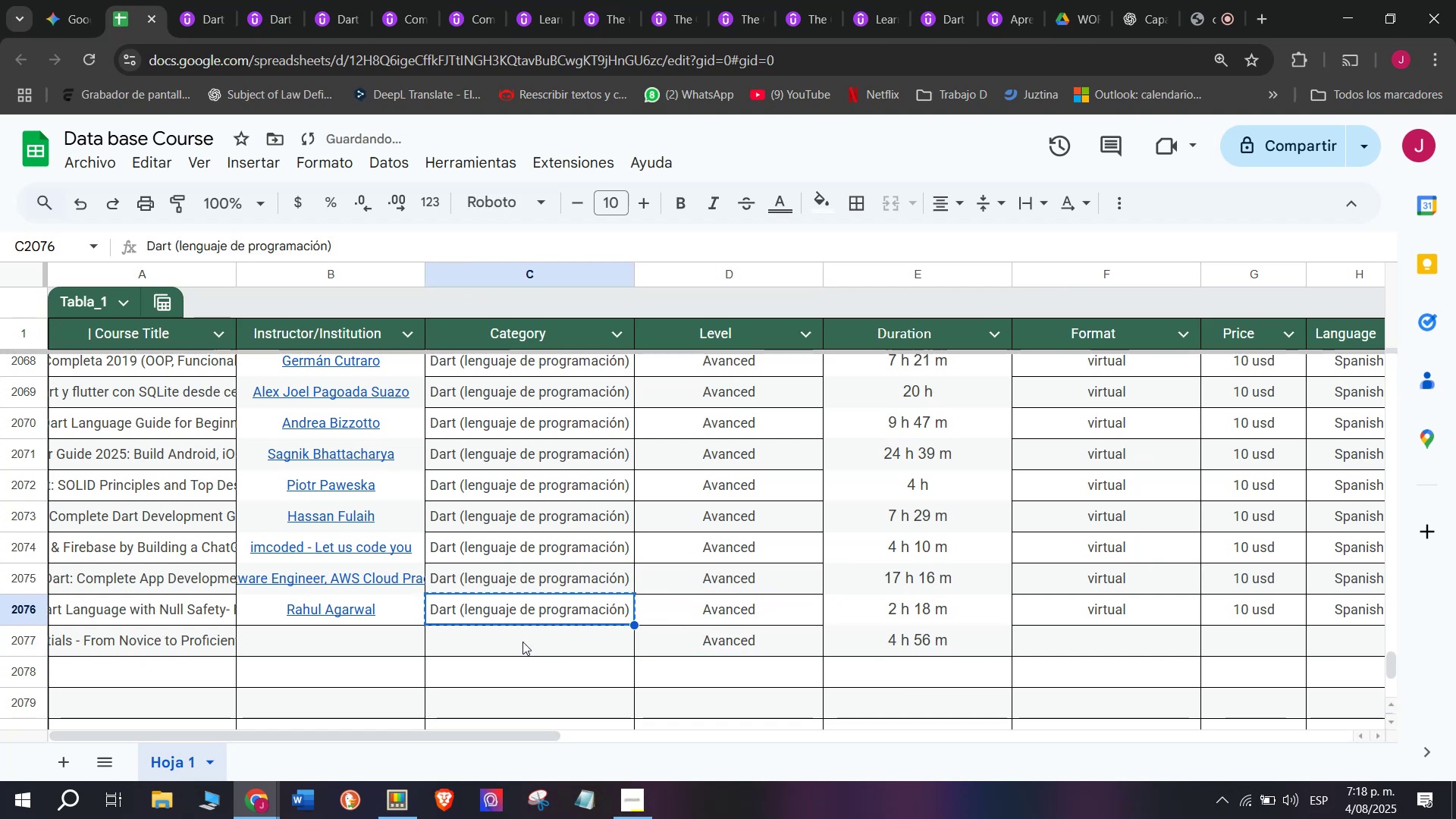 
double_click([522, 642])
 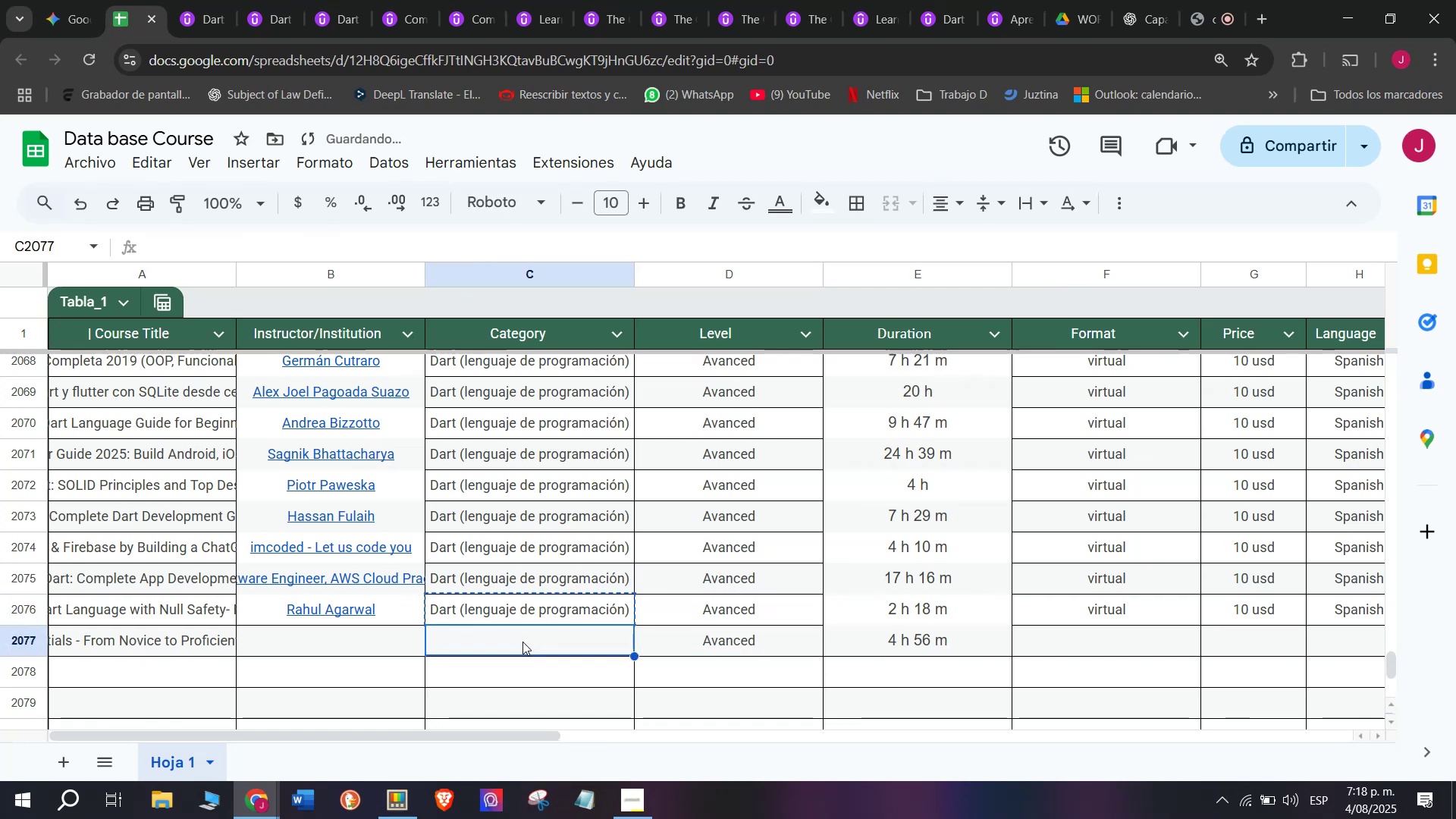 
key(Z)
 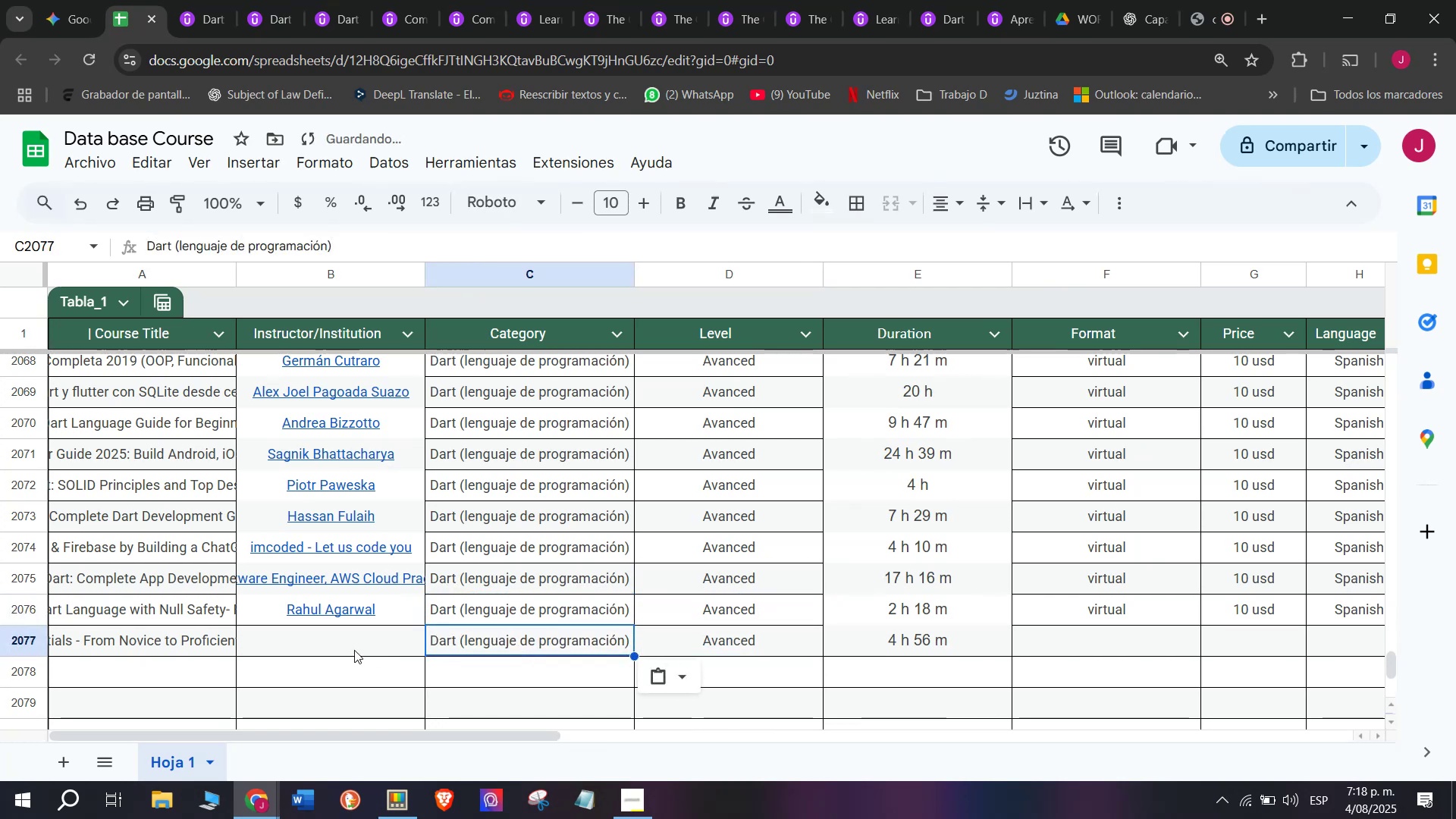 
key(Control+ControlLeft)
 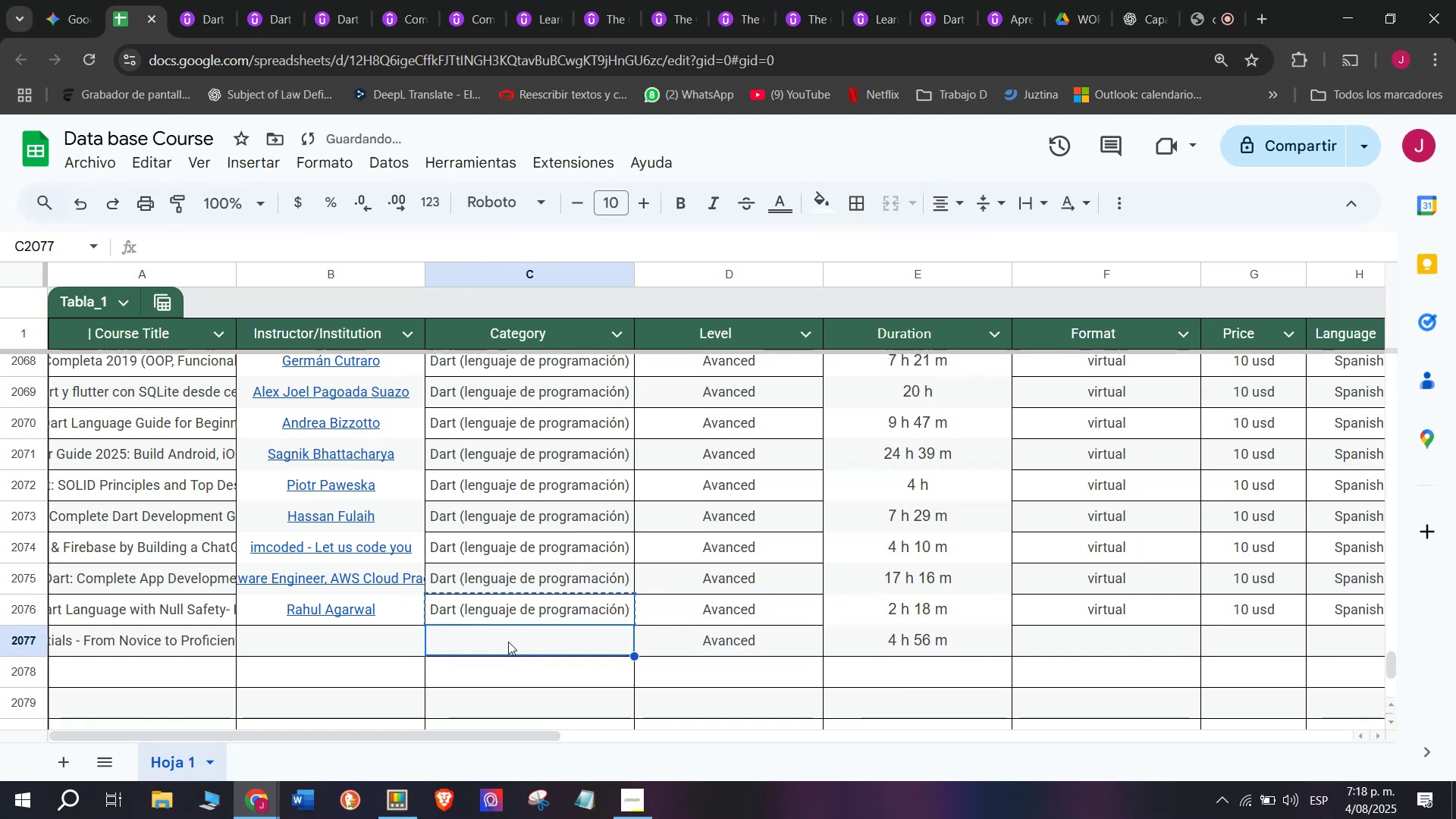 
key(Control+V)
 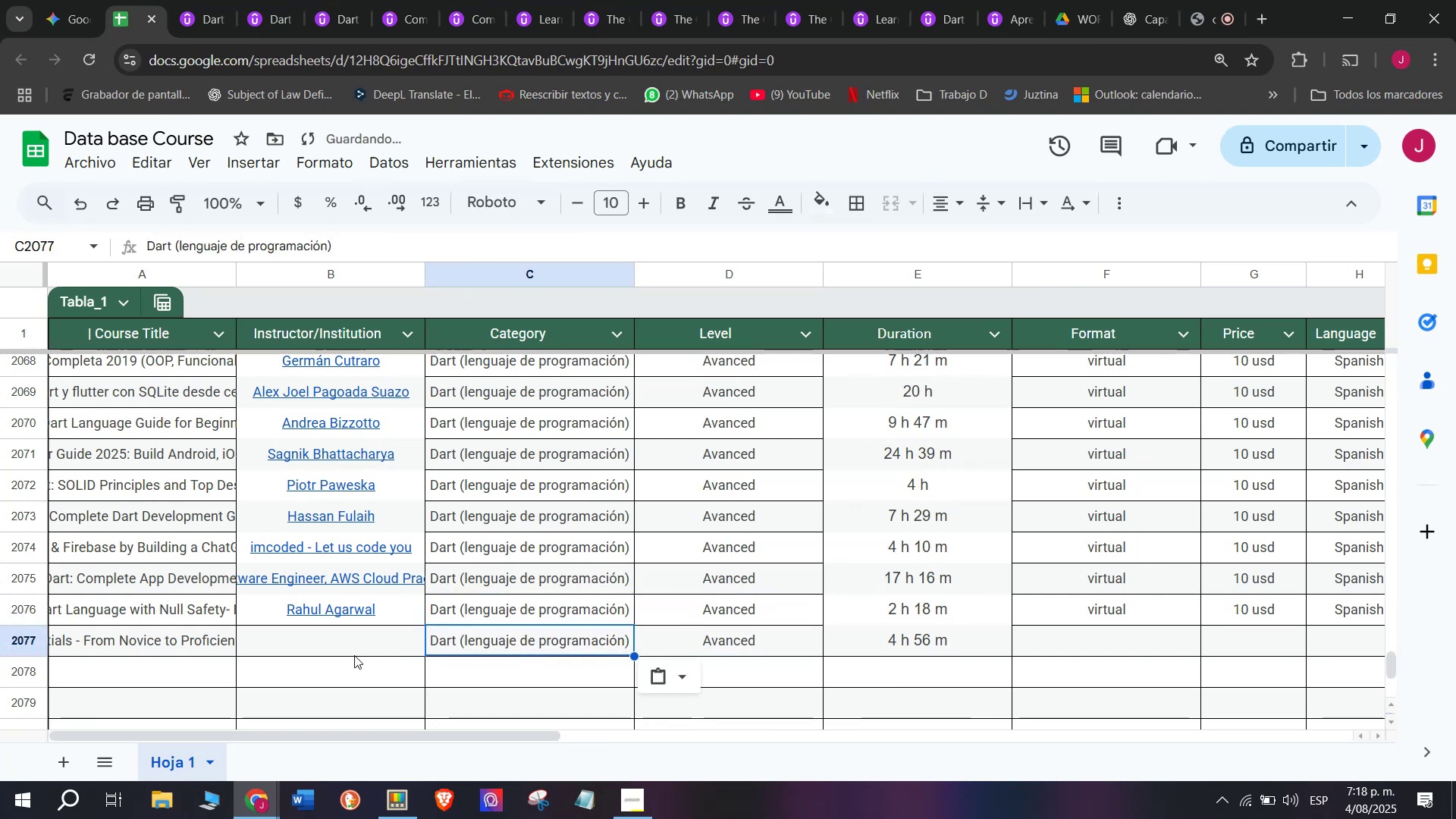 
left_click([354, 650])
 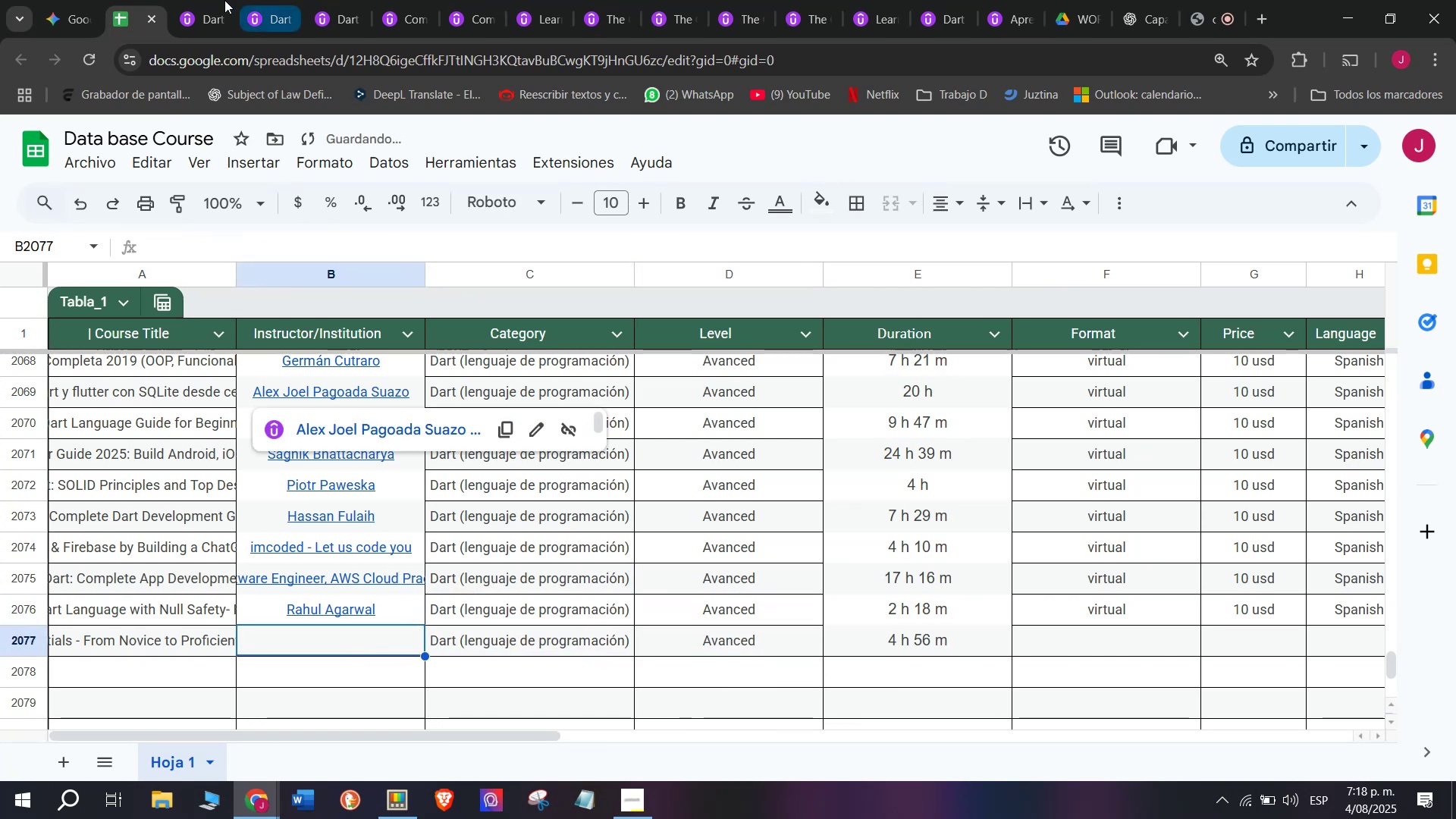 
left_click([205, 0])
 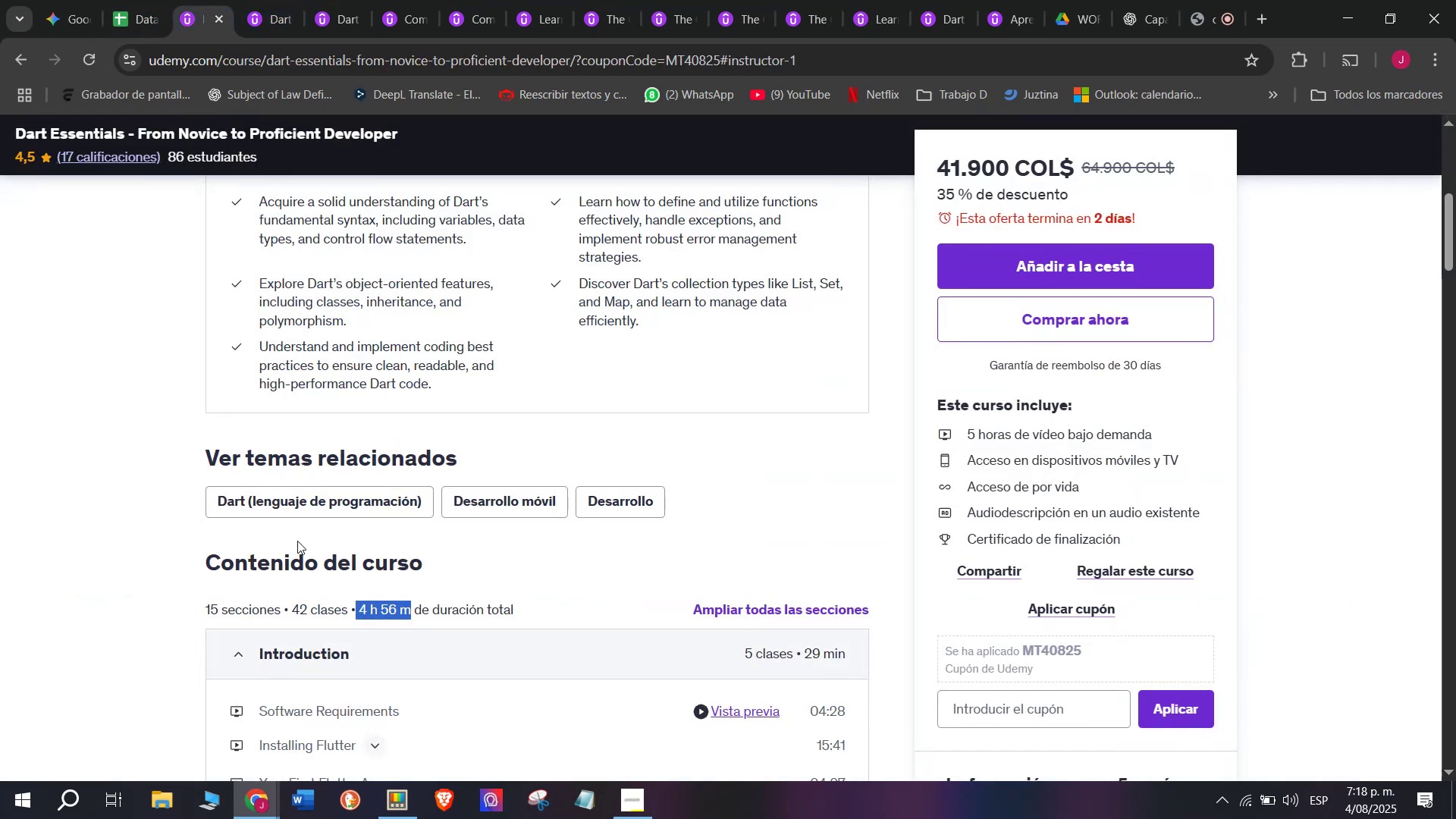 
scroll: coordinate [312, 566], scroll_direction: up, amount: 3.0
 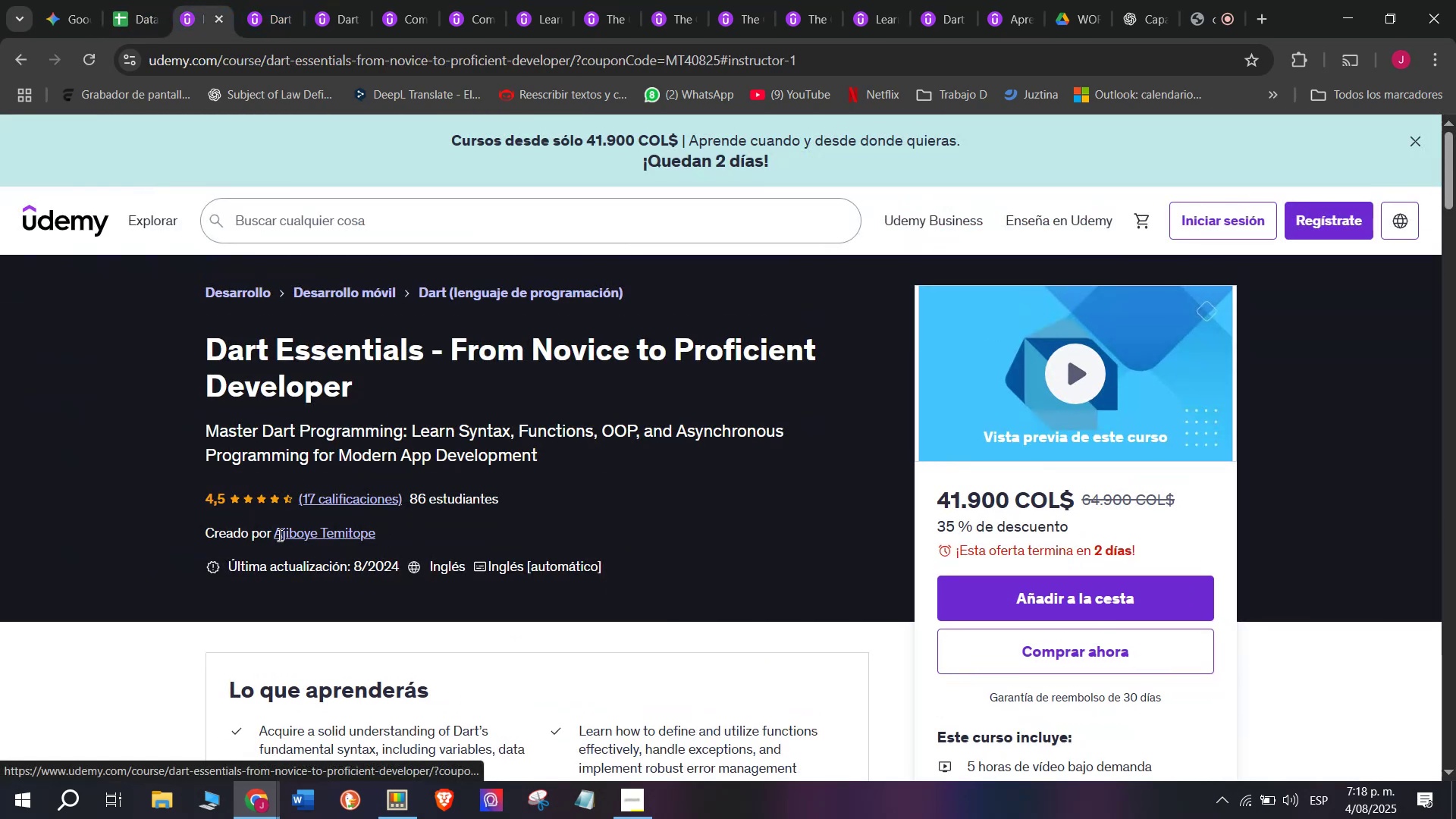 
left_click([278, 535])
 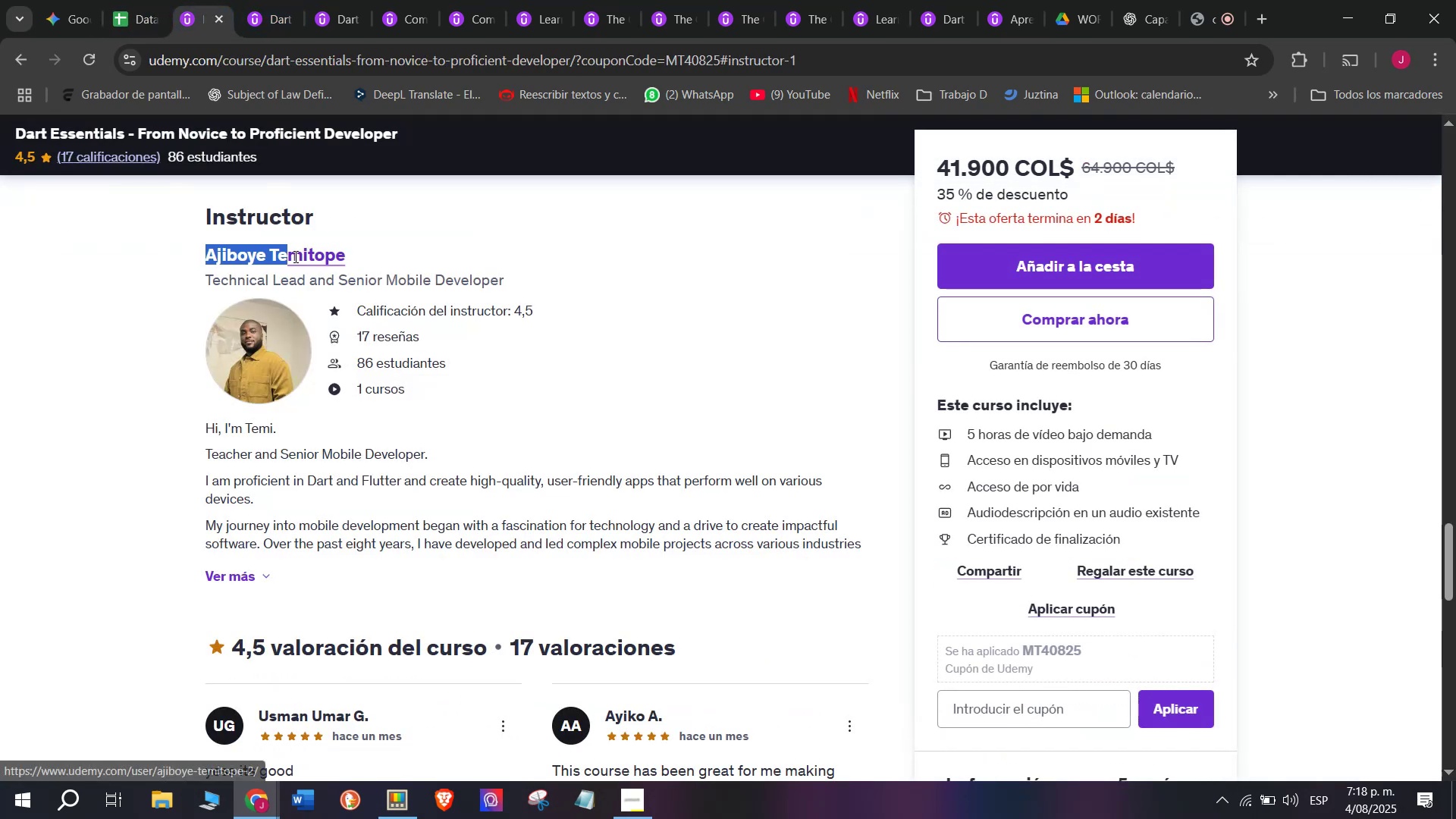 
key(Break)
 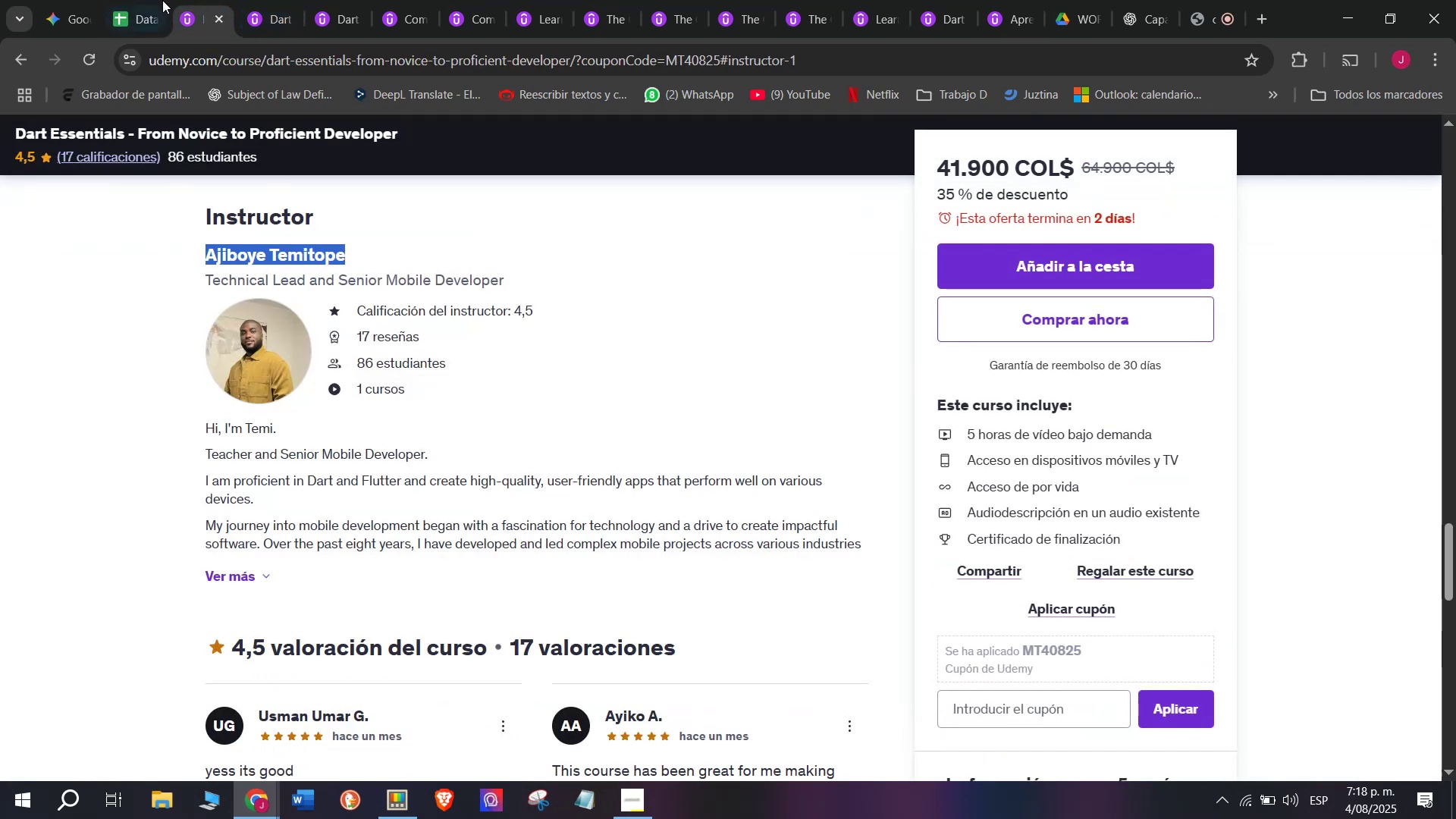 
key(Control+C)
 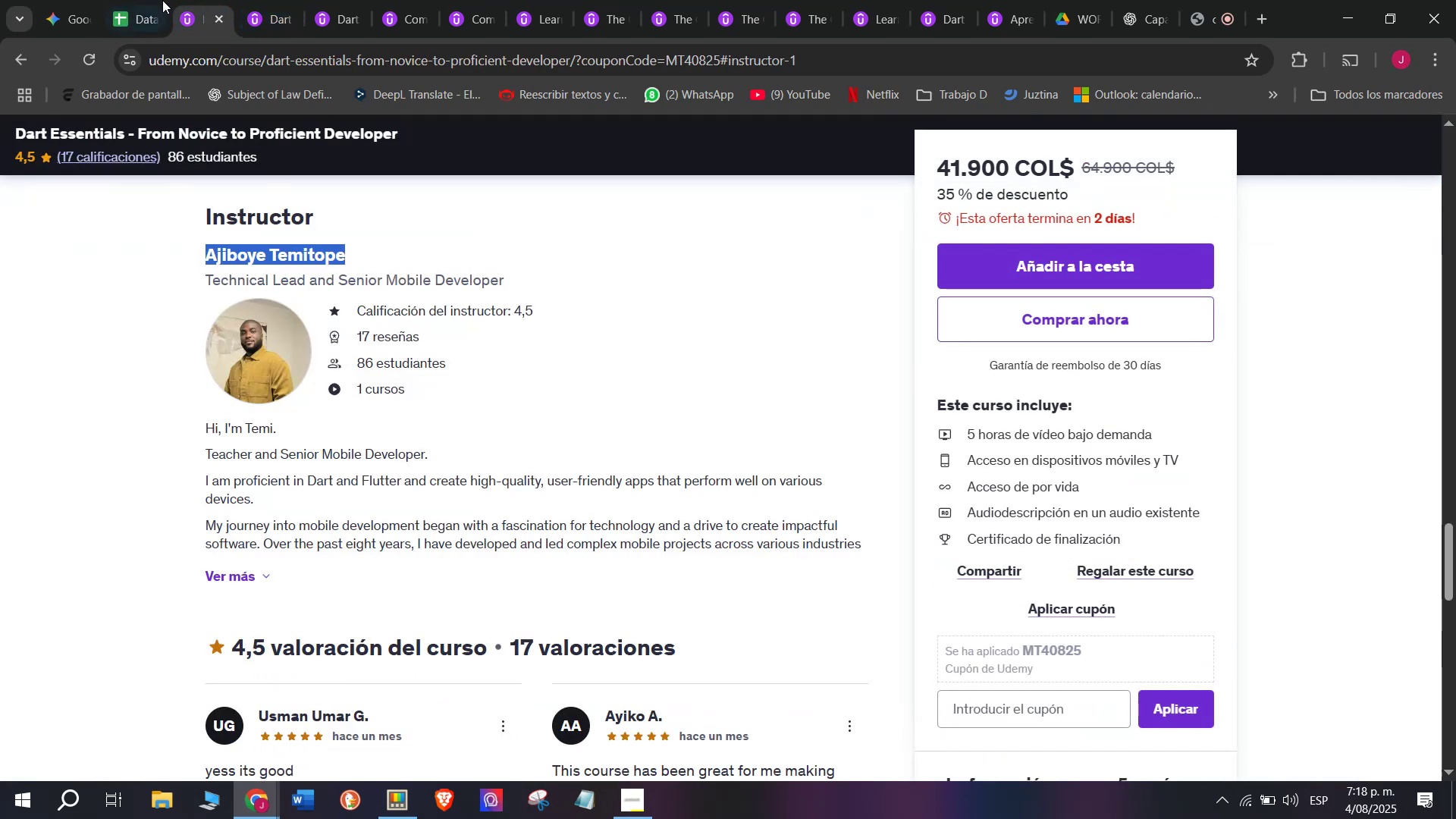 
key(Control+ControlLeft)
 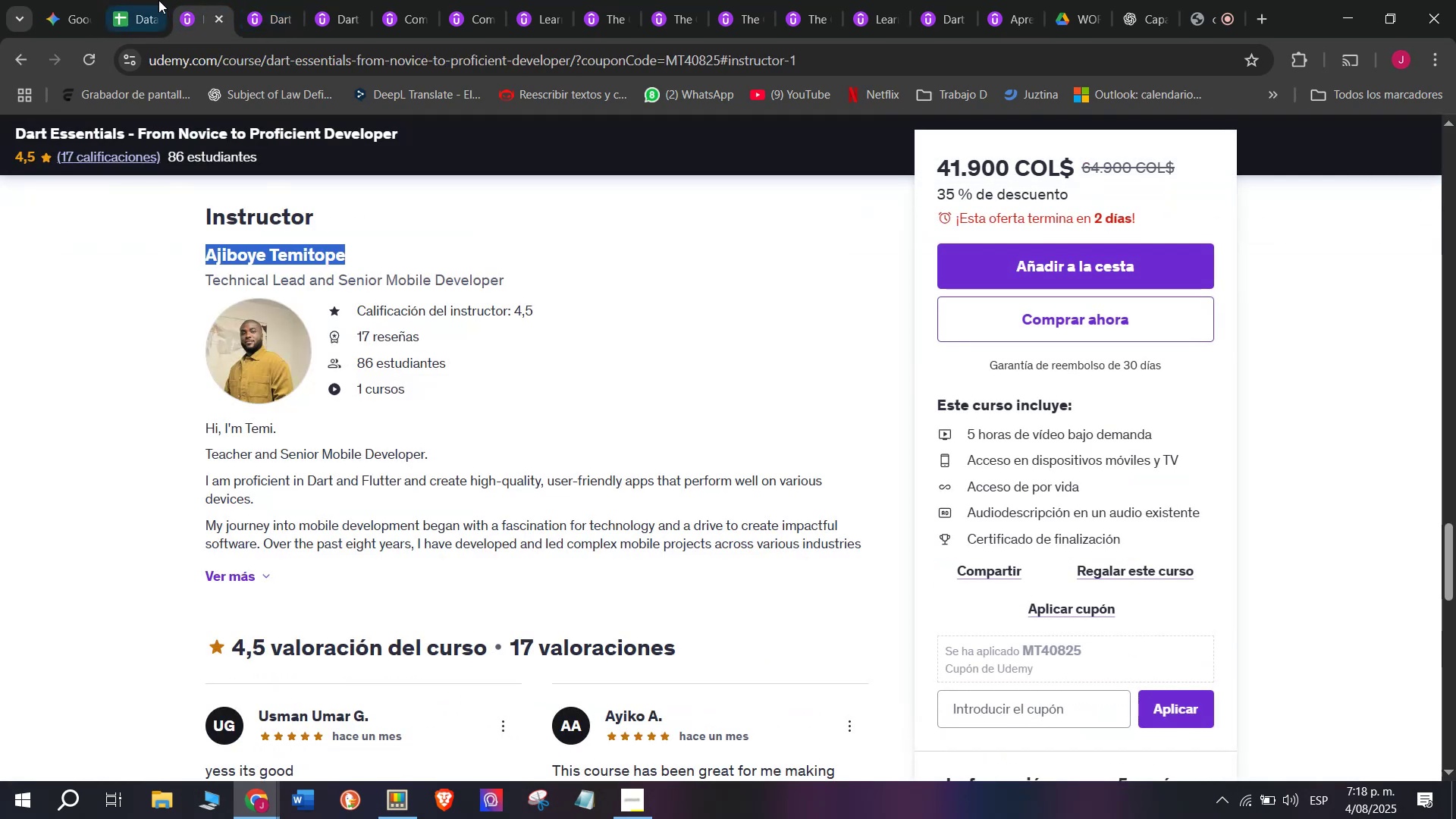 
left_click([150, 0])
 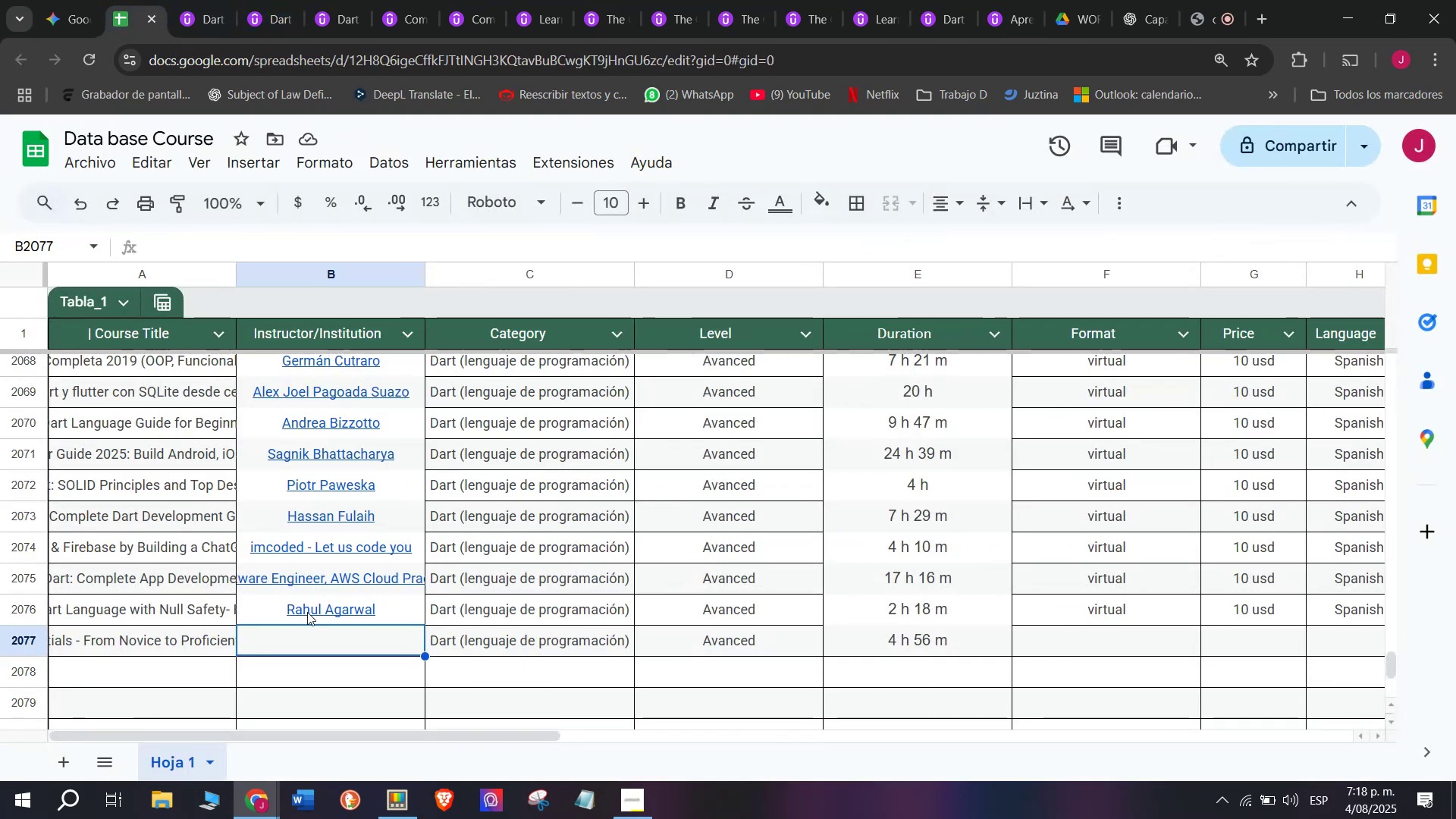 
key(Z)
 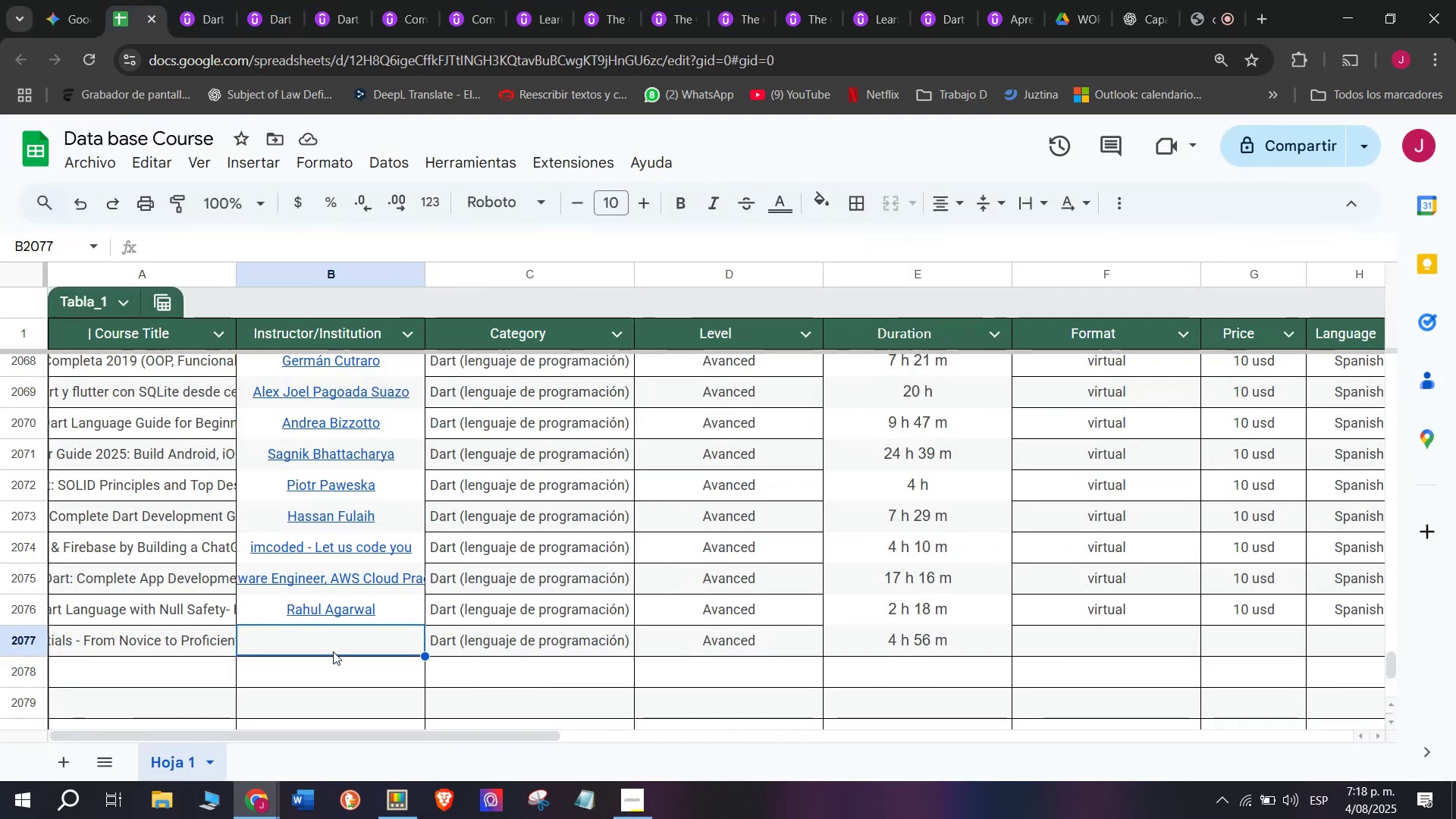 
key(Control+ControlLeft)
 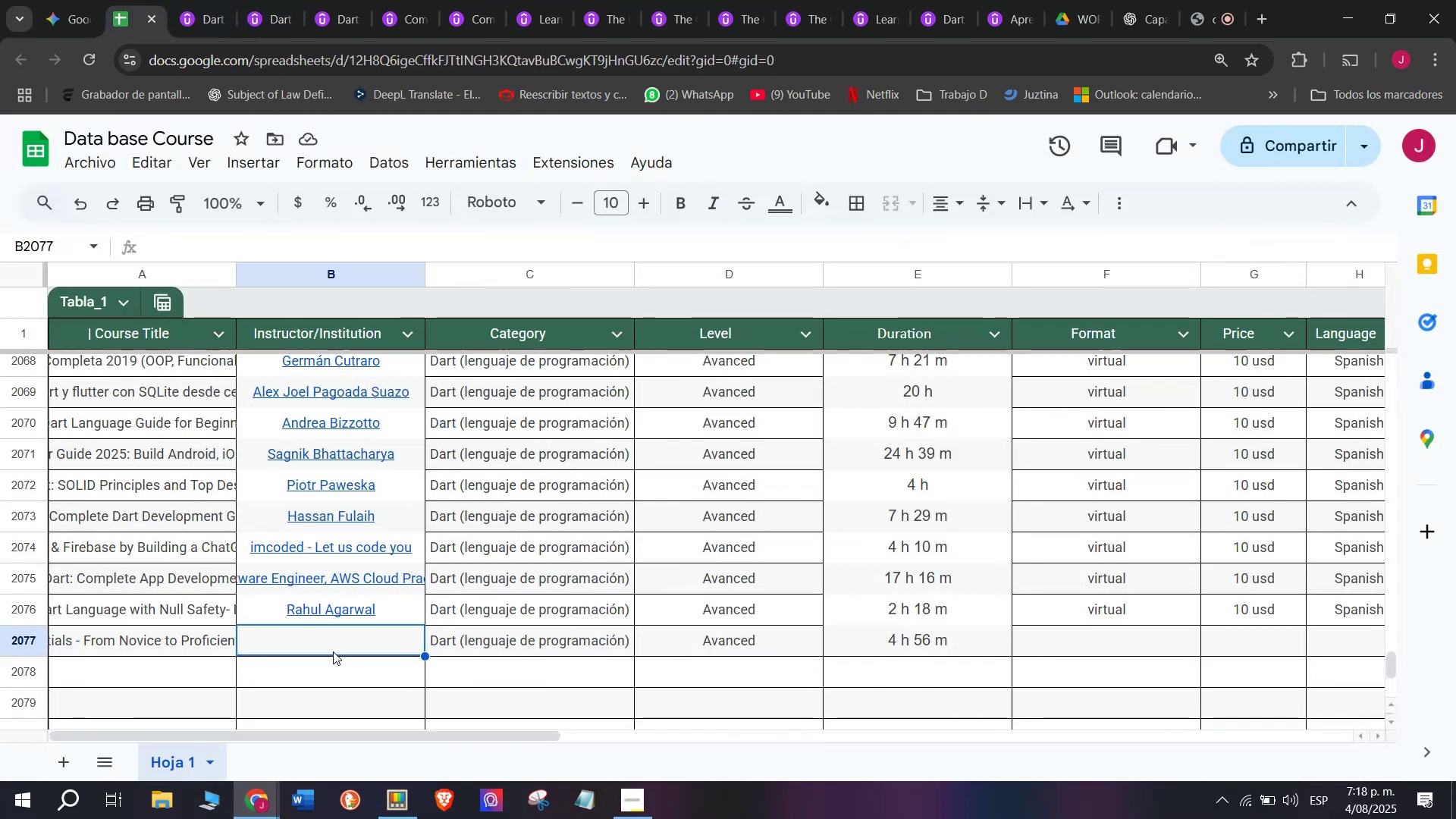 
key(Control+V)
 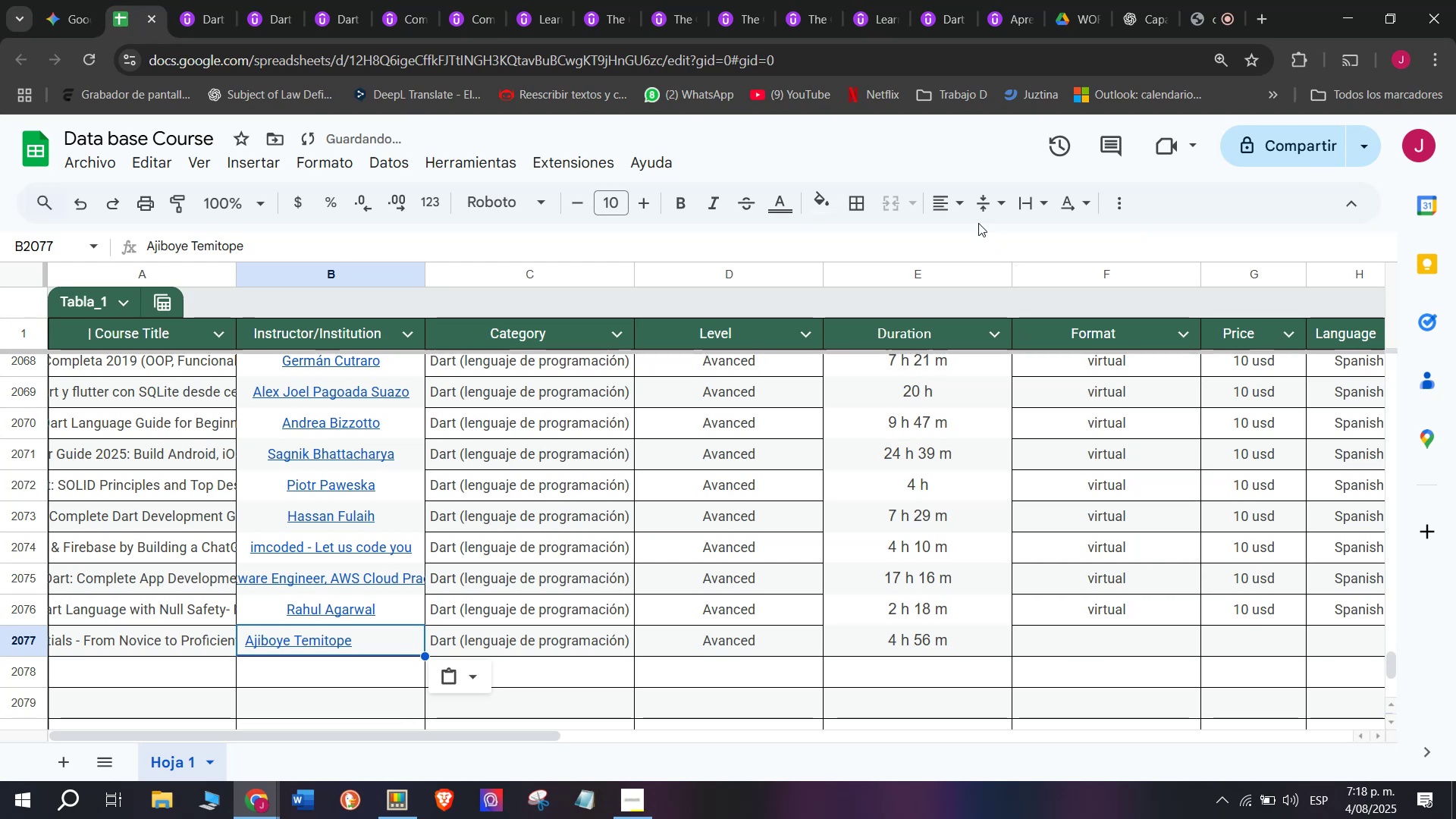 
left_click([952, 200])
 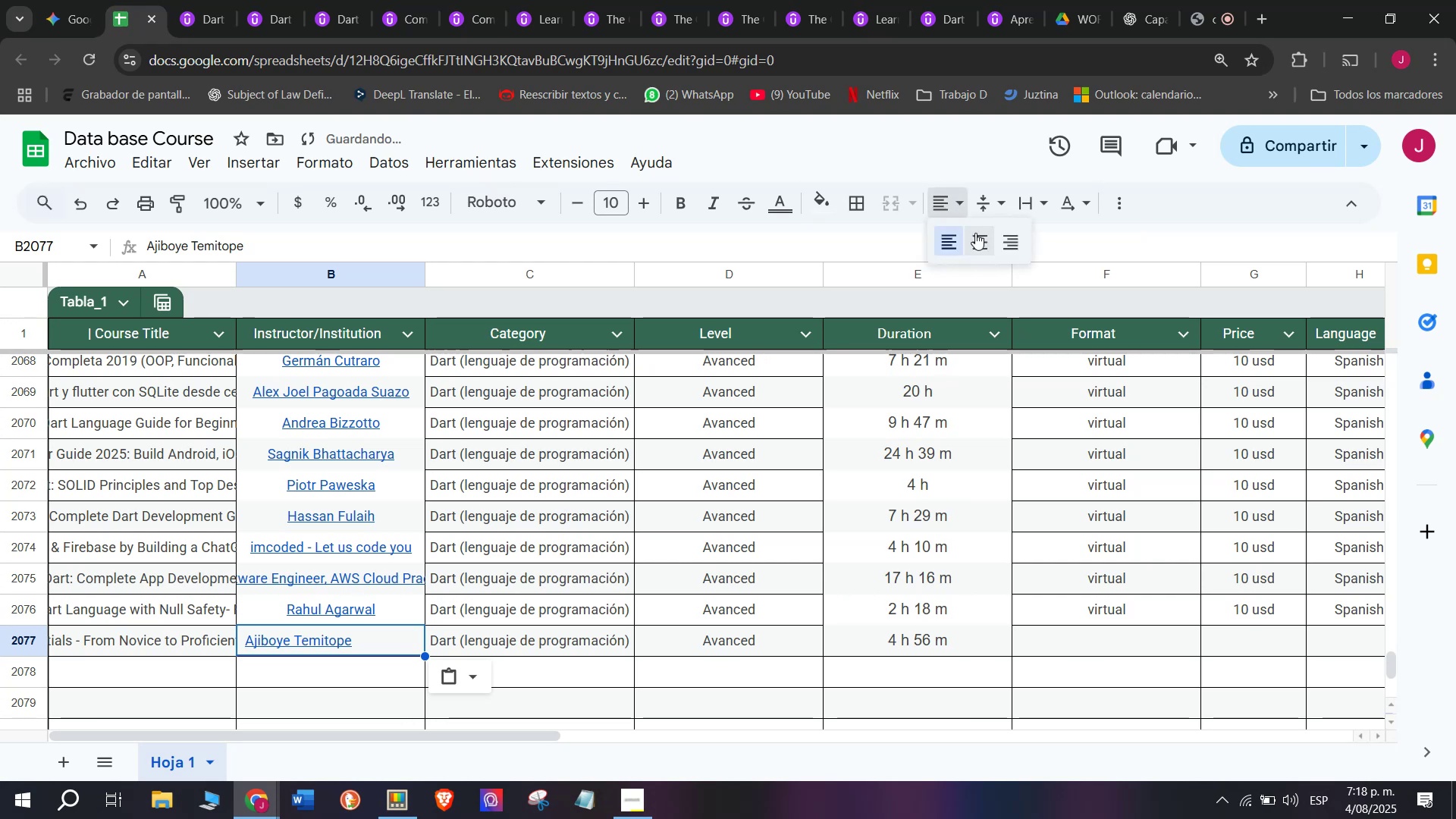 
left_click([977, 234])
 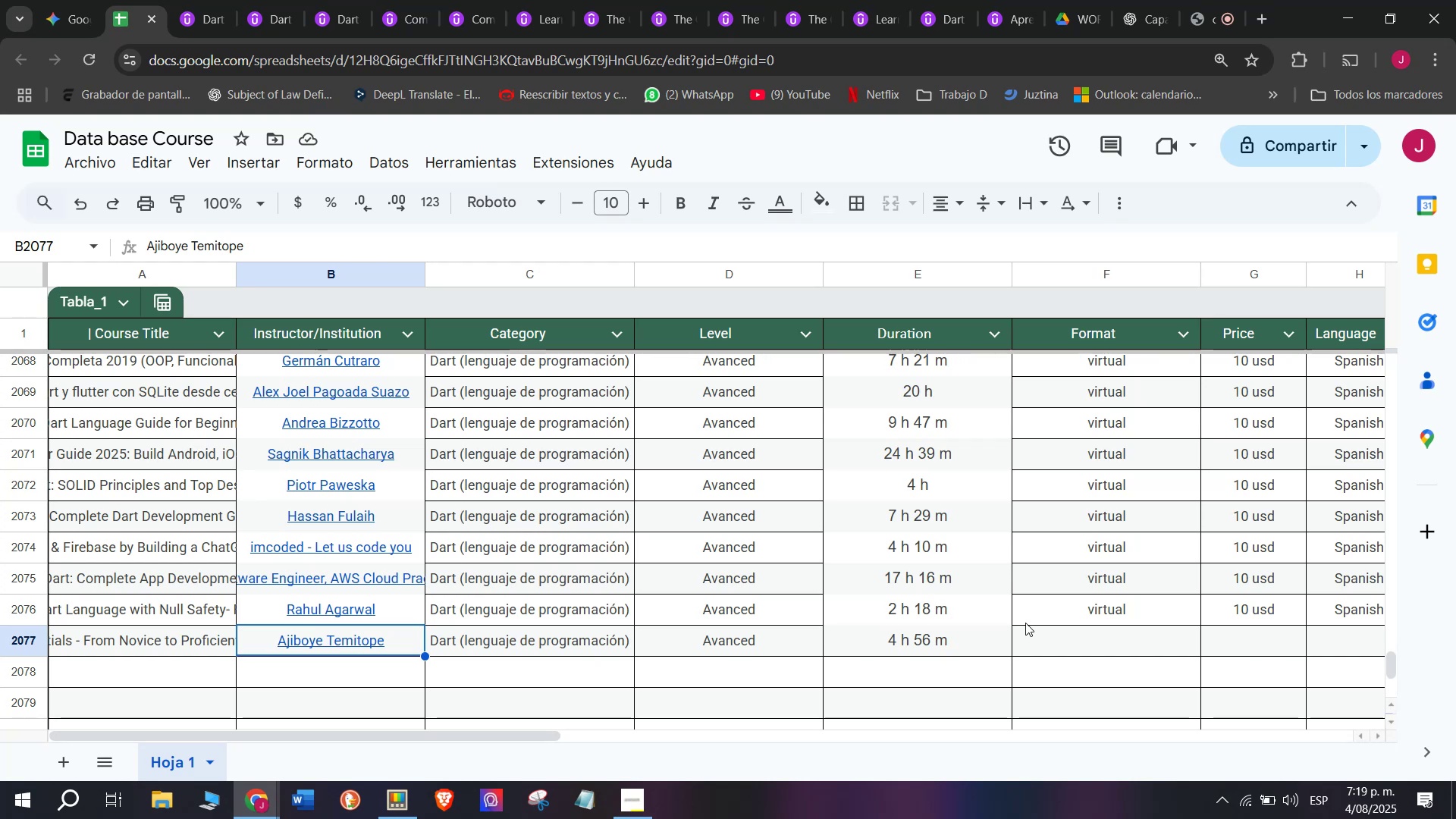 
wait(51.45)
 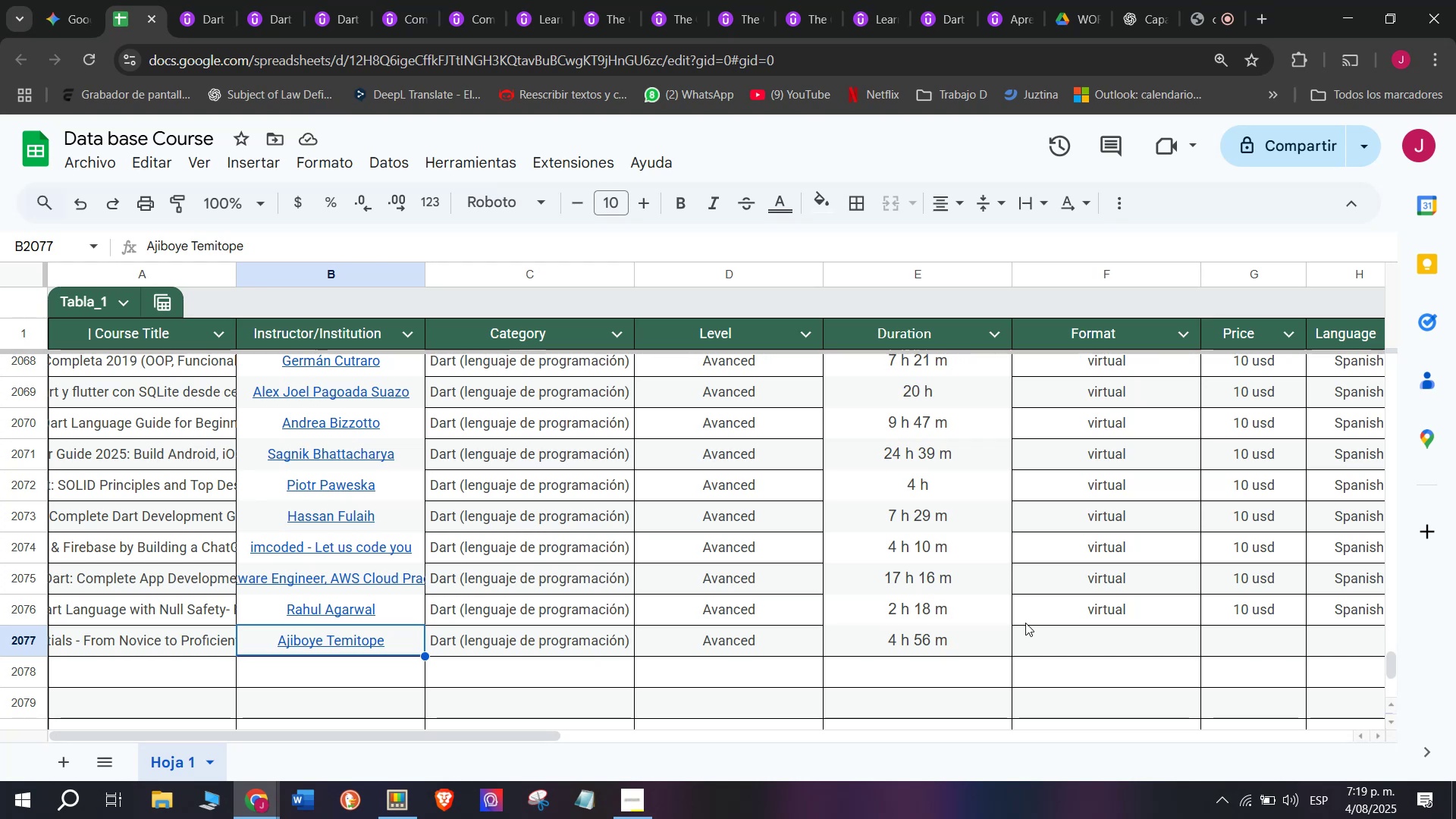 
left_click([1072, 642])
 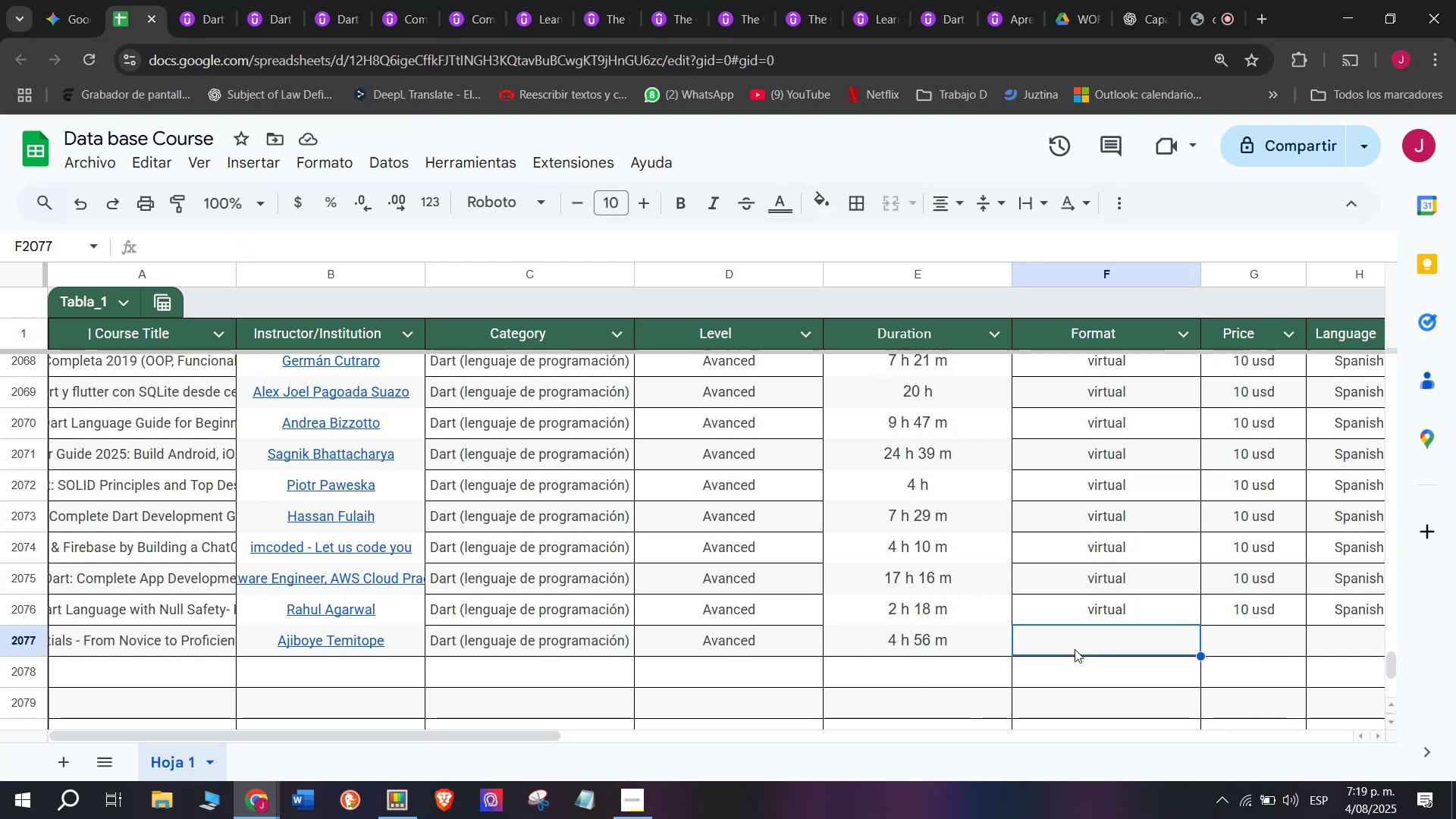 
left_click([1085, 617])
 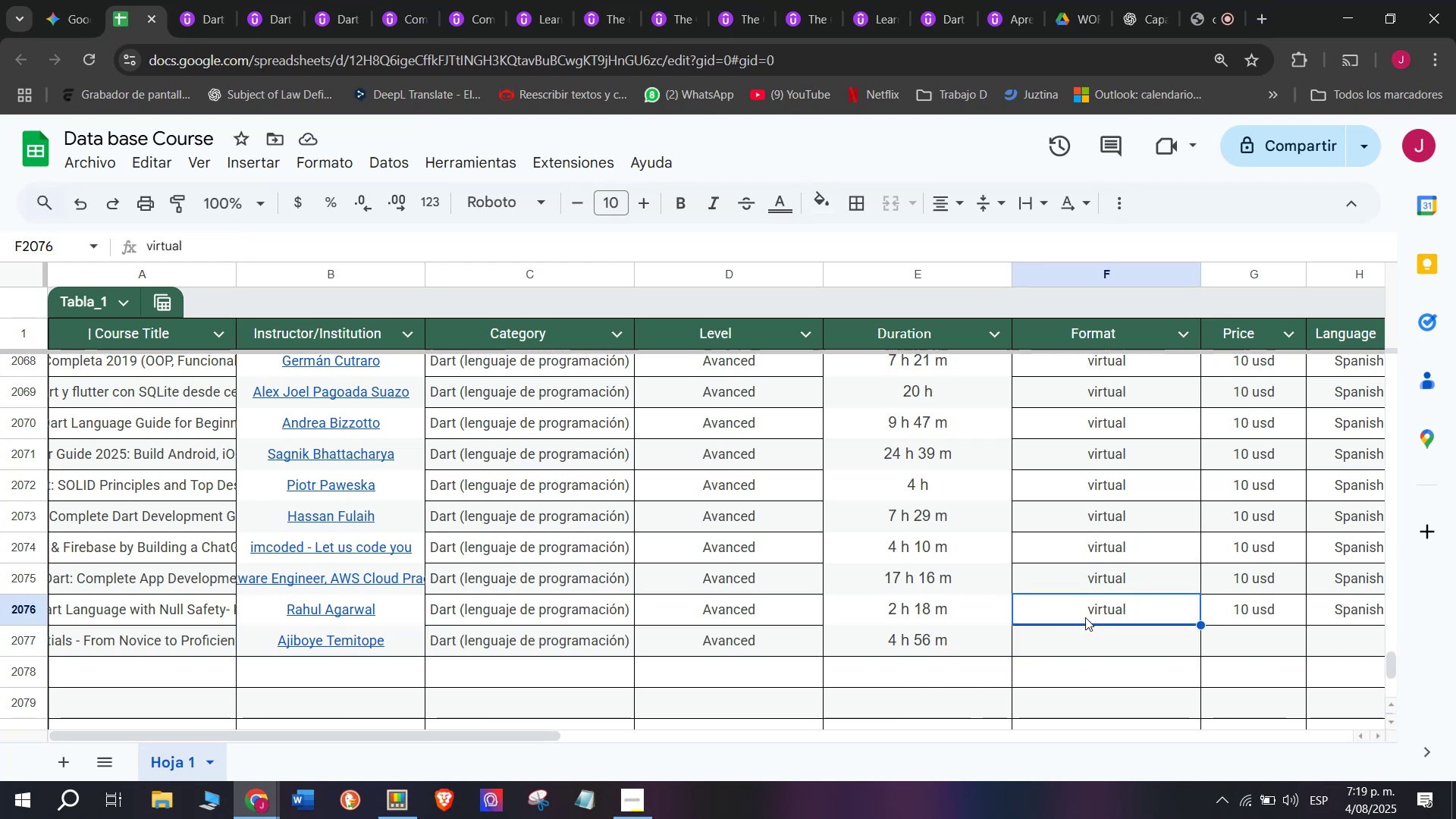 
key(Break)
 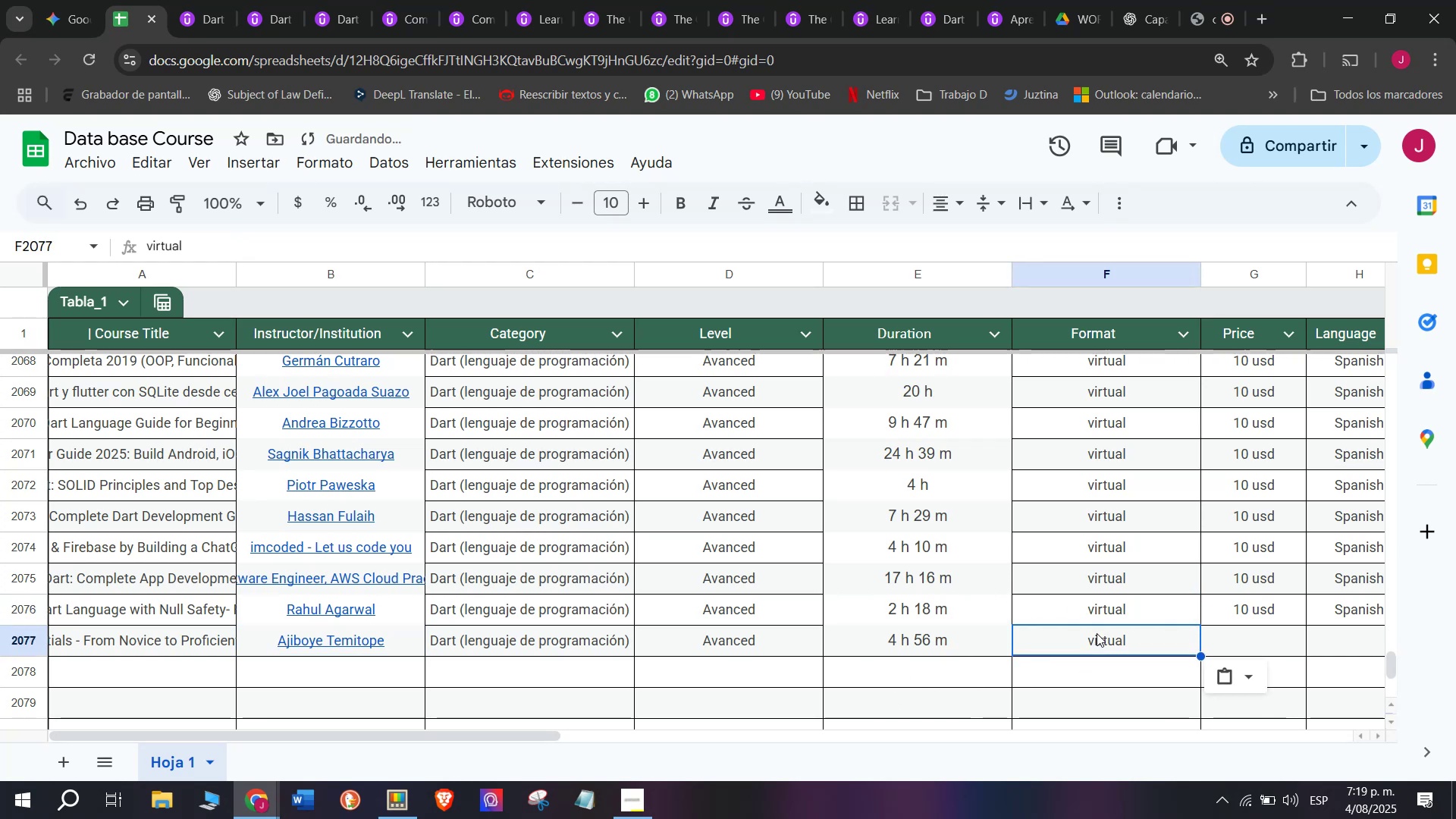 
key(Control+ControlLeft)
 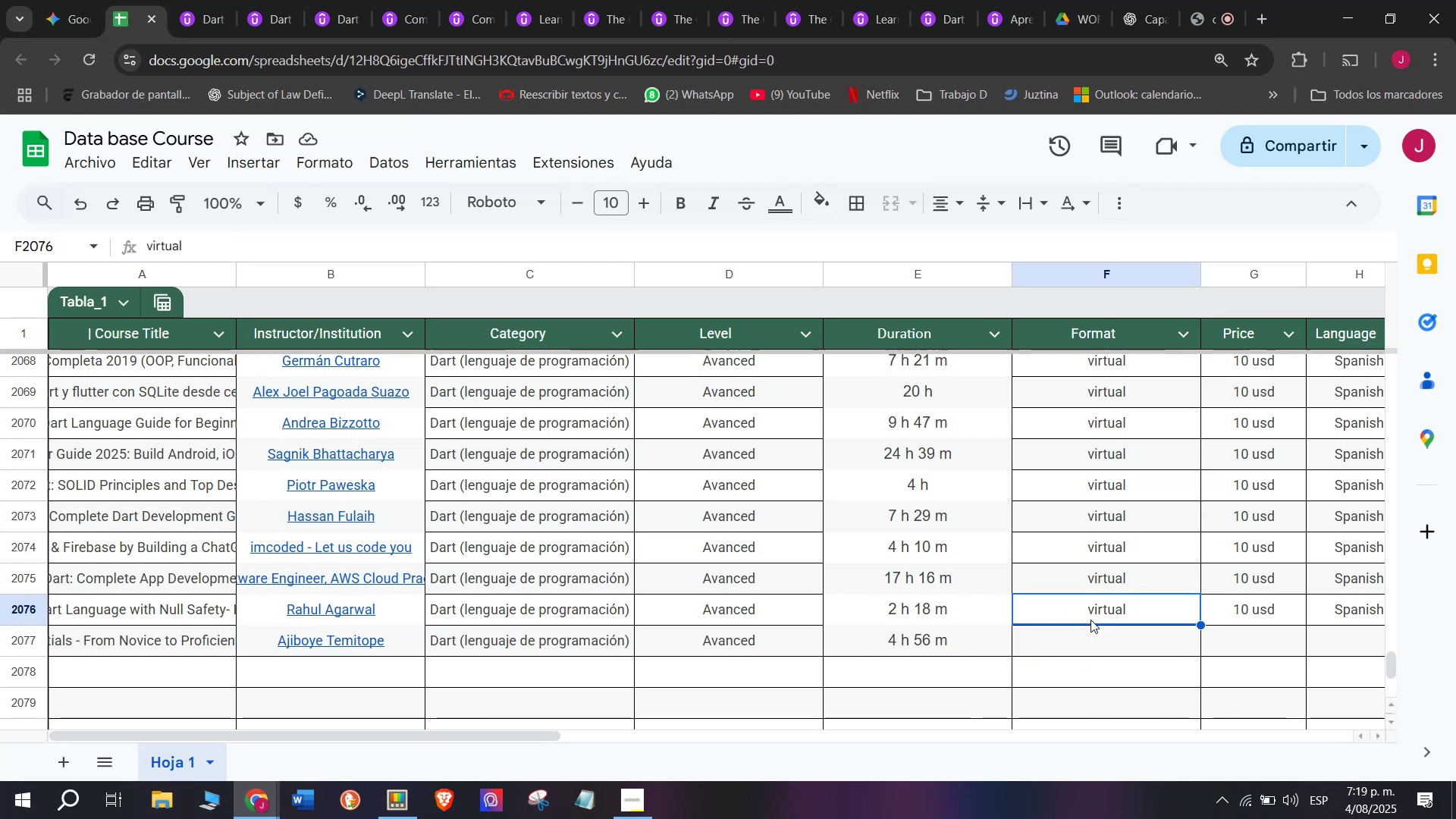 
key(Control+C)
 